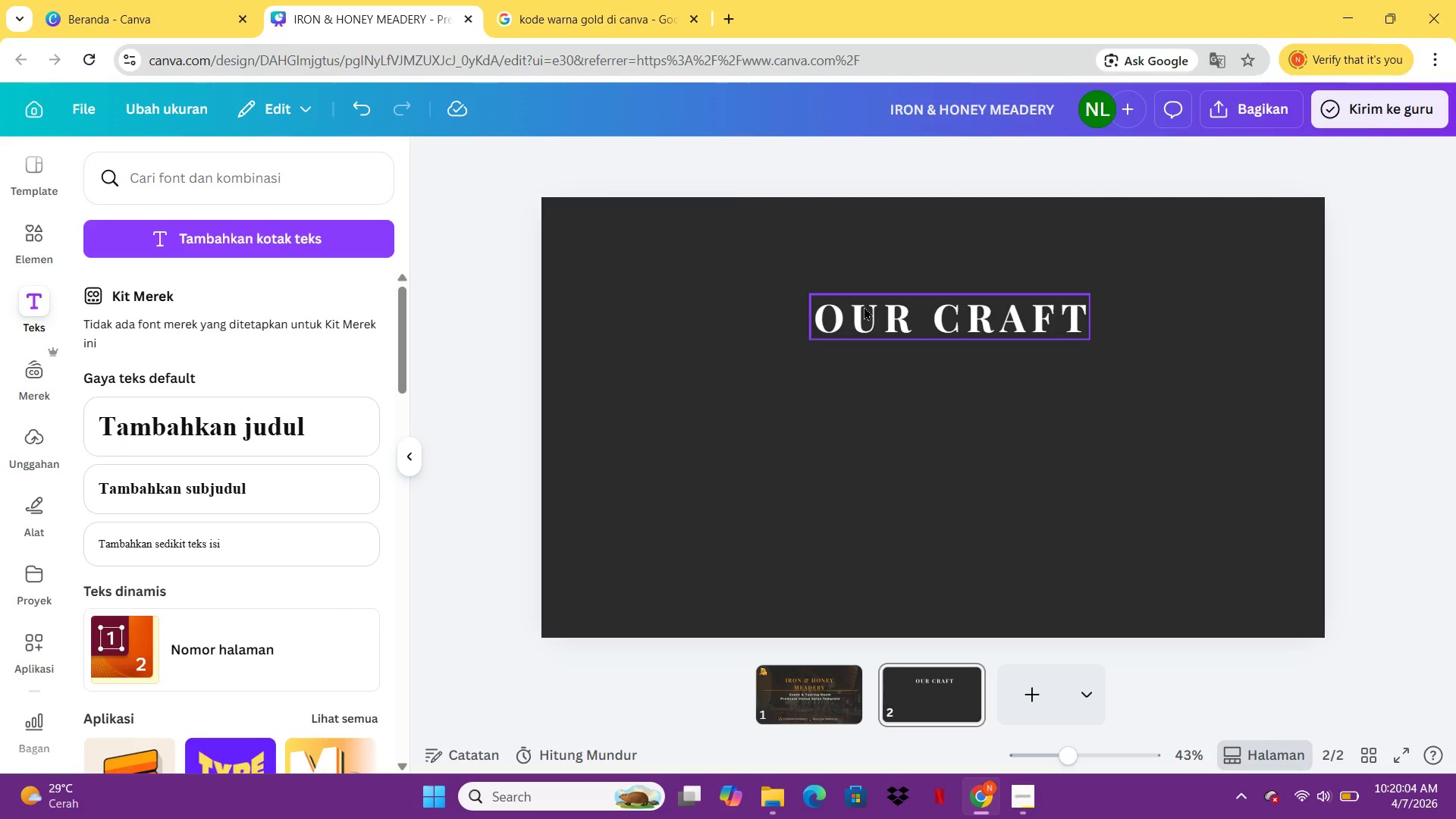 
left_click([864, 306])
 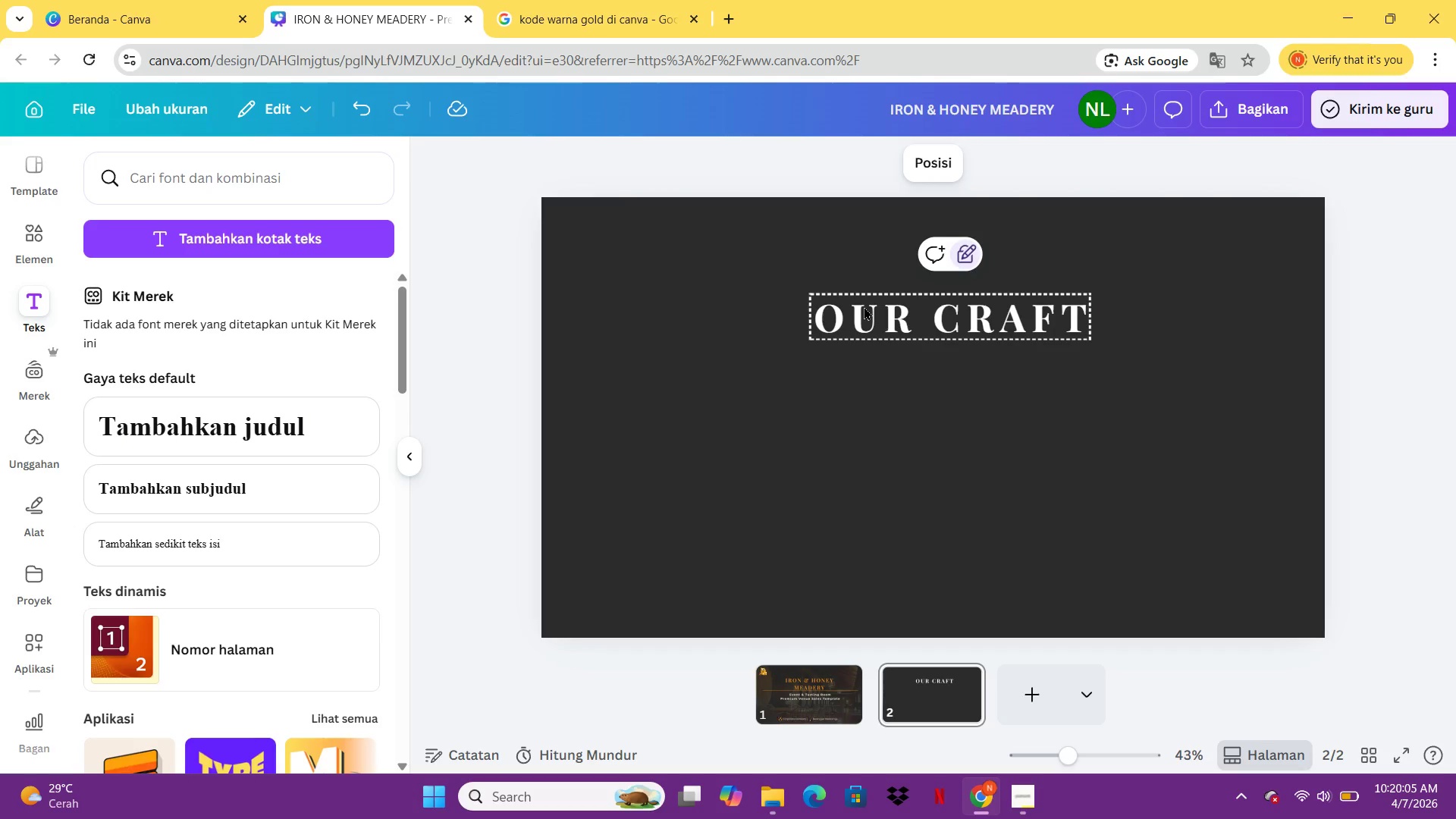 
left_click([864, 306])
 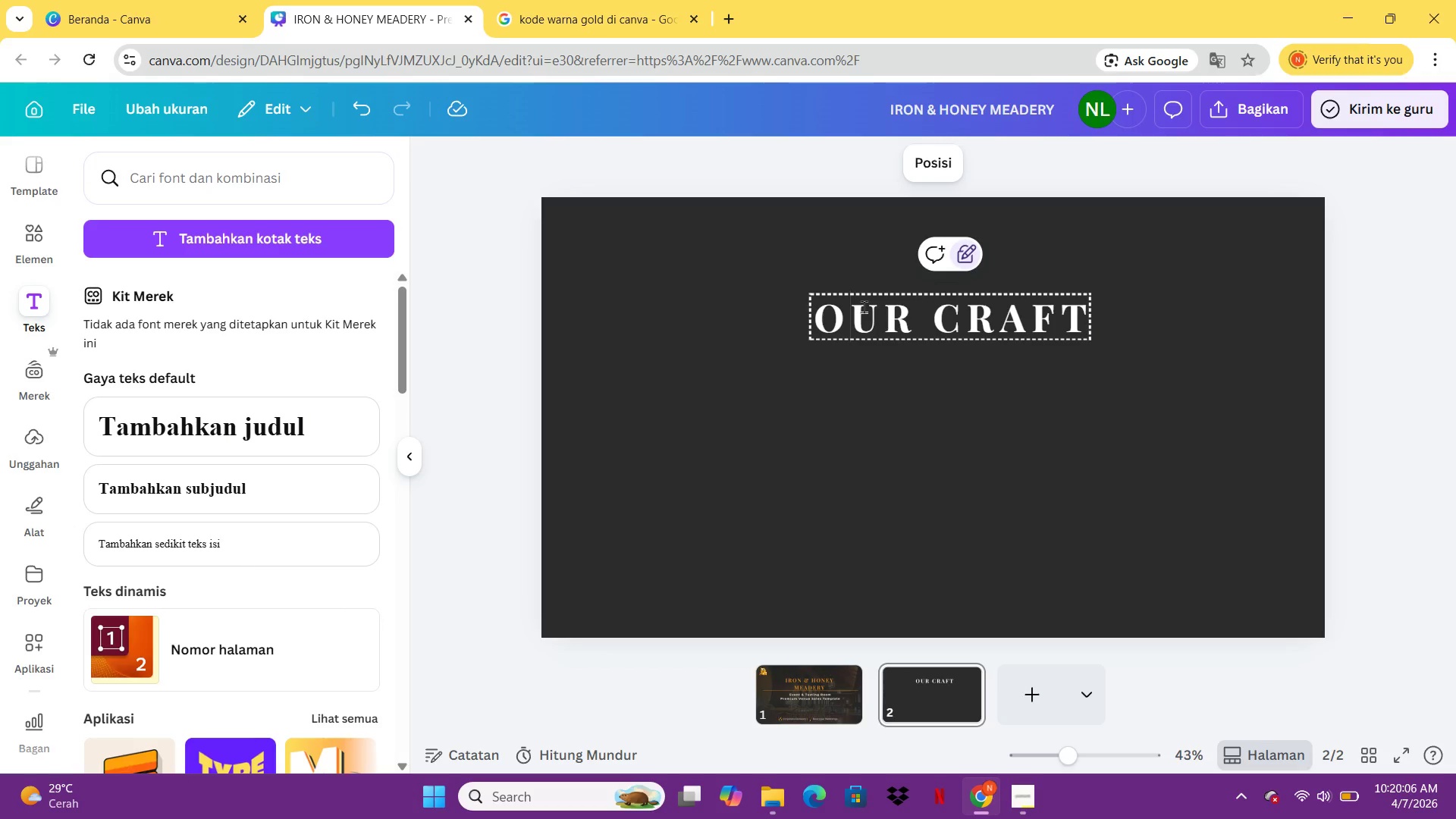 
key(ArrowUp)
 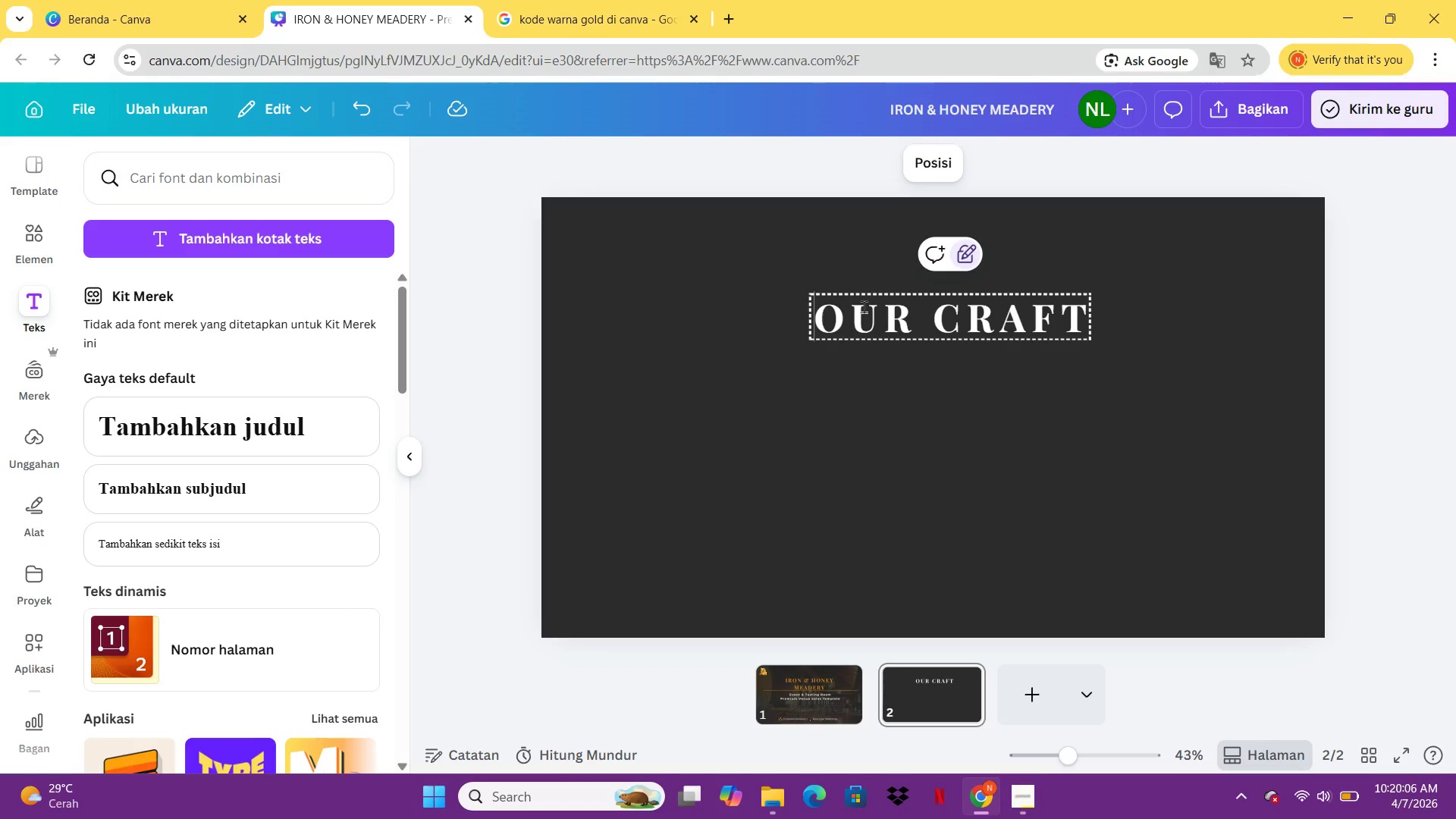 
key(ArrowUp)
 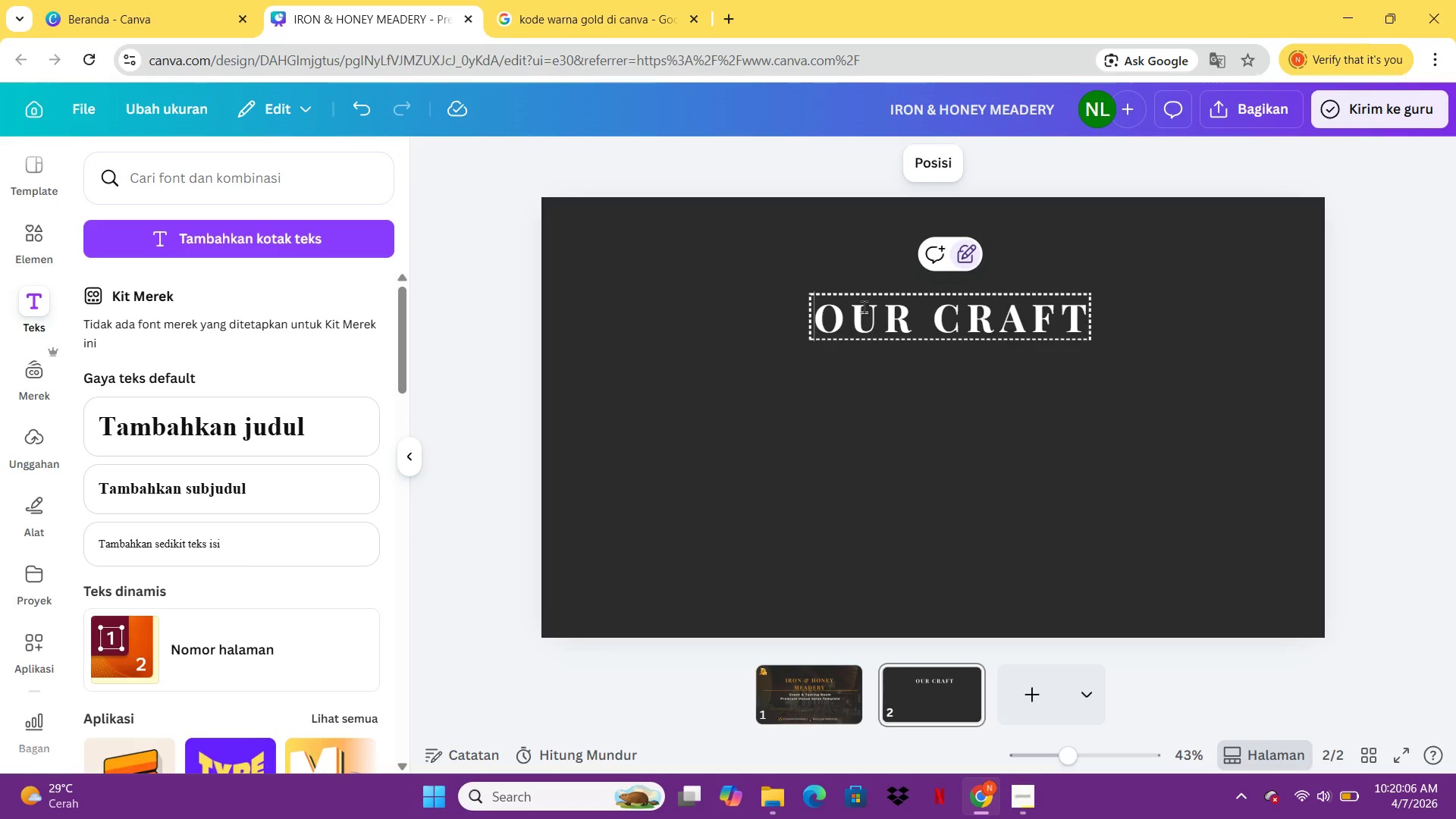 
key(ArrowUp)
 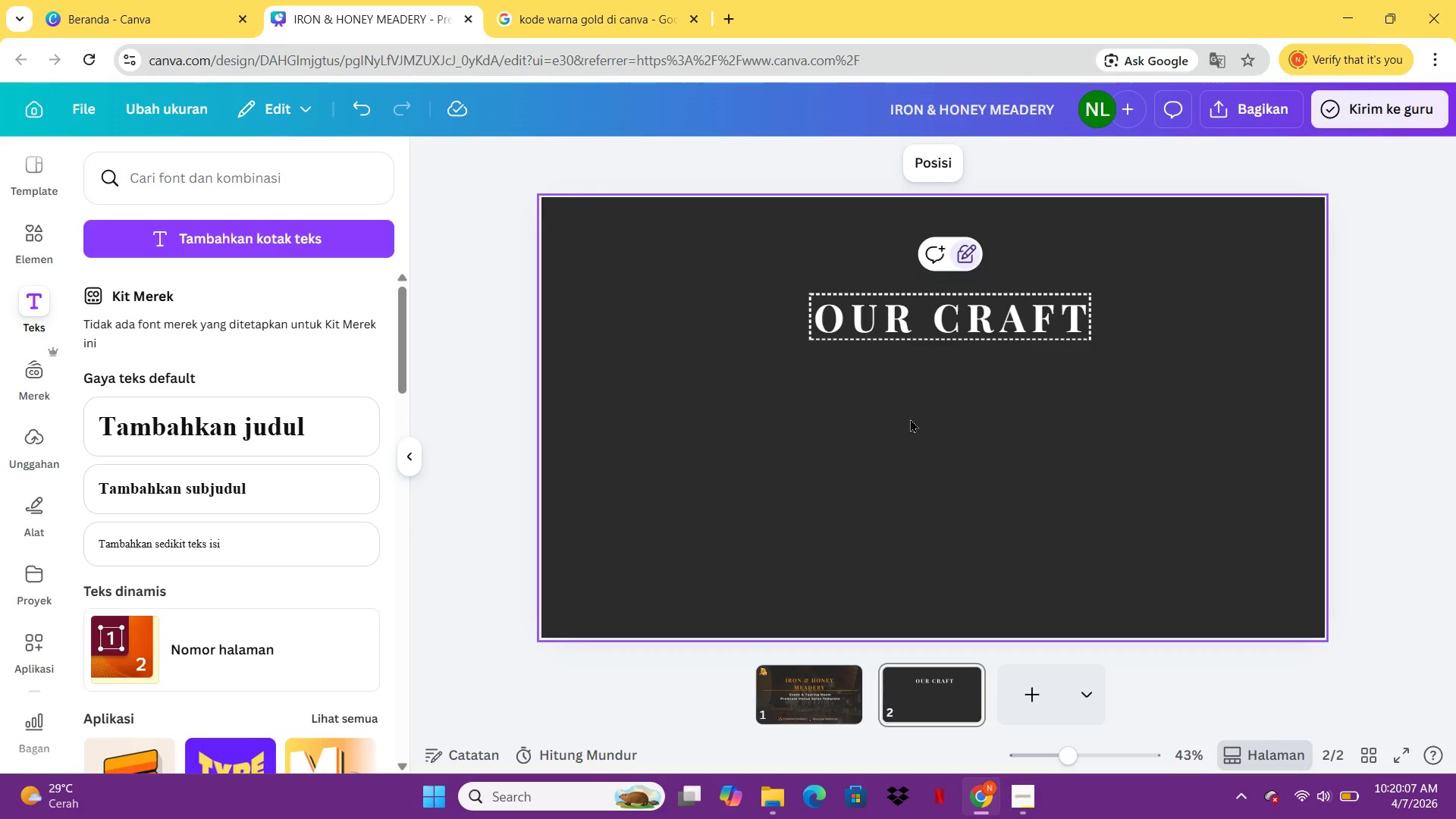 
left_click([910, 419])
 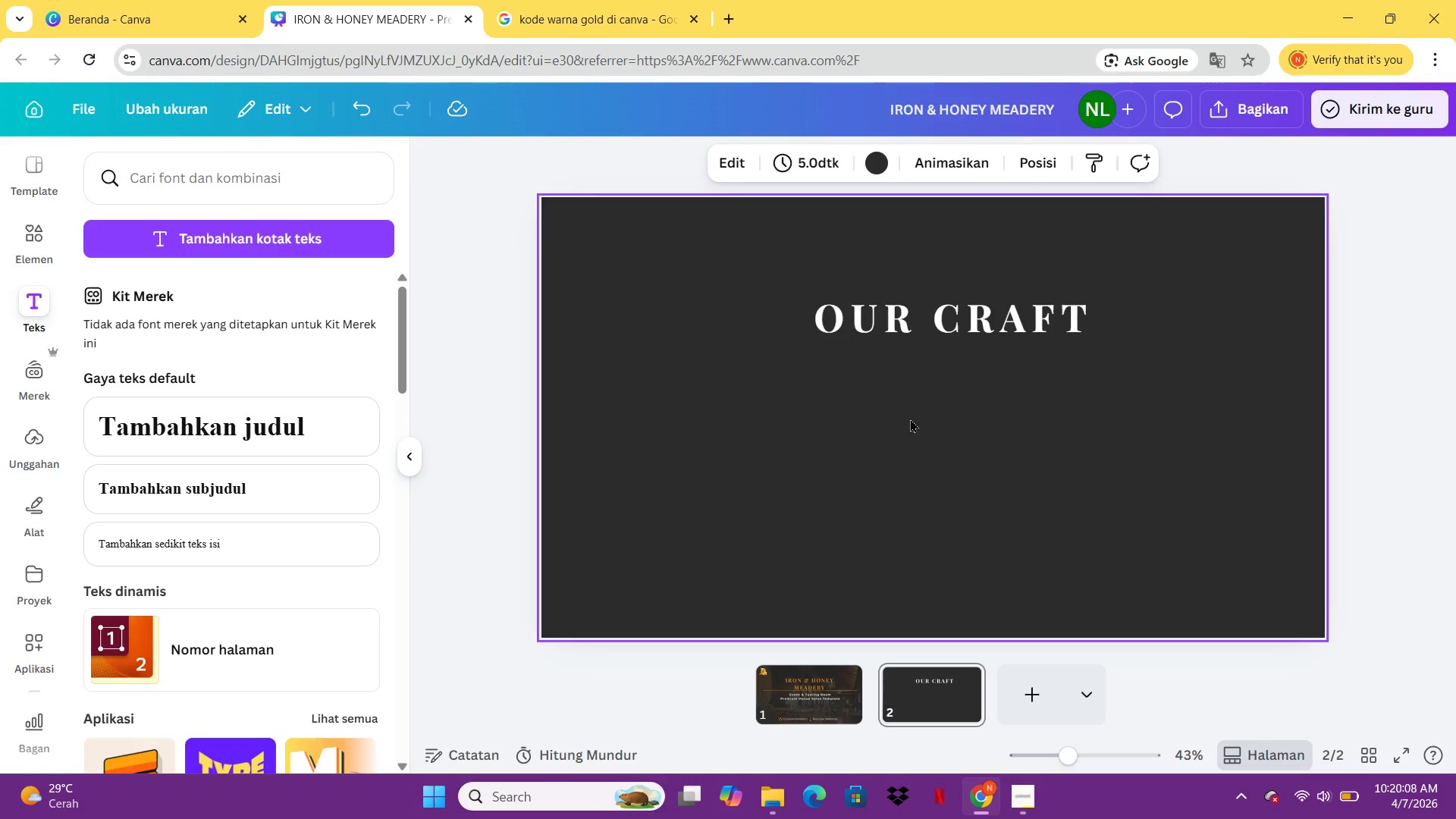 
key(ArrowUp)
 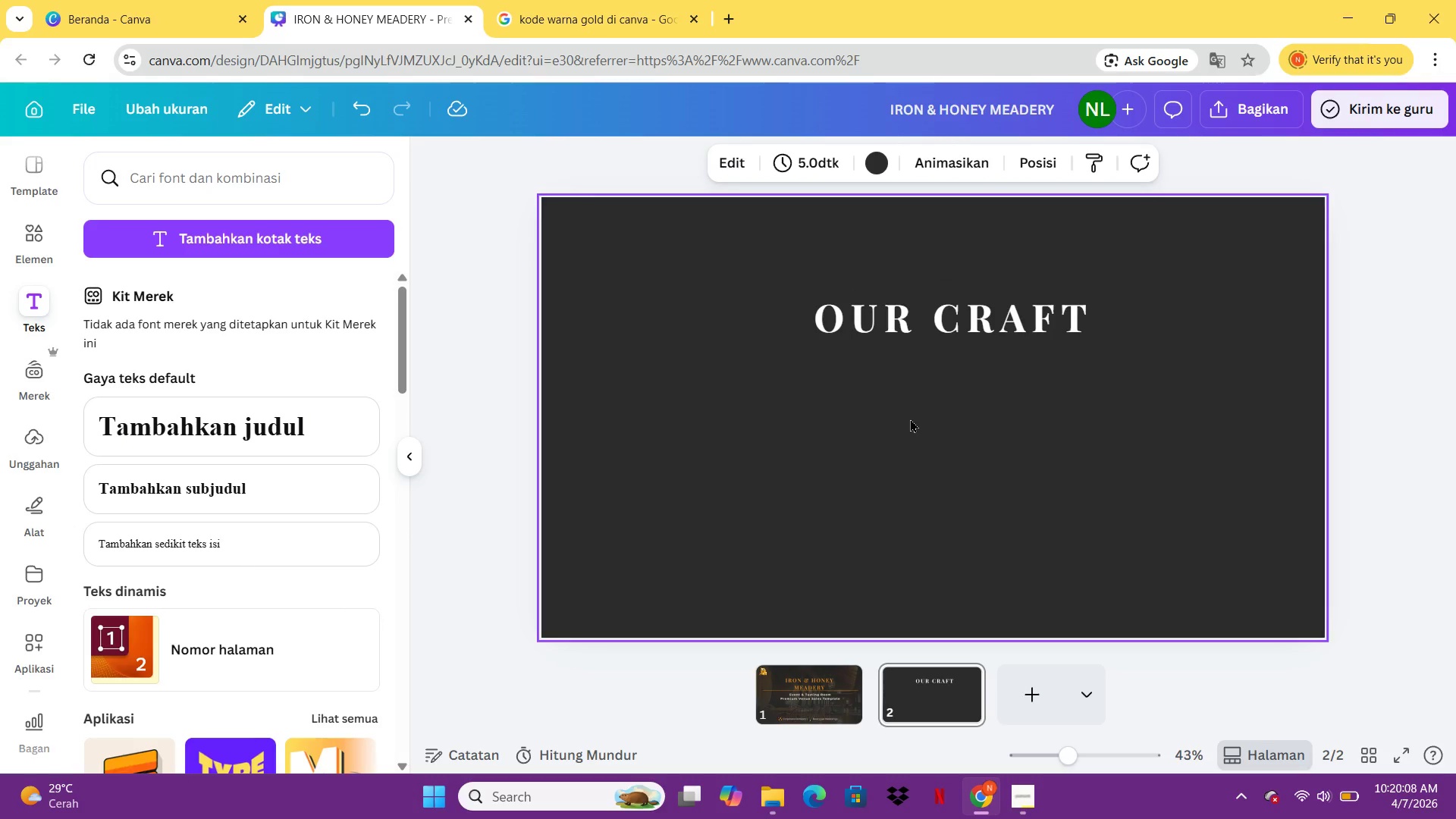 
key(ArrowUp)
 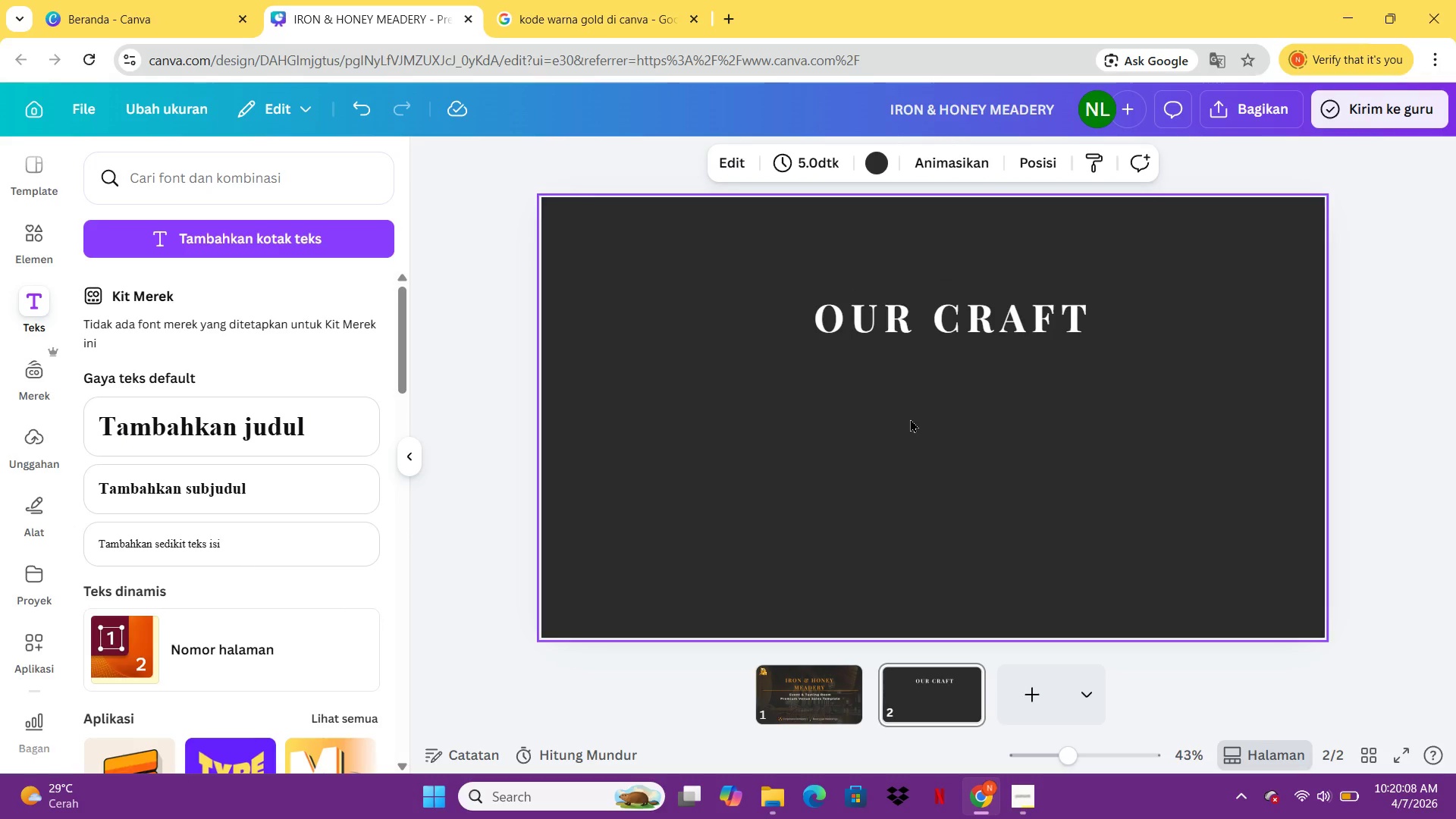 
key(ArrowUp)
 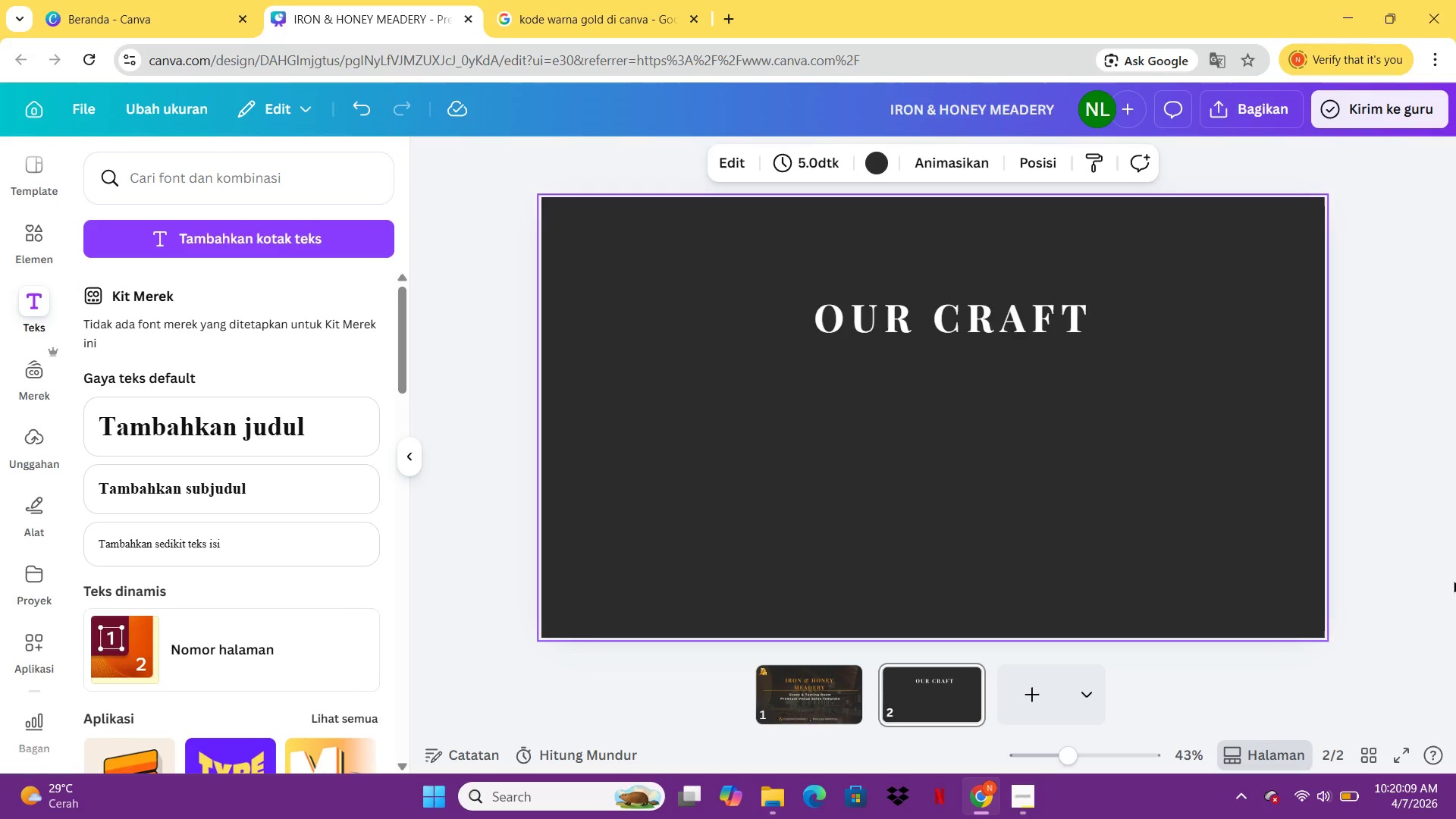 
left_click([1454, 579])
 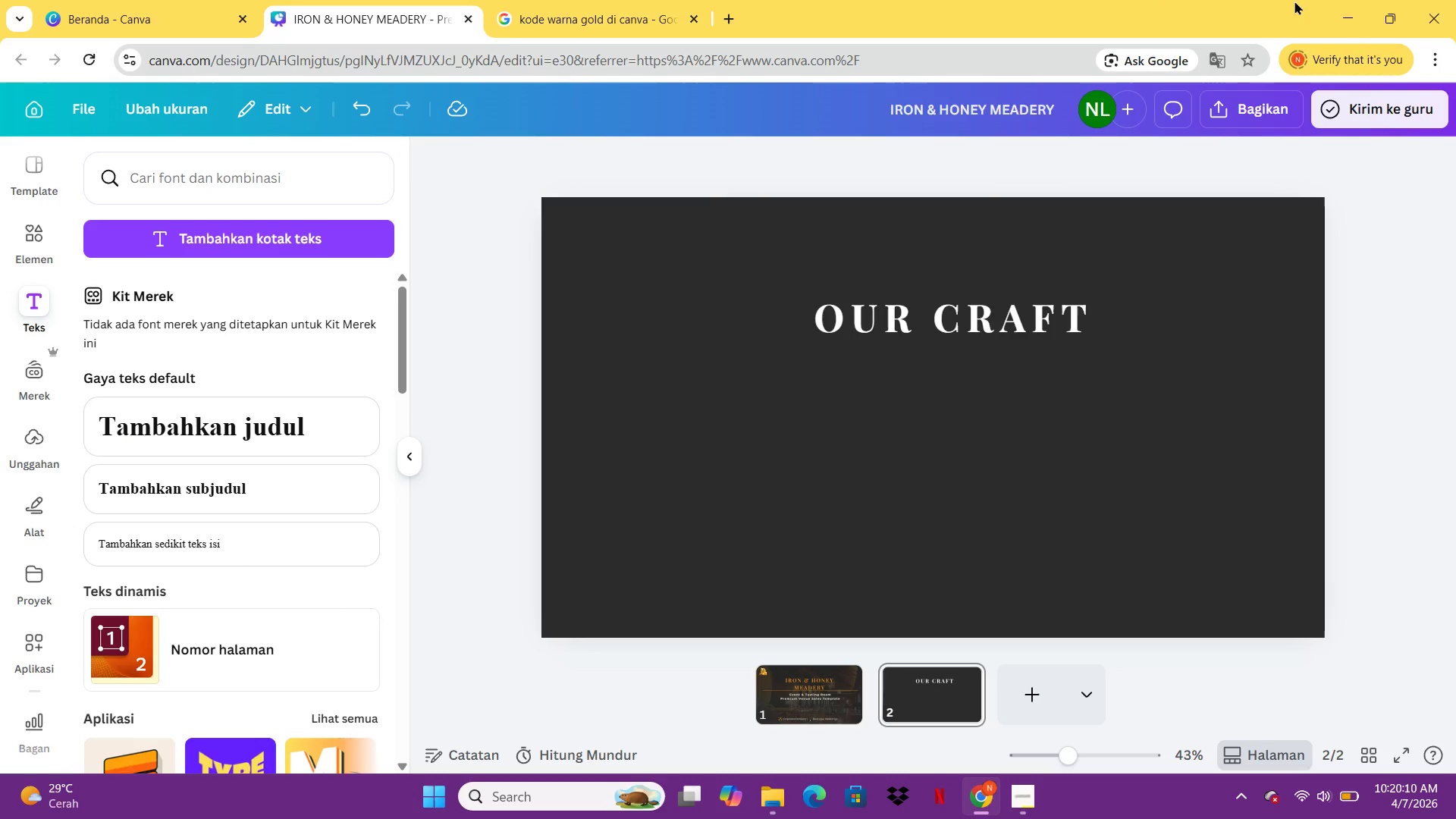 
double_click([1327, 11])
 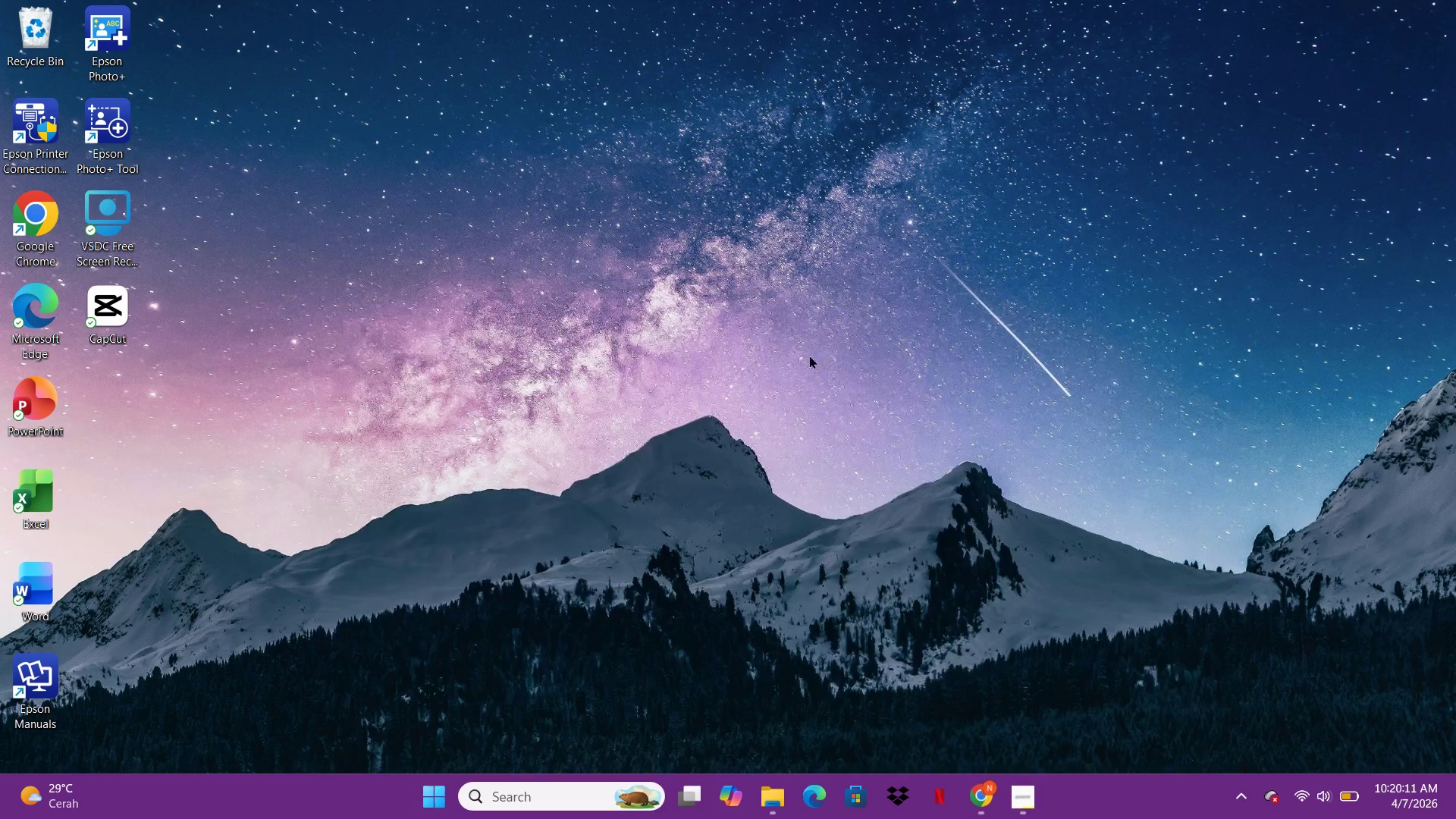 
left_click([1327, 11])
 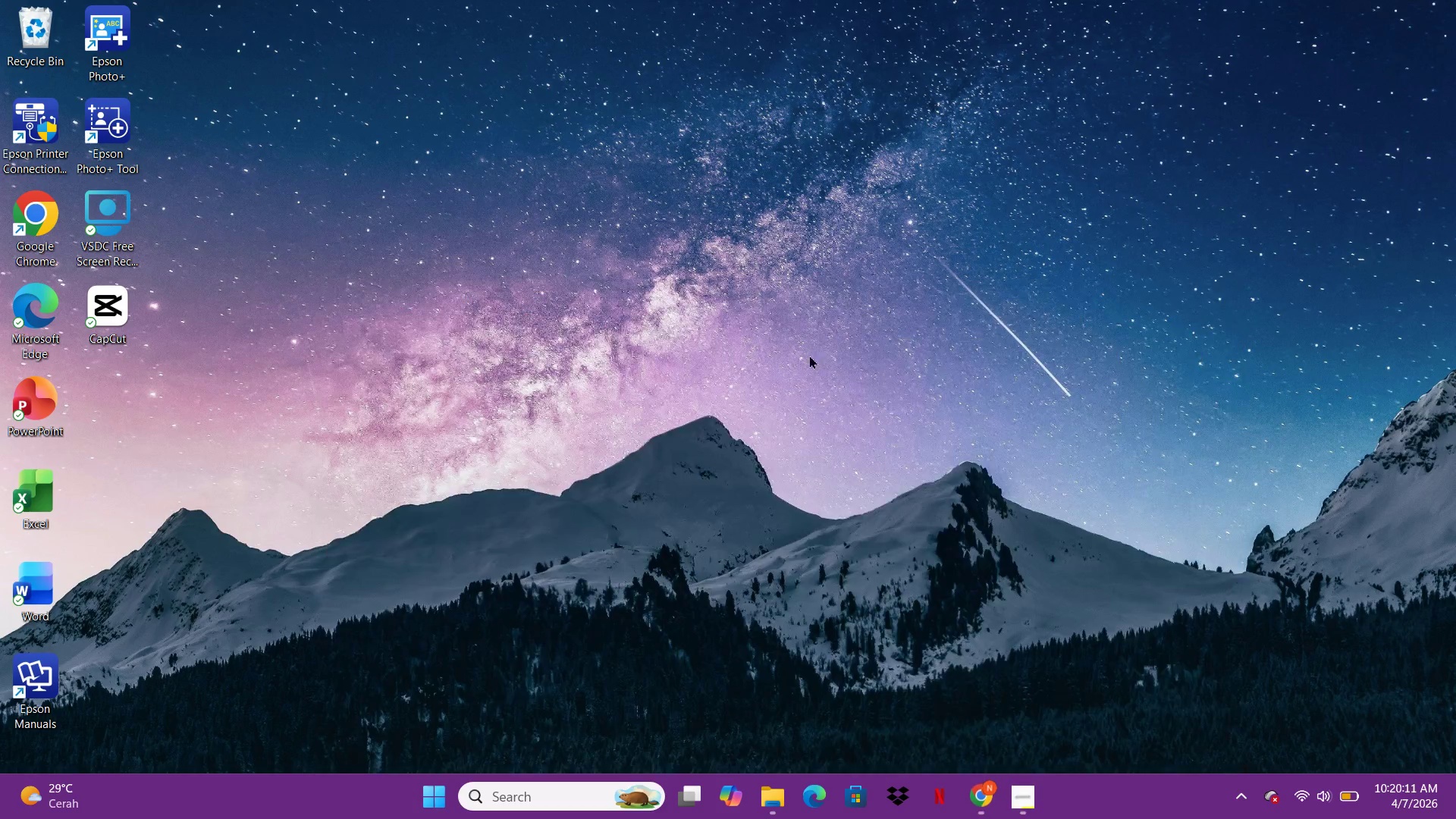 
right_click([810, 338])
 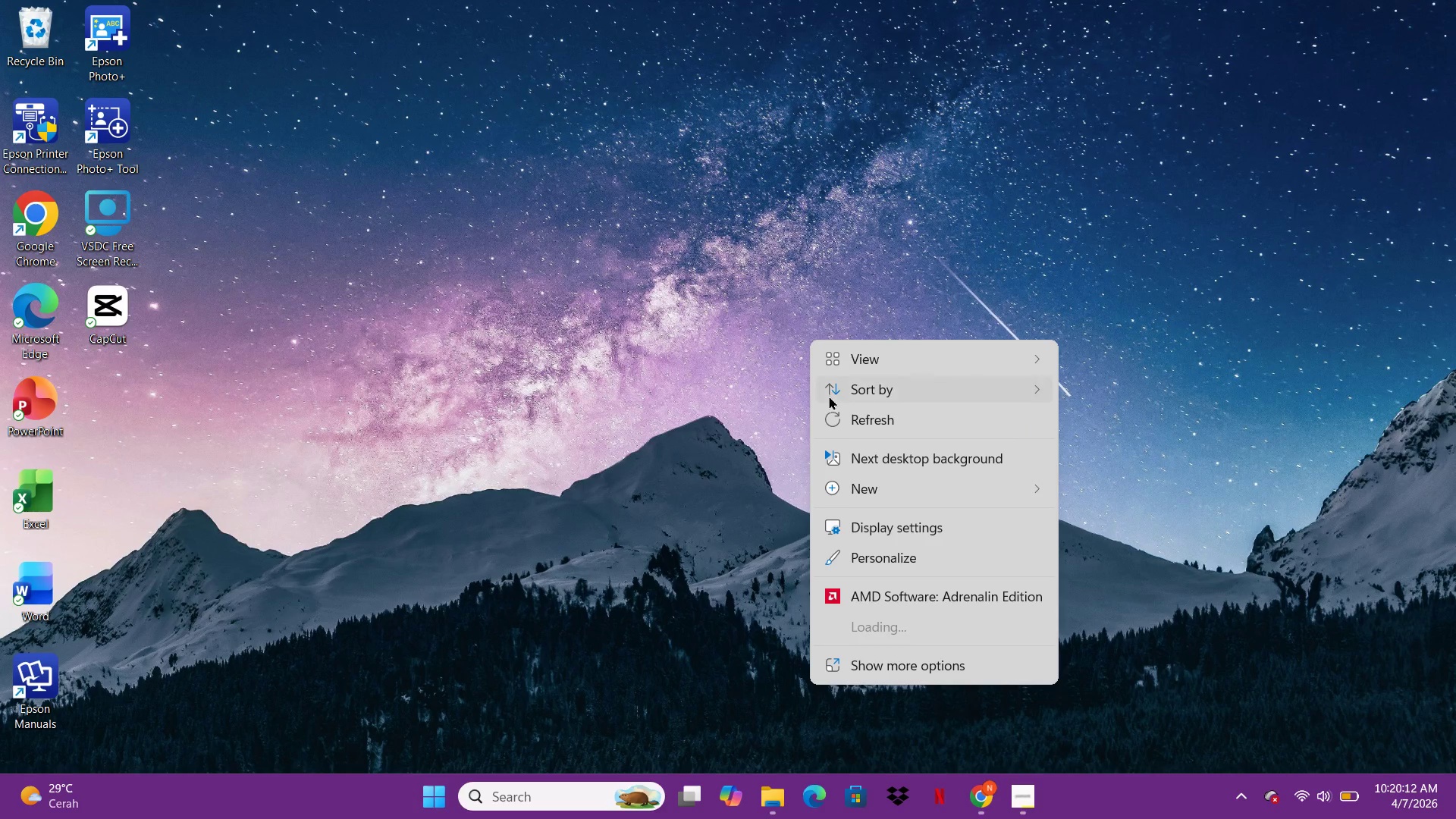 
left_click([836, 413])
 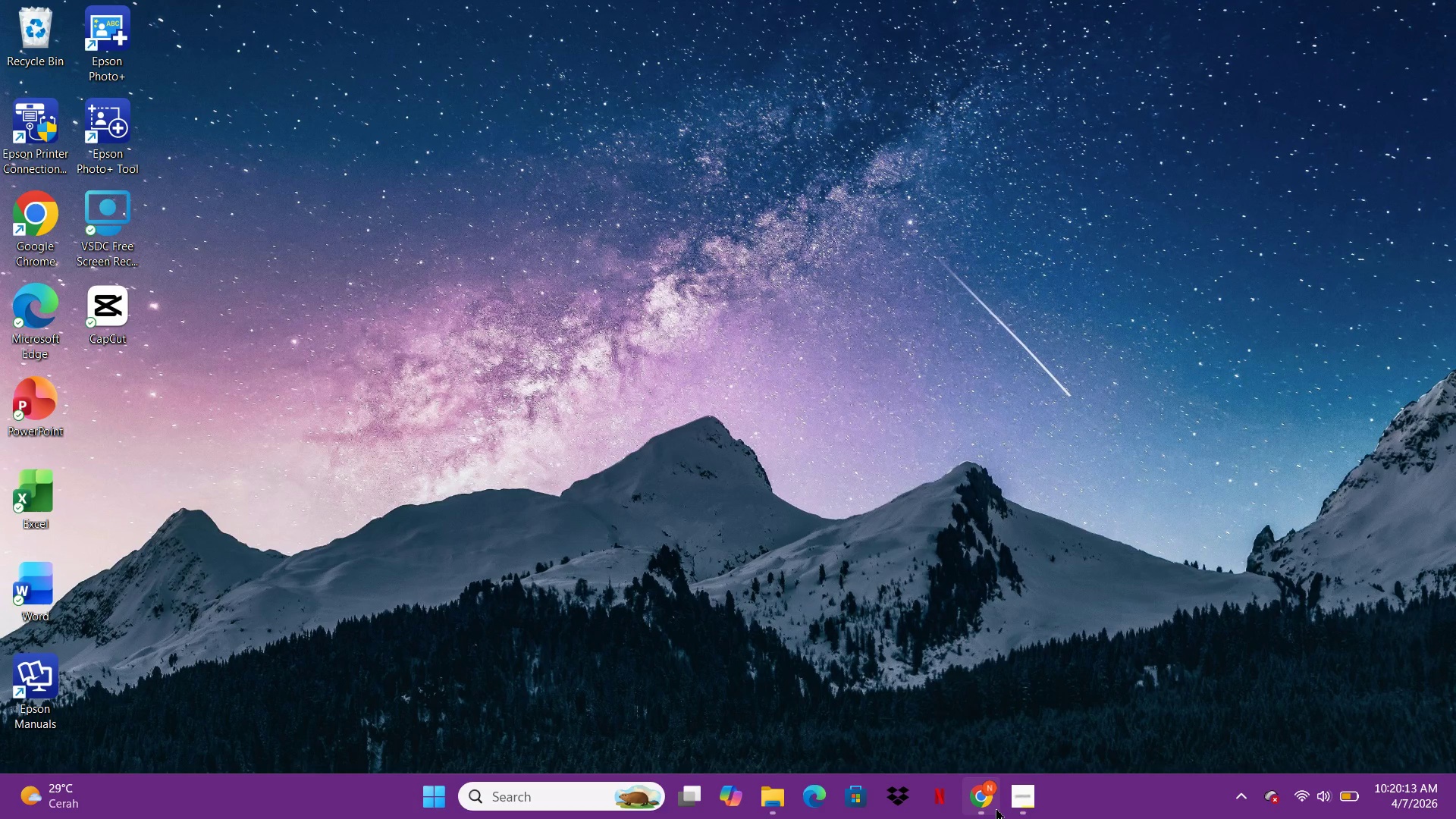 
left_click([996, 808])
 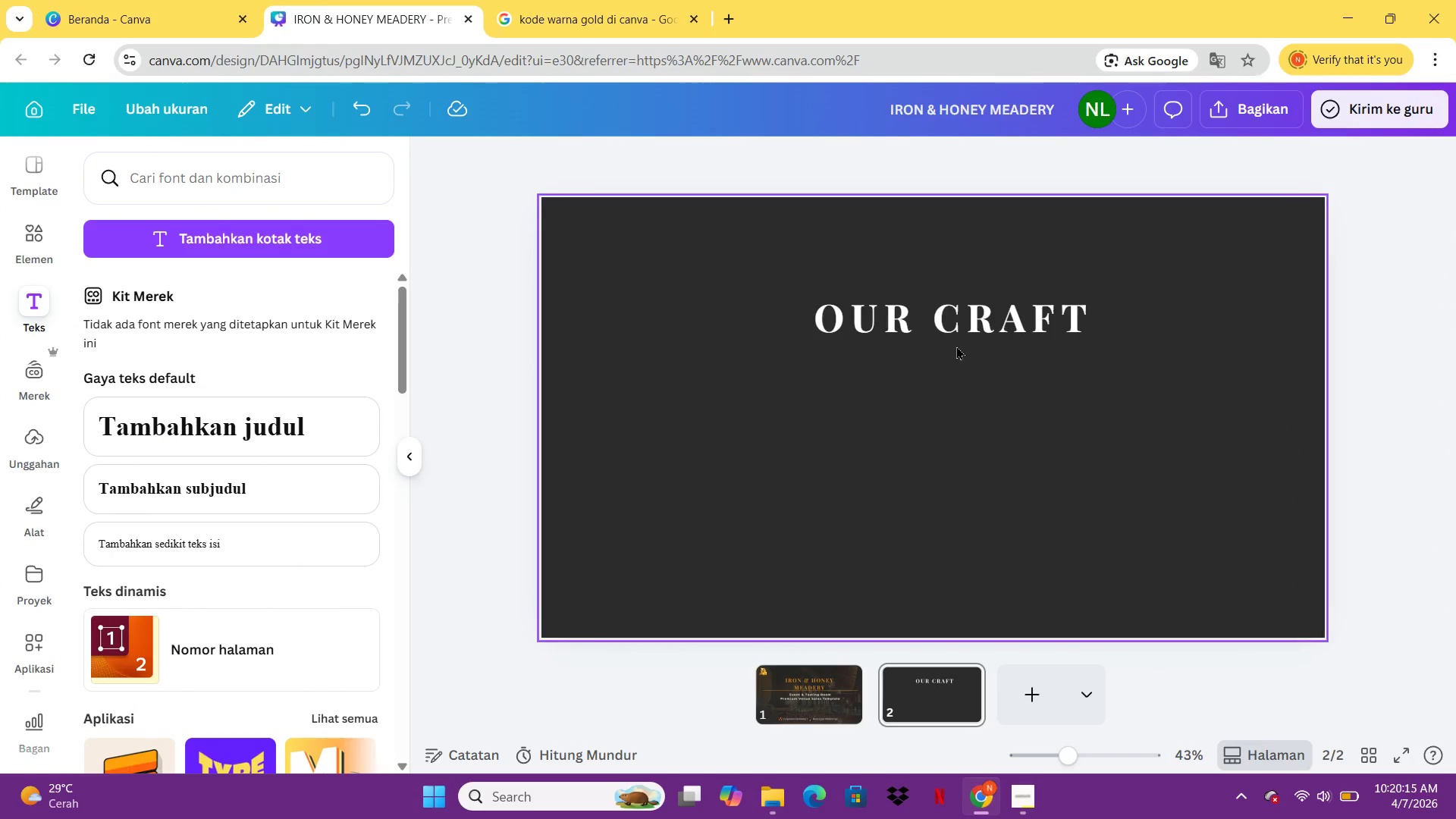 
left_click_drag(start_coordinate=[955, 329], to_coordinate=[908, 281])
 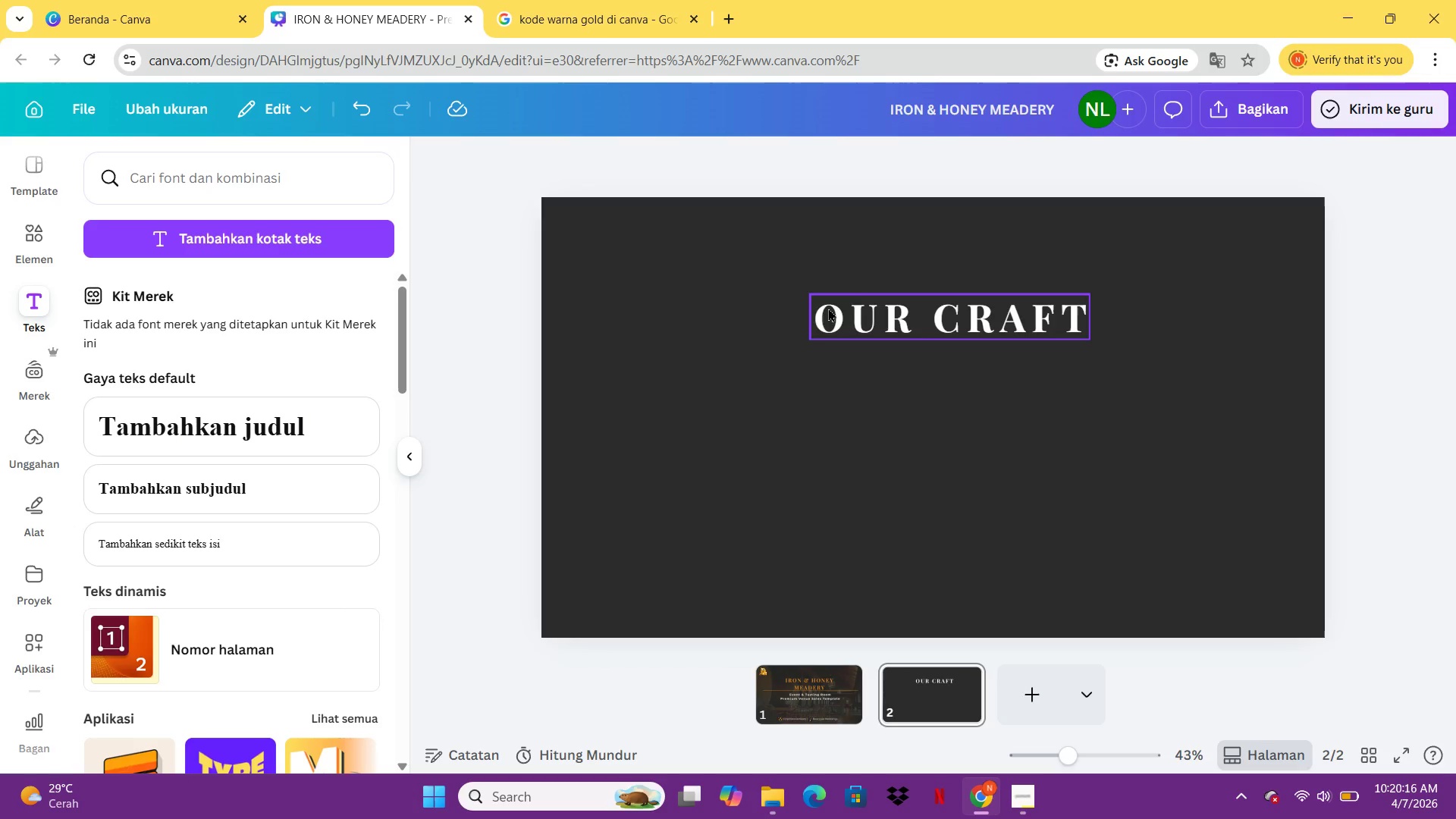 
left_click([822, 314])
 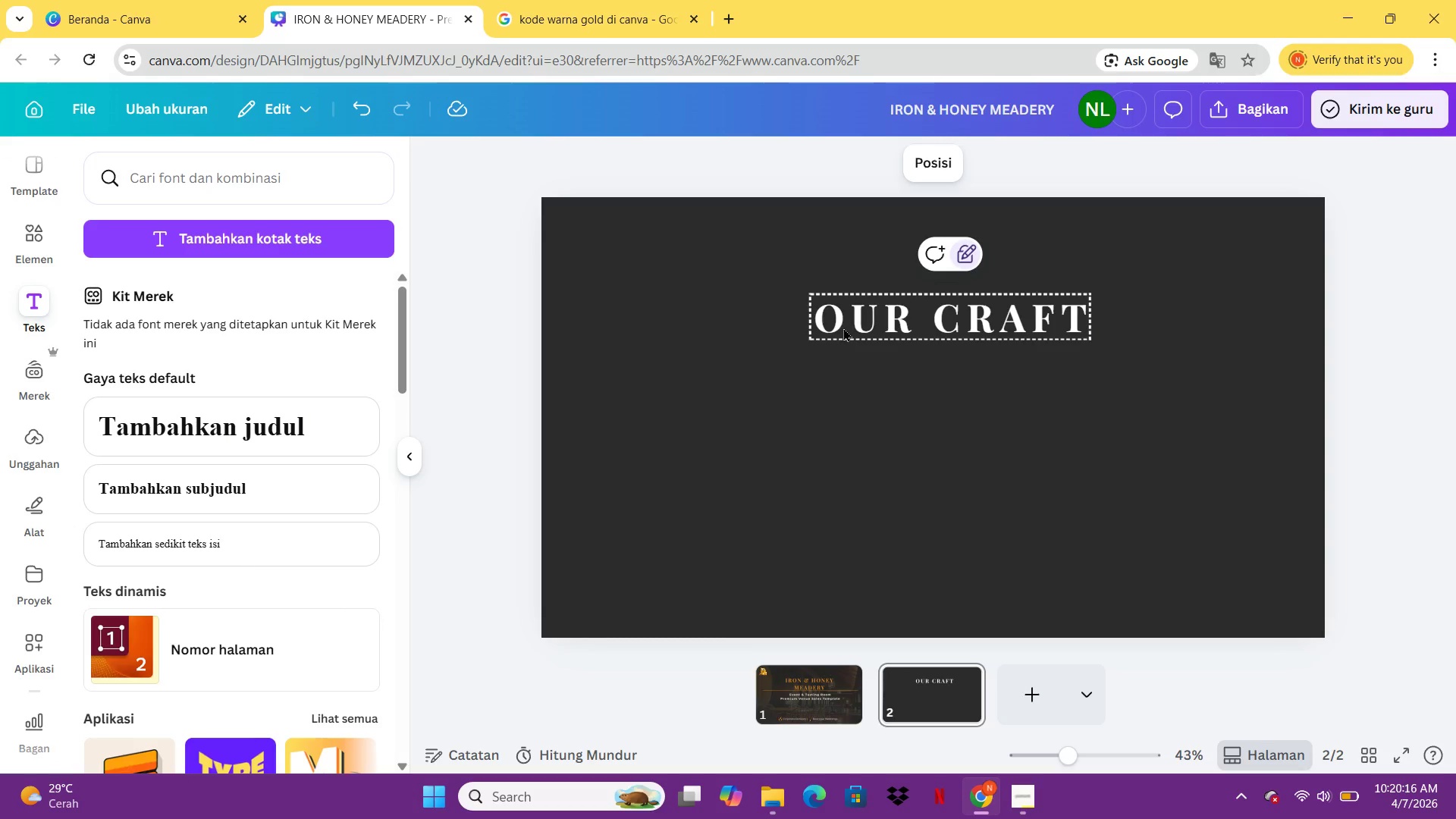 
key(Delete)
 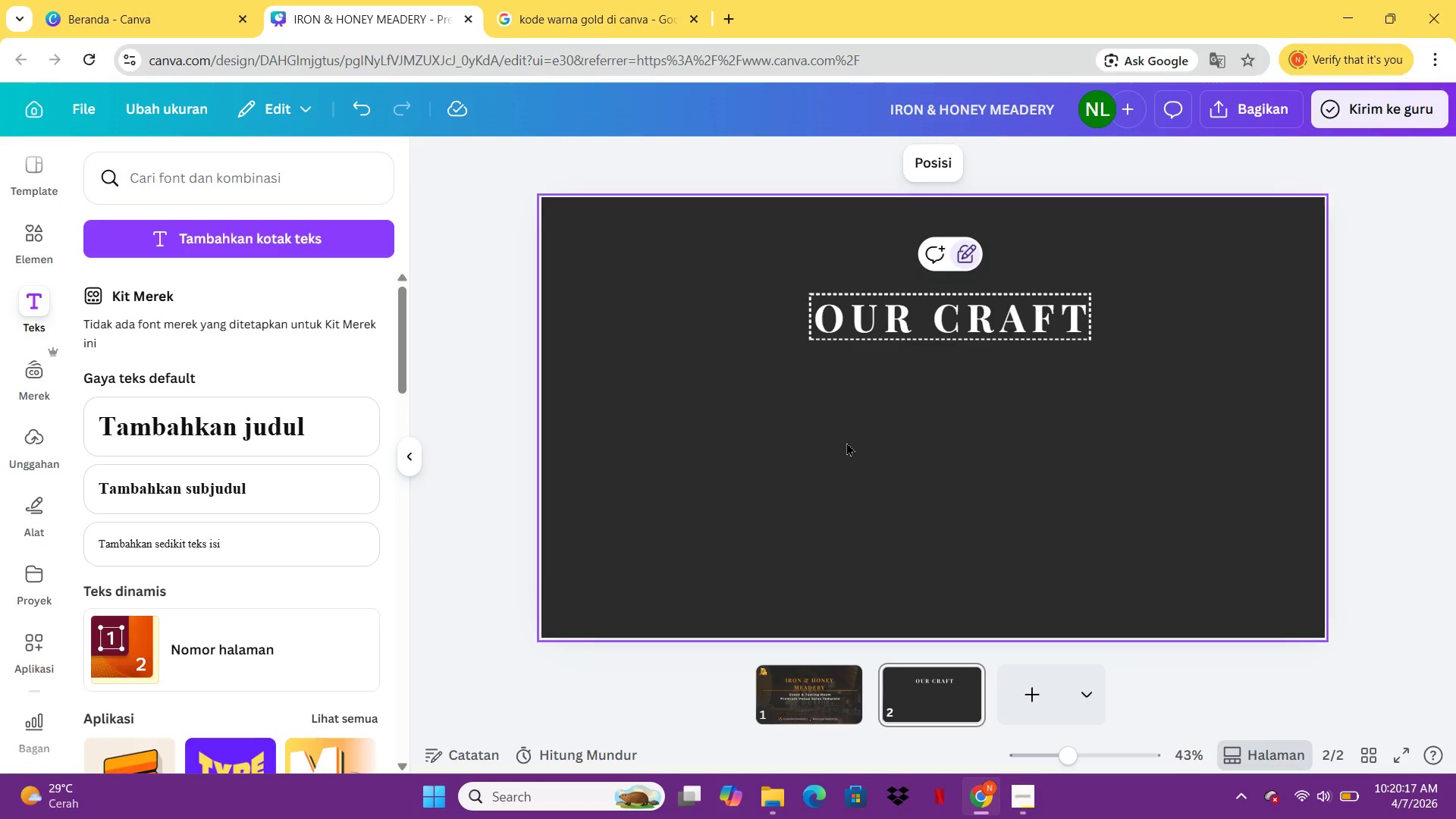 
left_click([846, 442])
 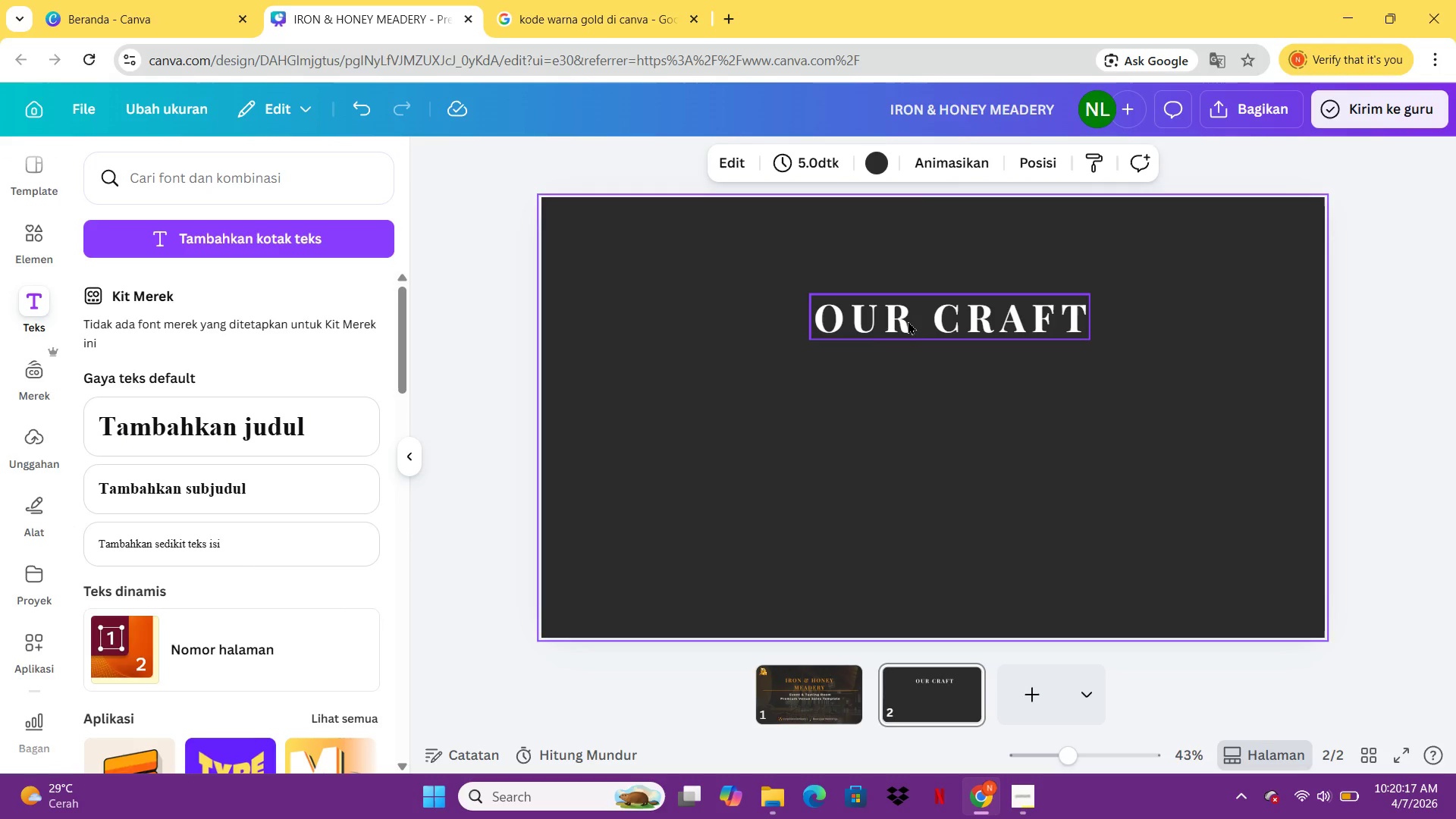 
left_click([914, 312])
 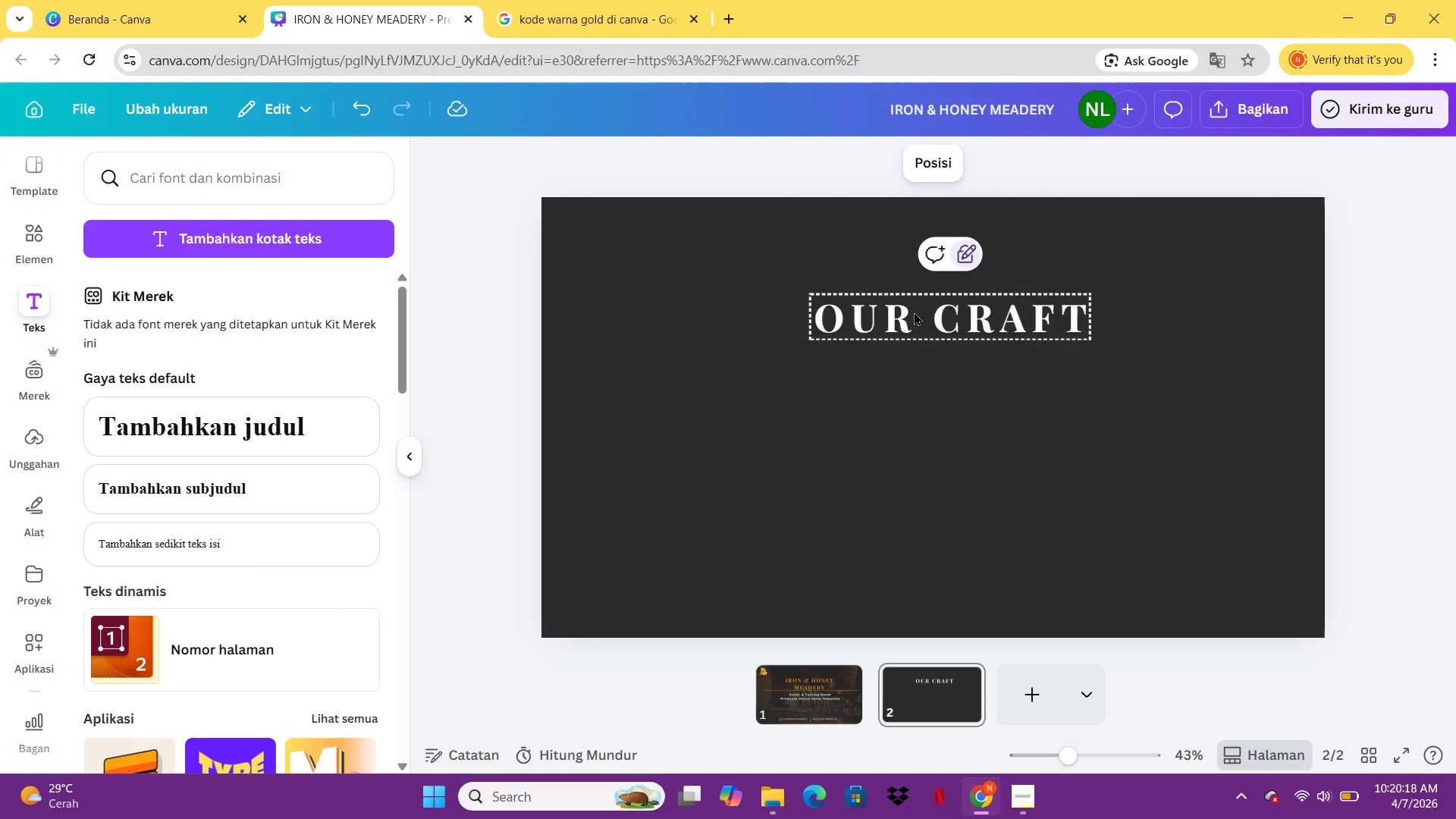 
key(Delete)
 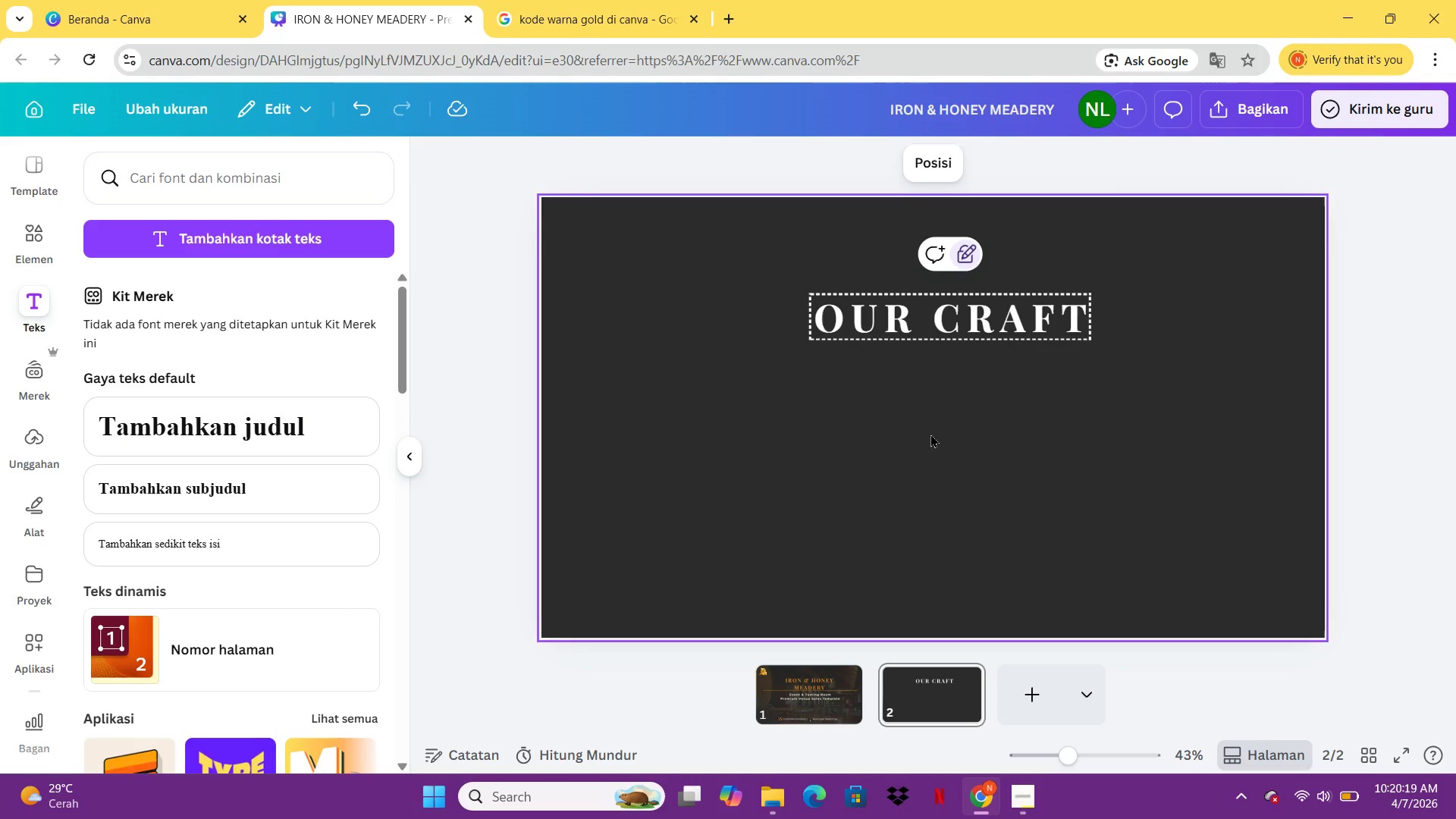 
right_click([940, 684])
 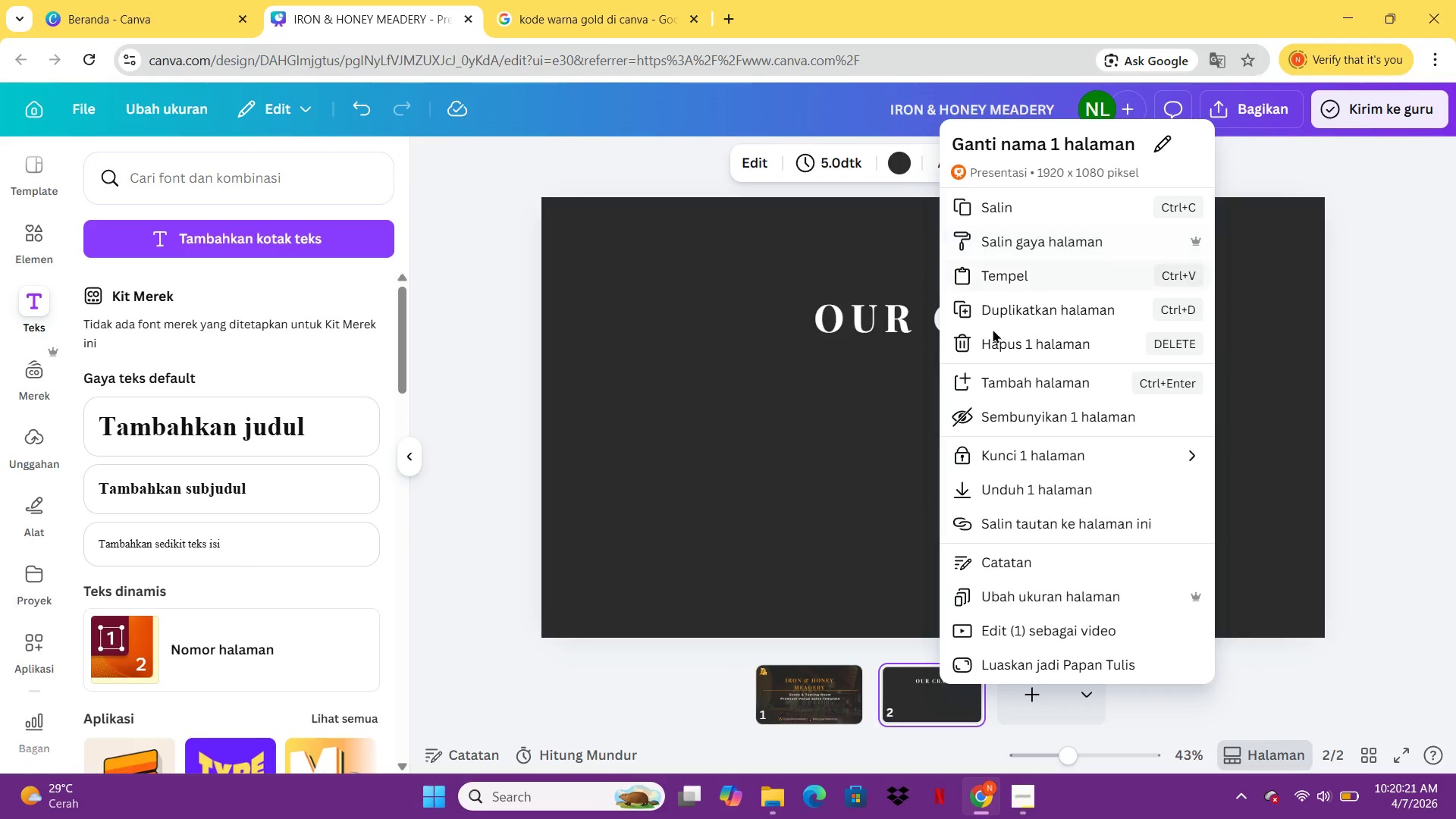 
left_click([998, 353])
 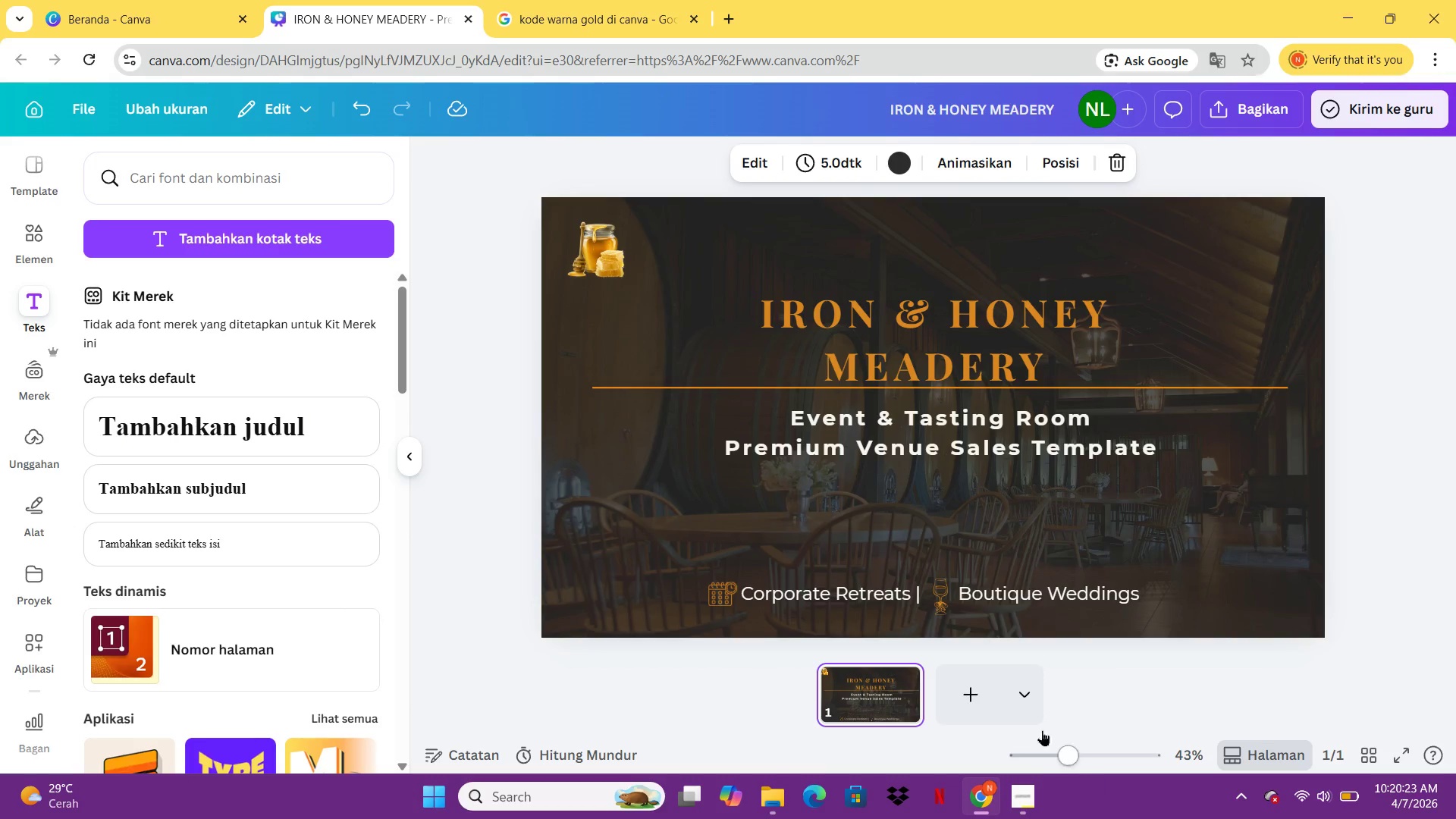 
left_click([976, 675])
 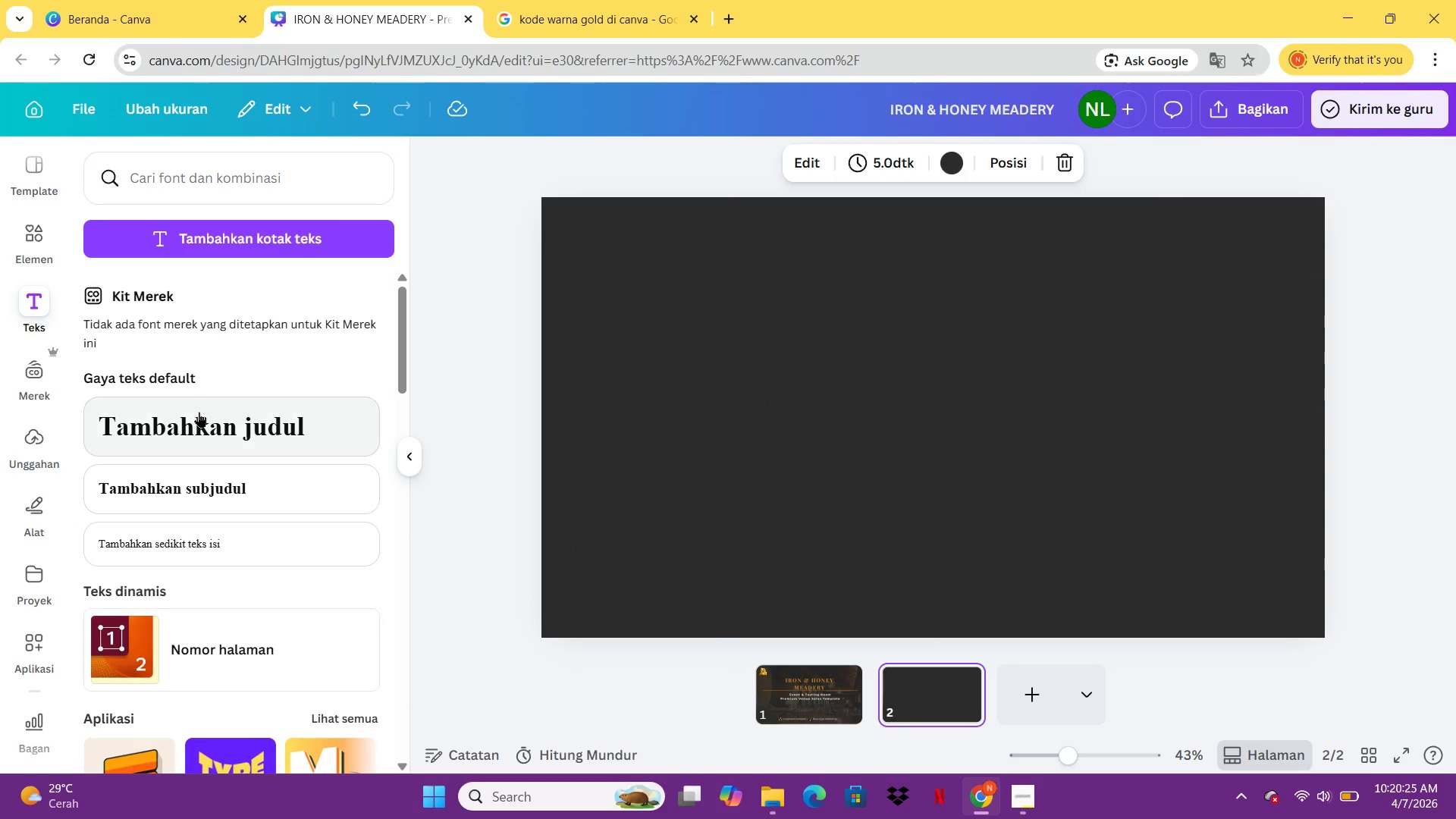 
left_click([199, 412])
 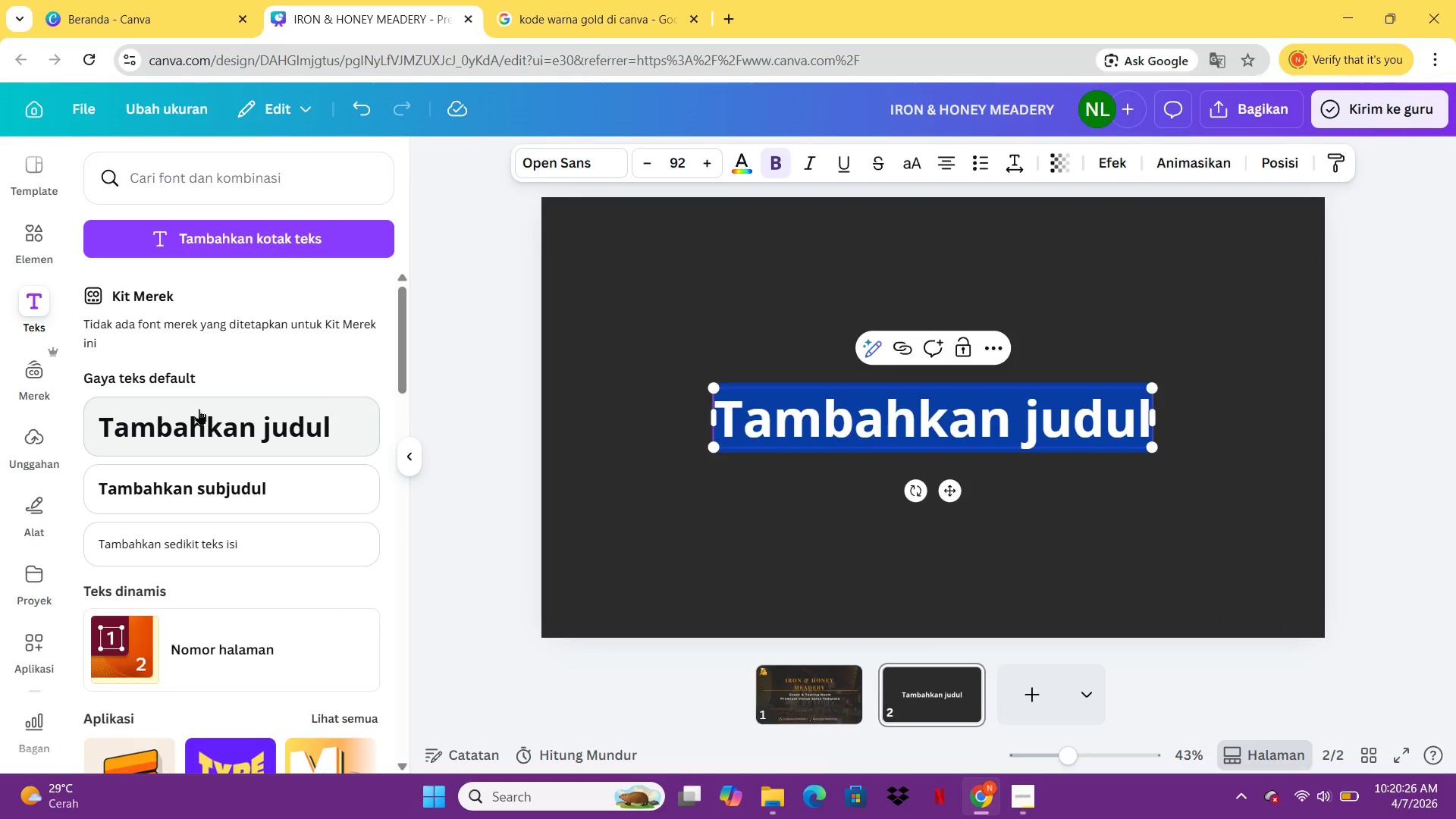 
type(OUR CRAFT)
 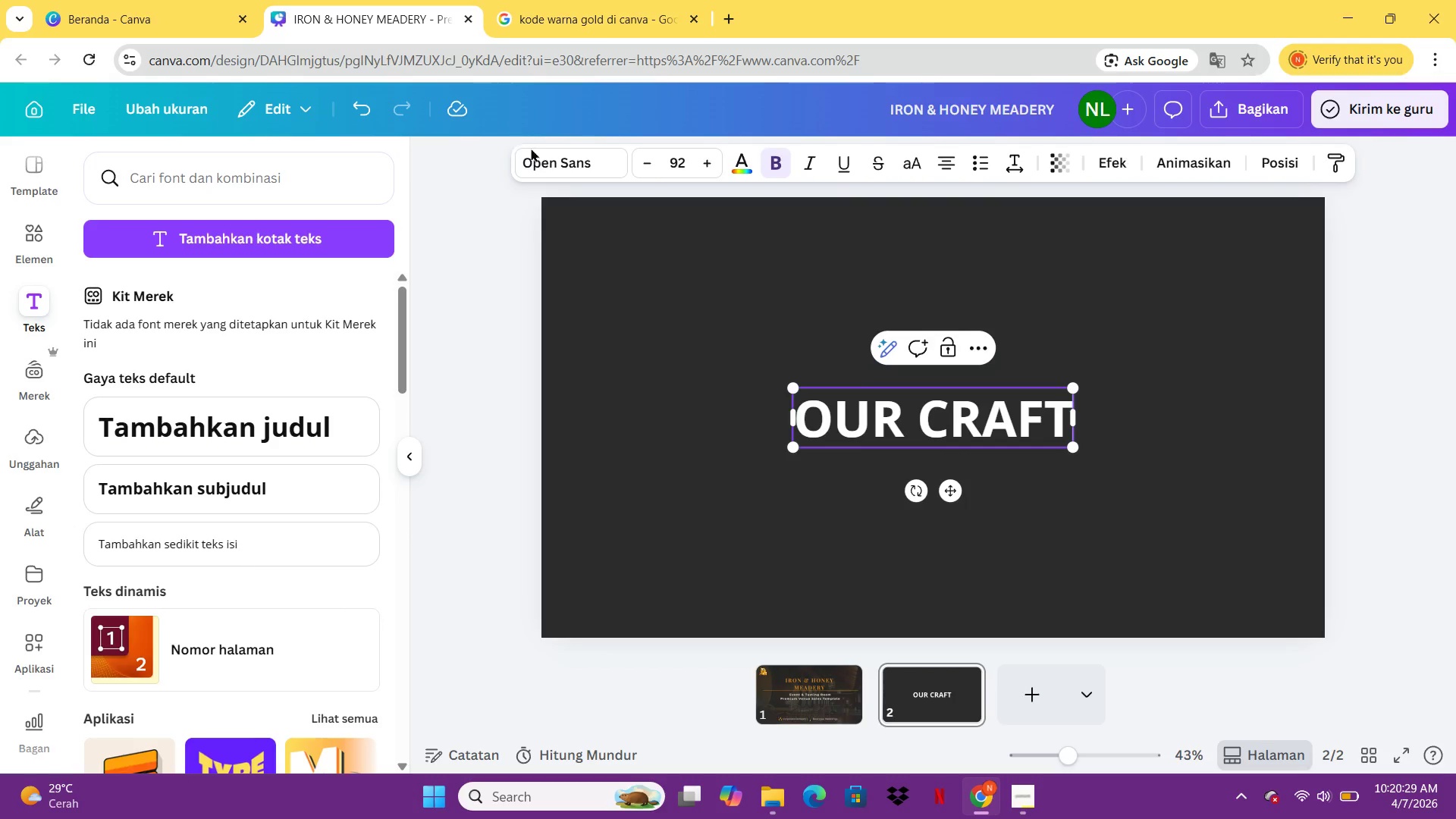 
key(Control+A)
 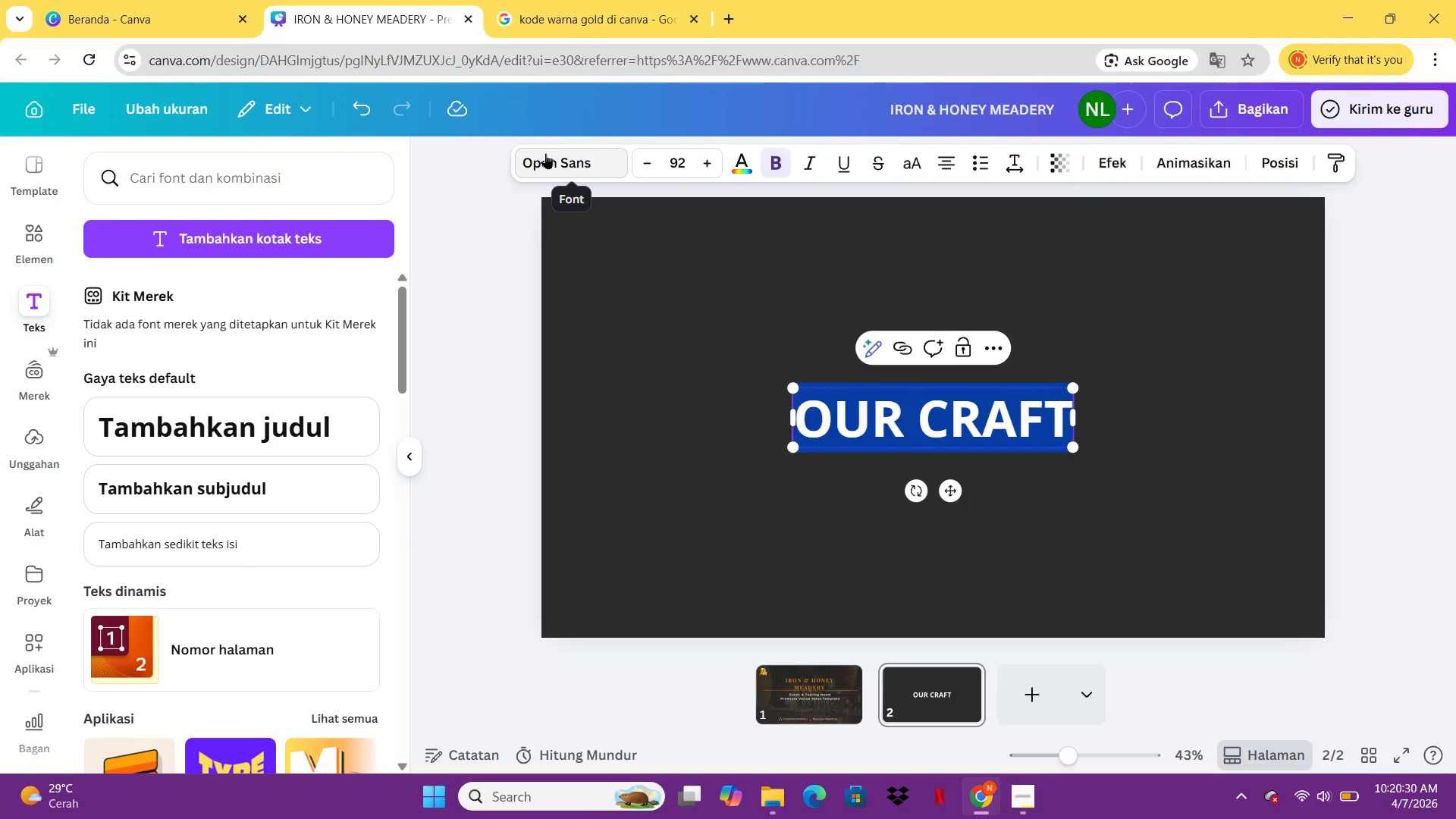 
left_click([545, 153])
 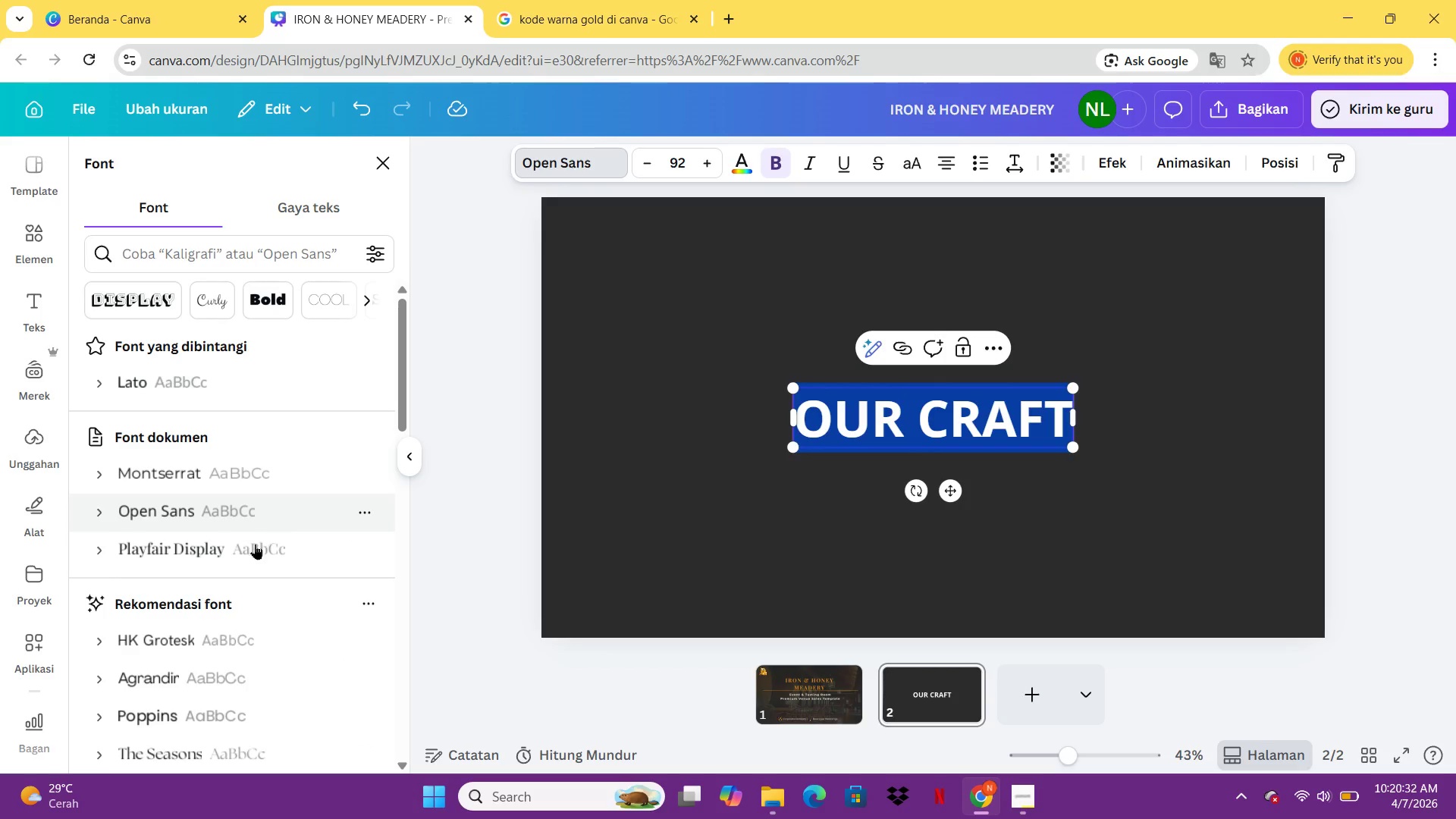 
left_click([246, 553])
 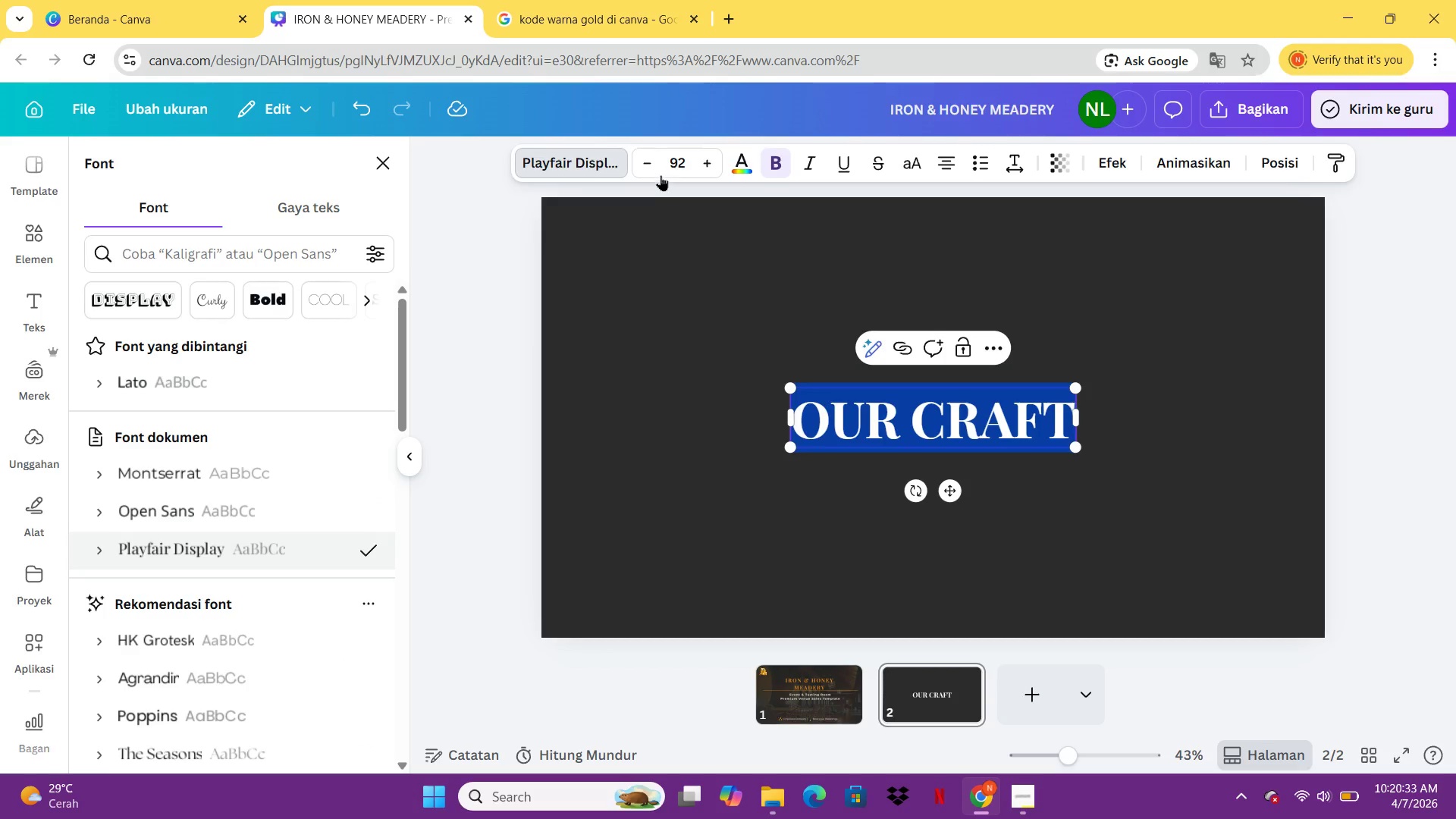 
left_click([675, 158])
 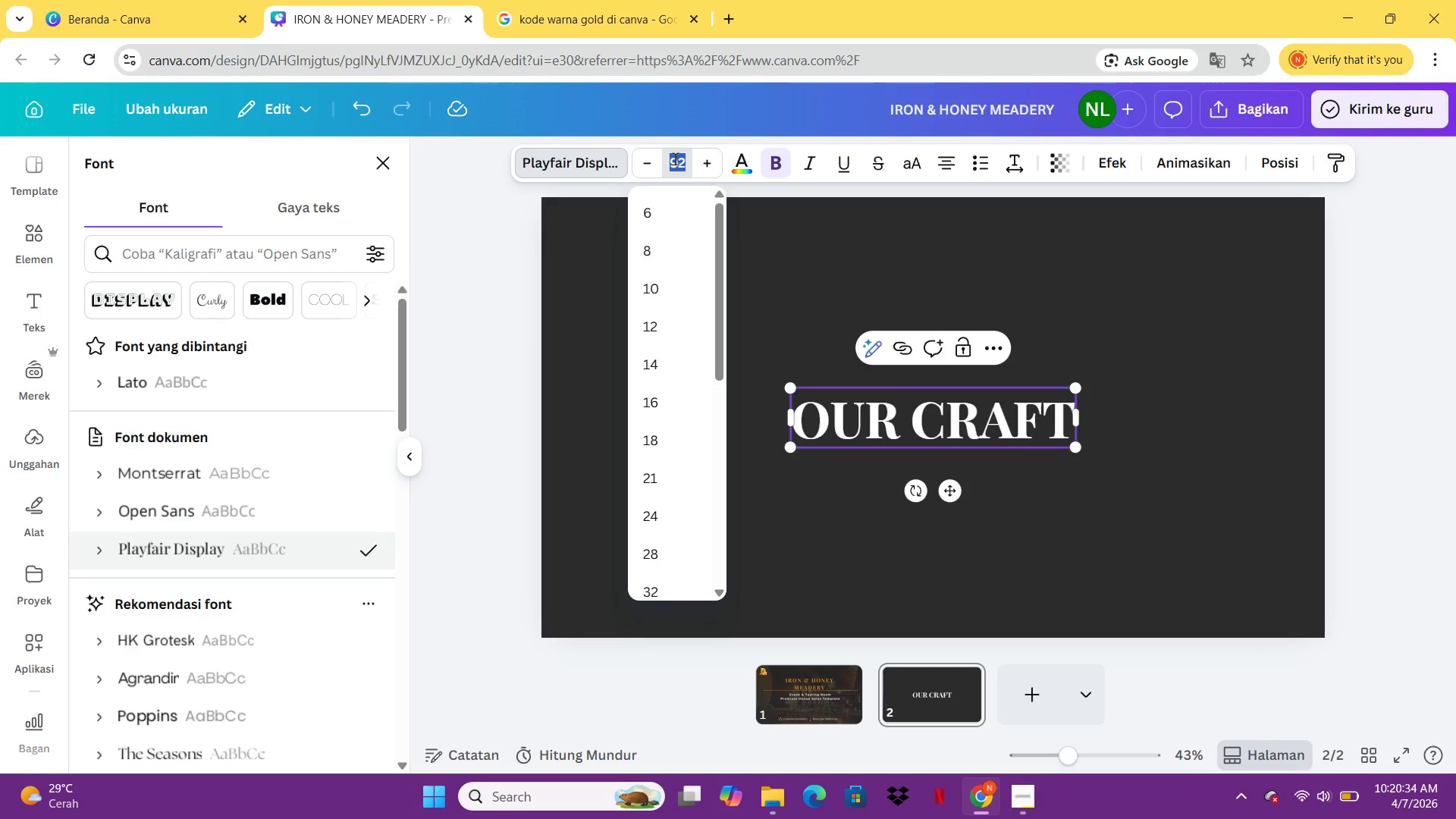 
key(Control+7)
 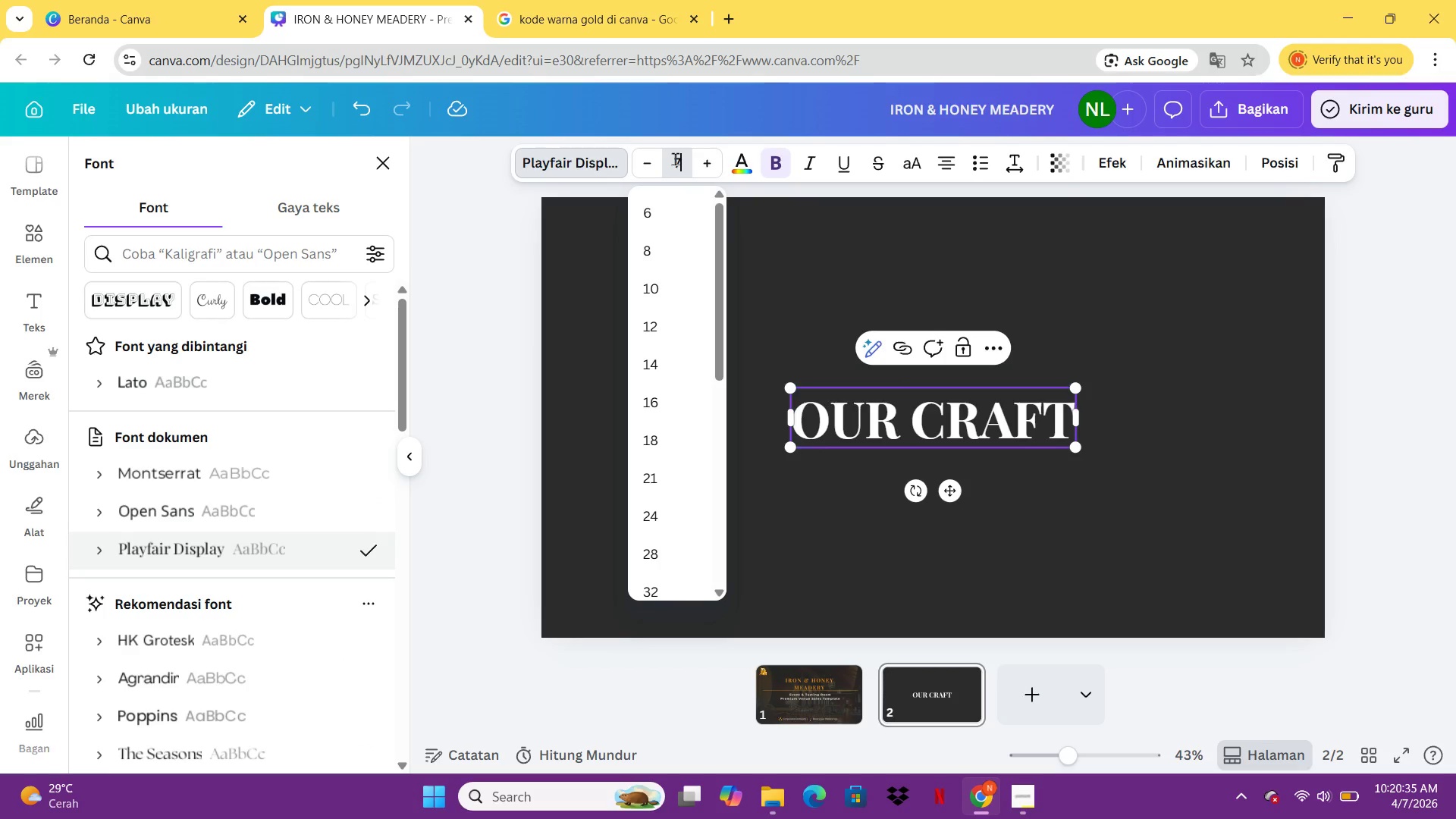 
key(Control+0)
 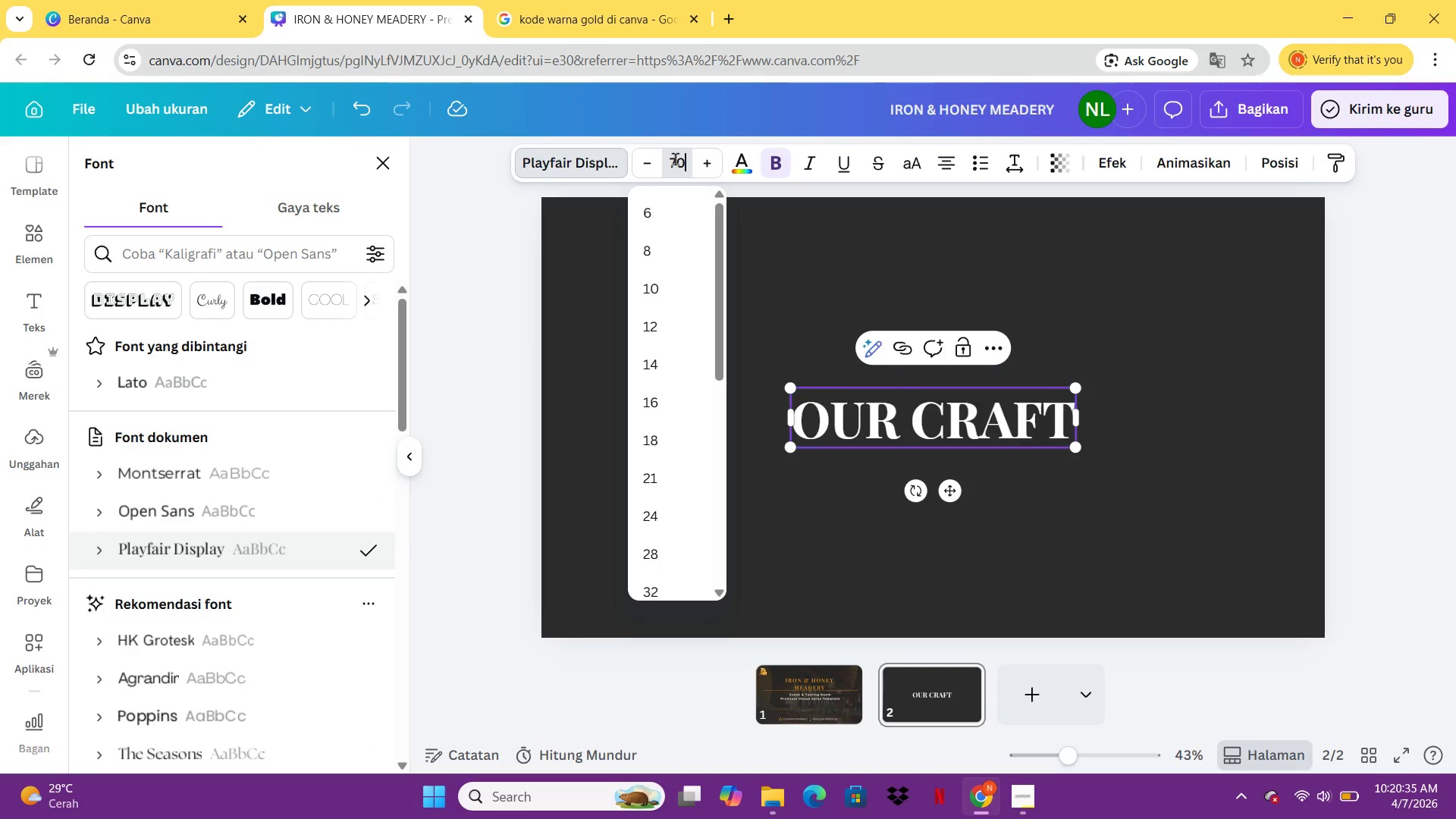 
key(Control+Enter)
 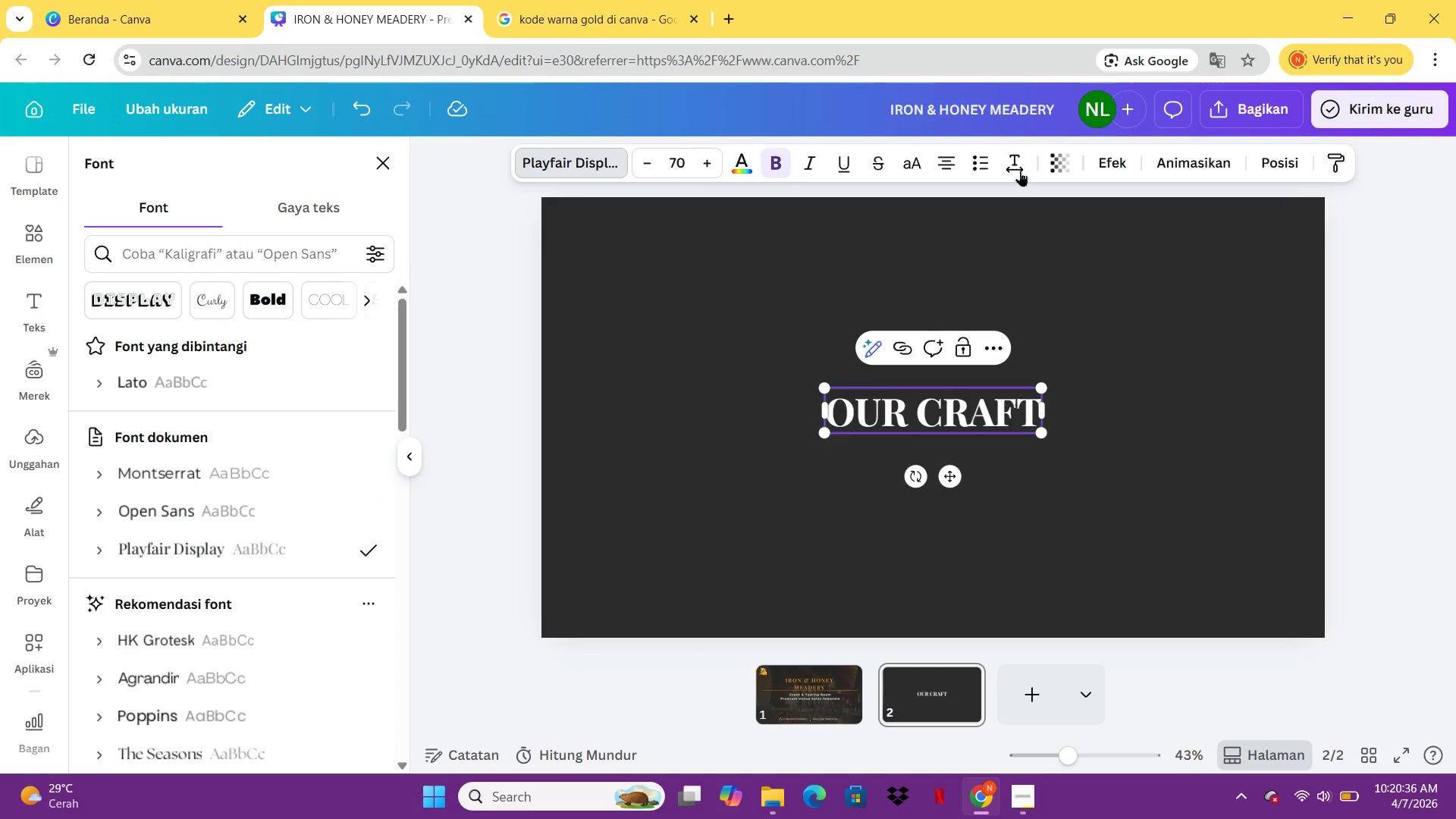 
left_click([1015, 171])
 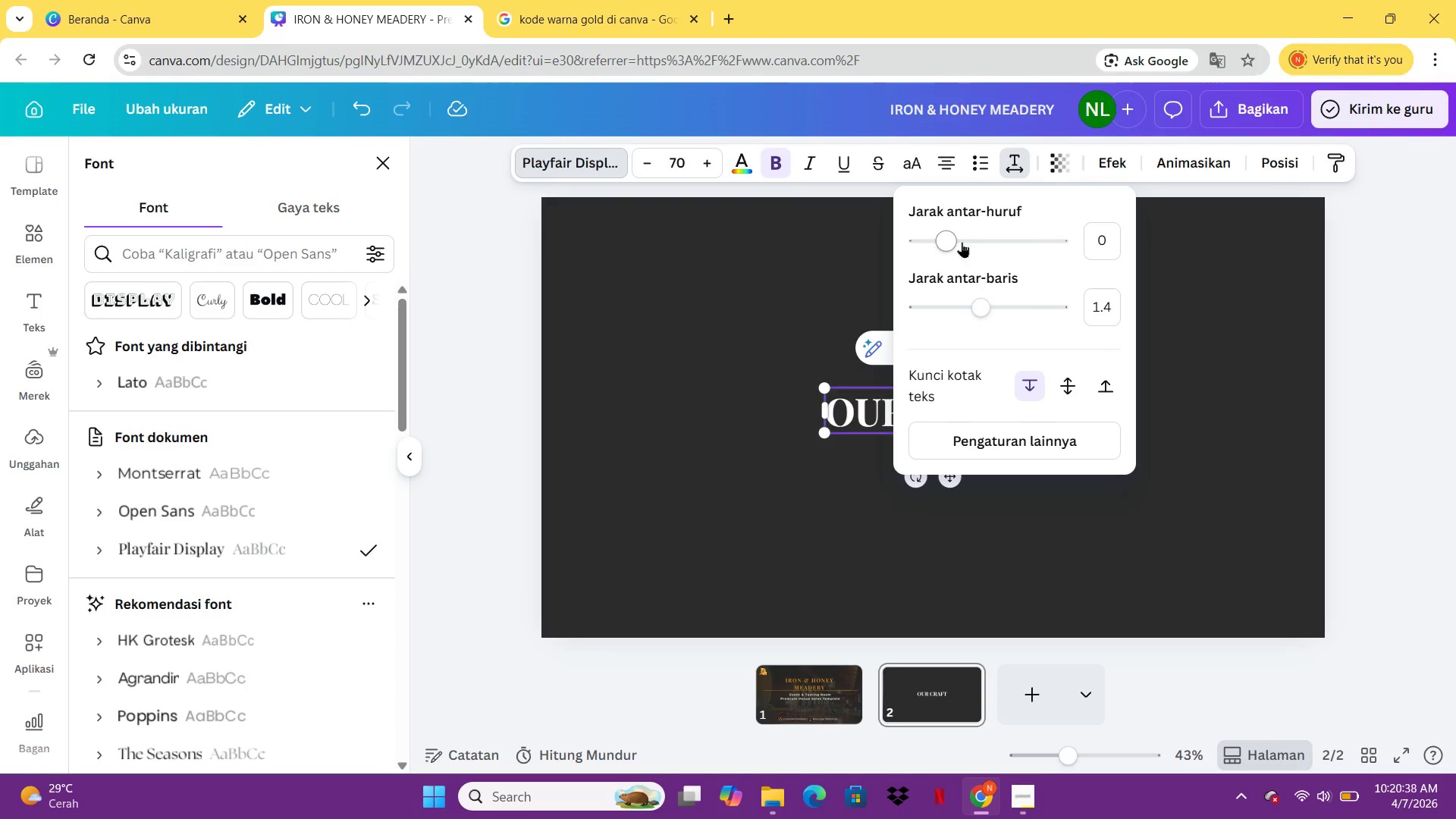 
left_click_drag(start_coordinate=[956, 241], to_coordinate=[980, 243])
 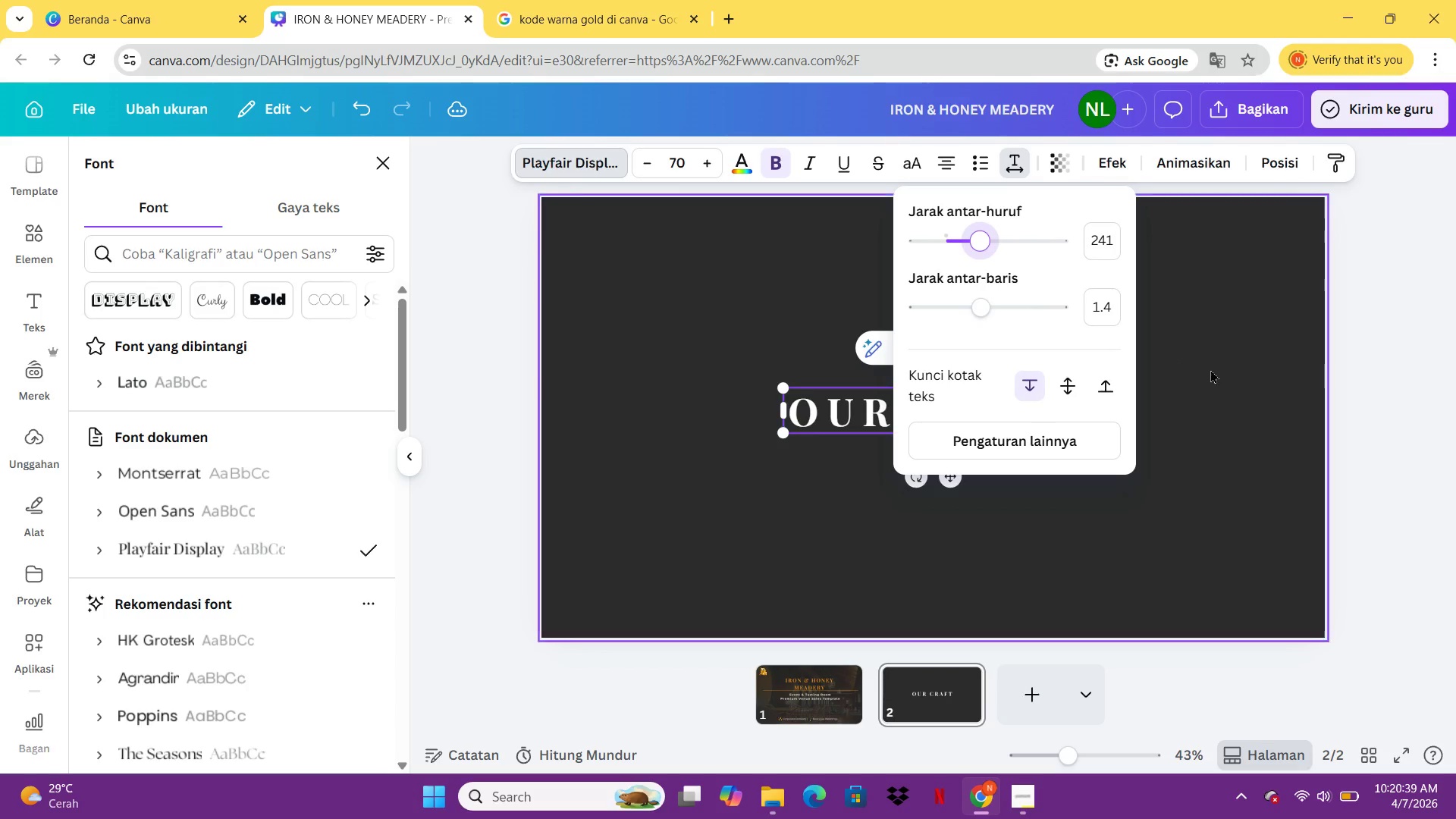 
left_click([1213, 369])
 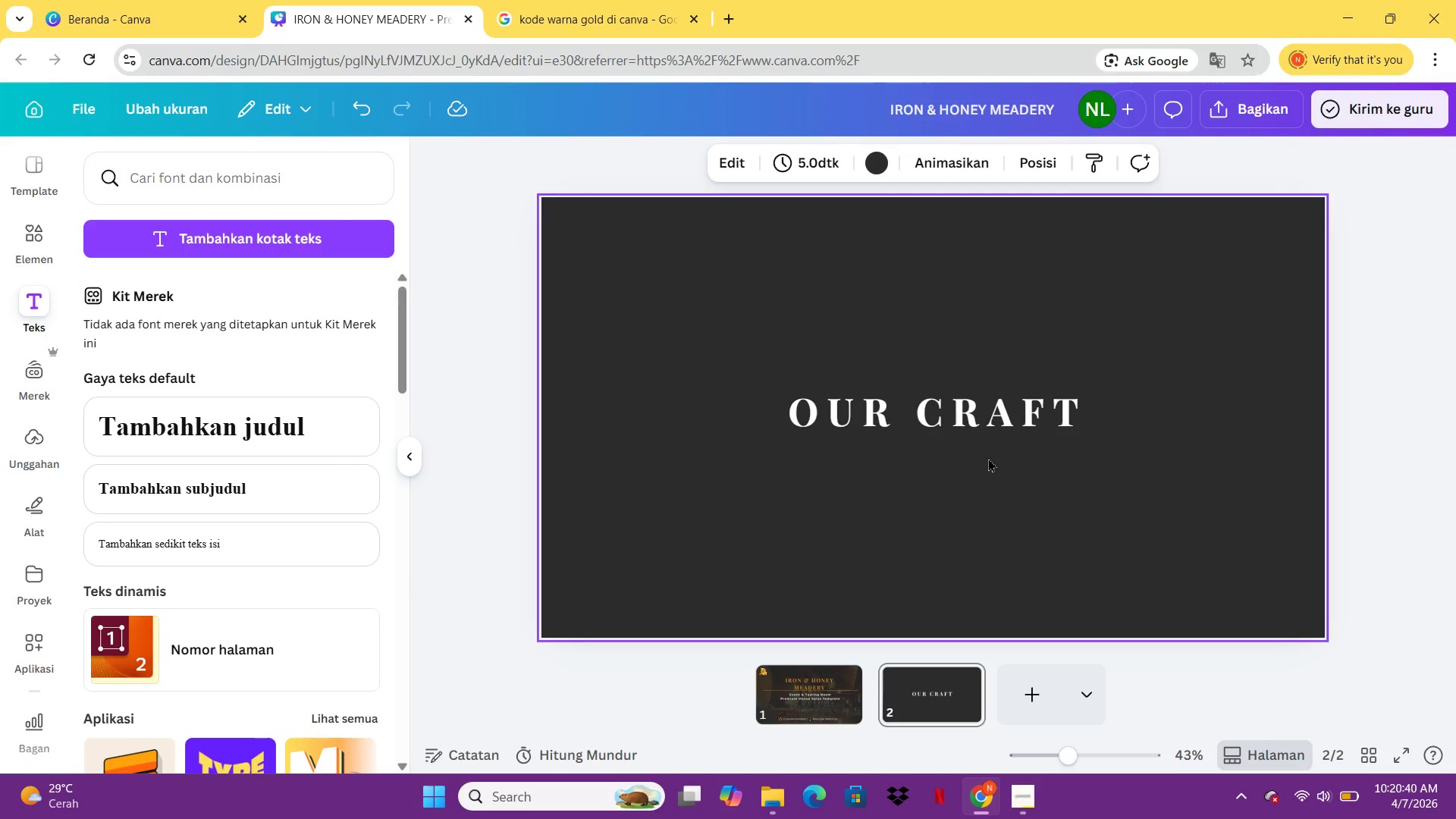 
left_click_drag(start_coordinate=[968, 429], to_coordinate=[960, 258])
 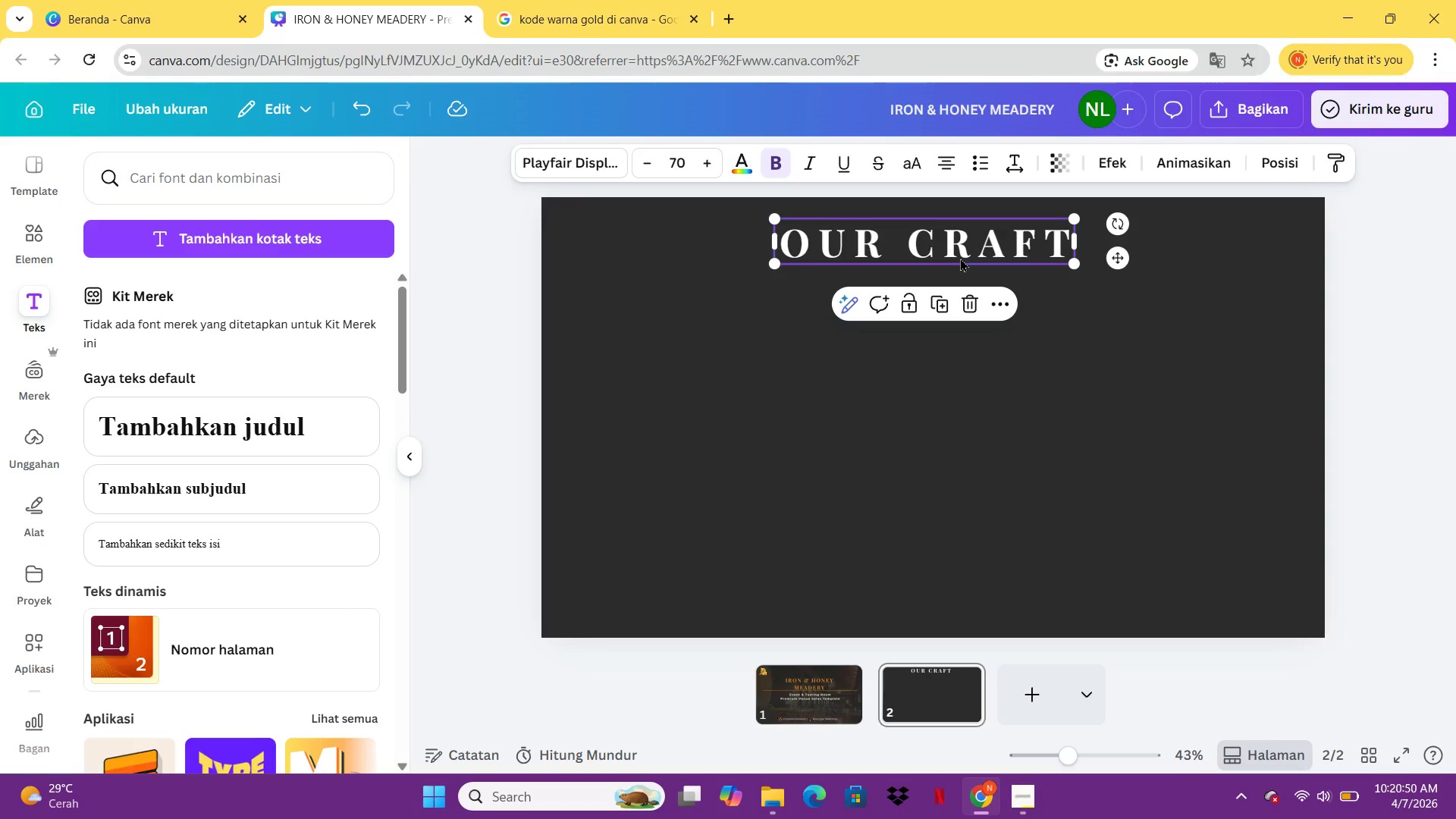 
wait(13.05)
 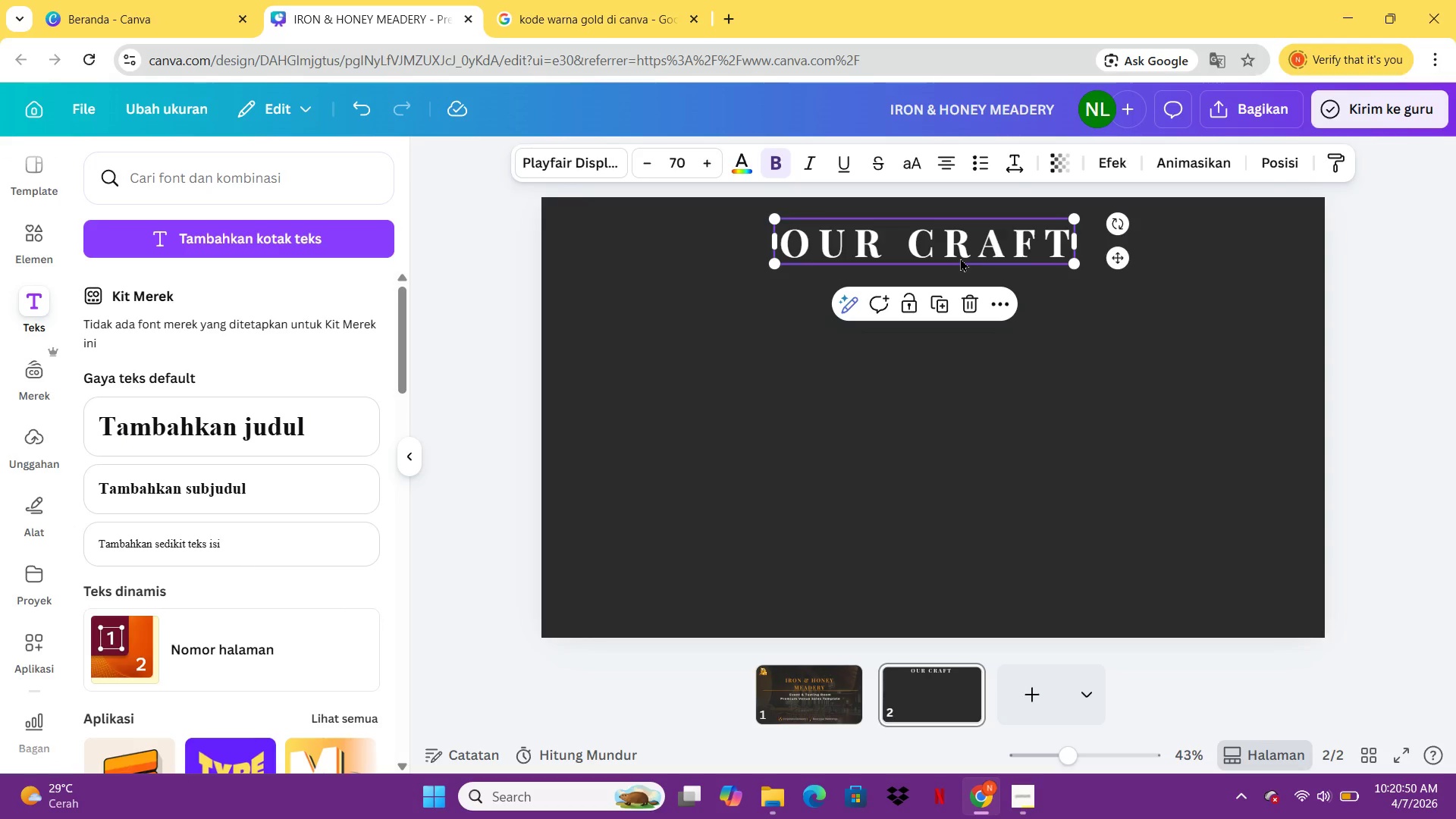 
left_click([870, 234])
 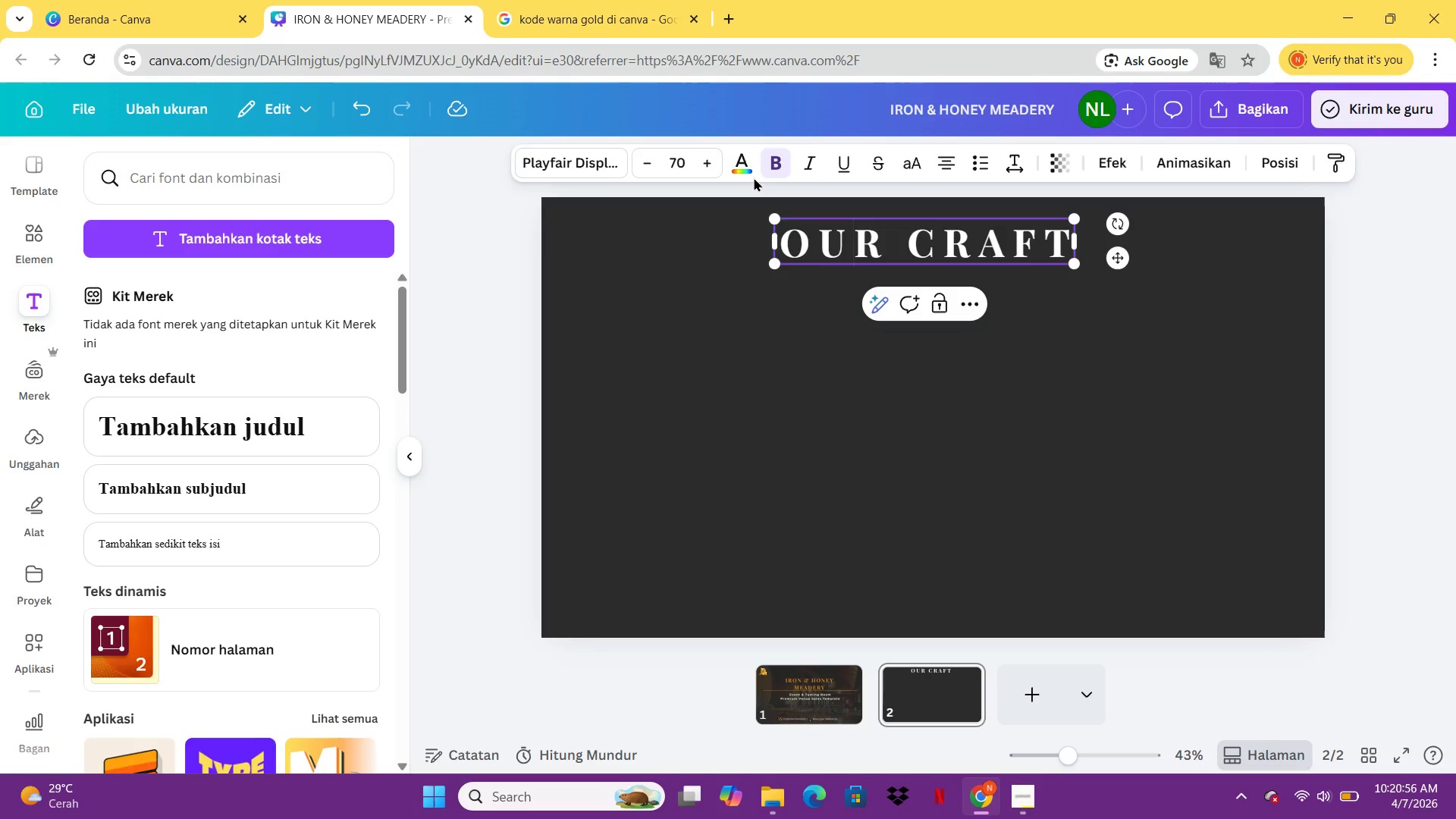 
key(Control+A)
 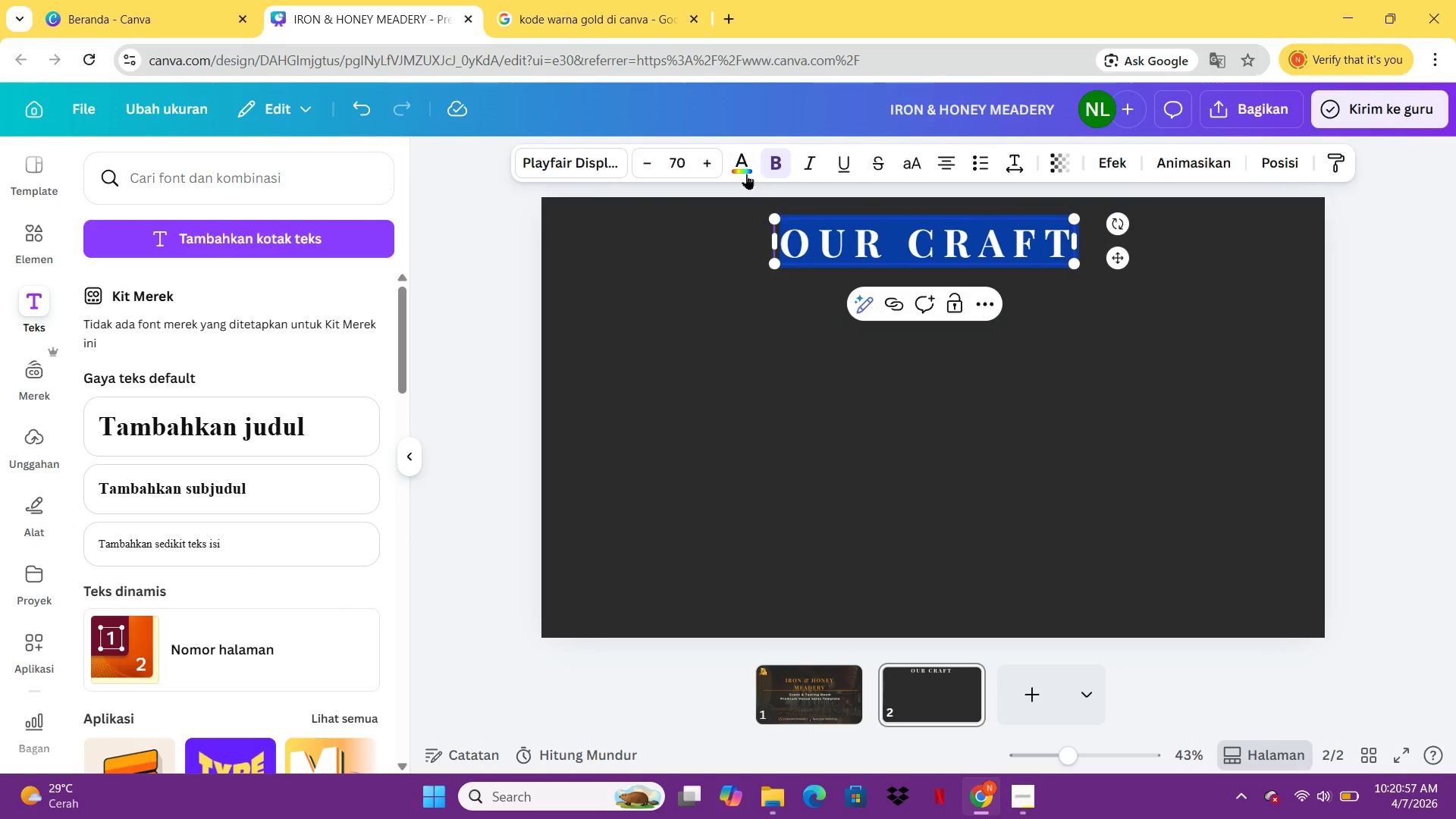 
left_click([746, 174])
 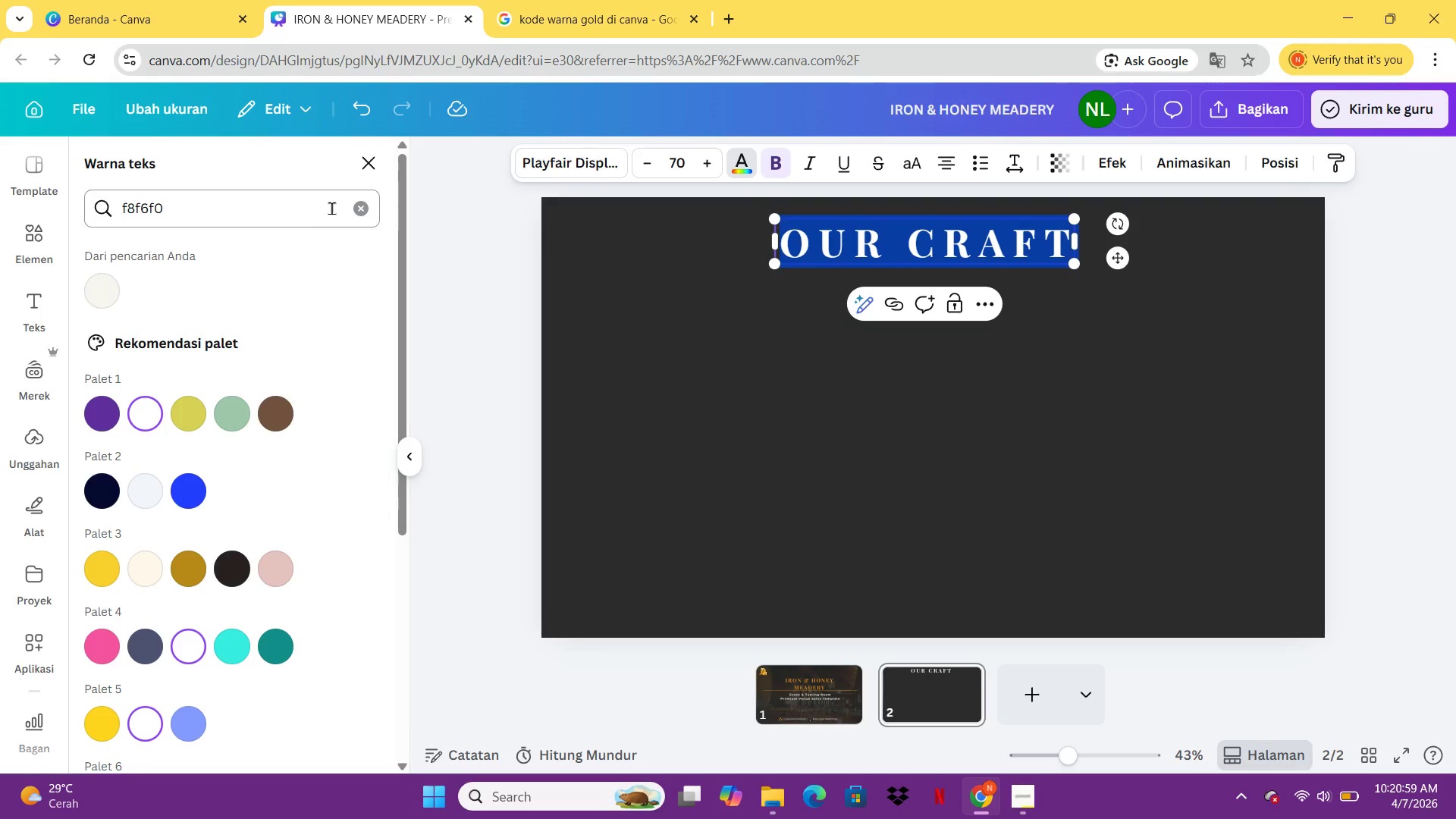 
left_click([366, 209])
 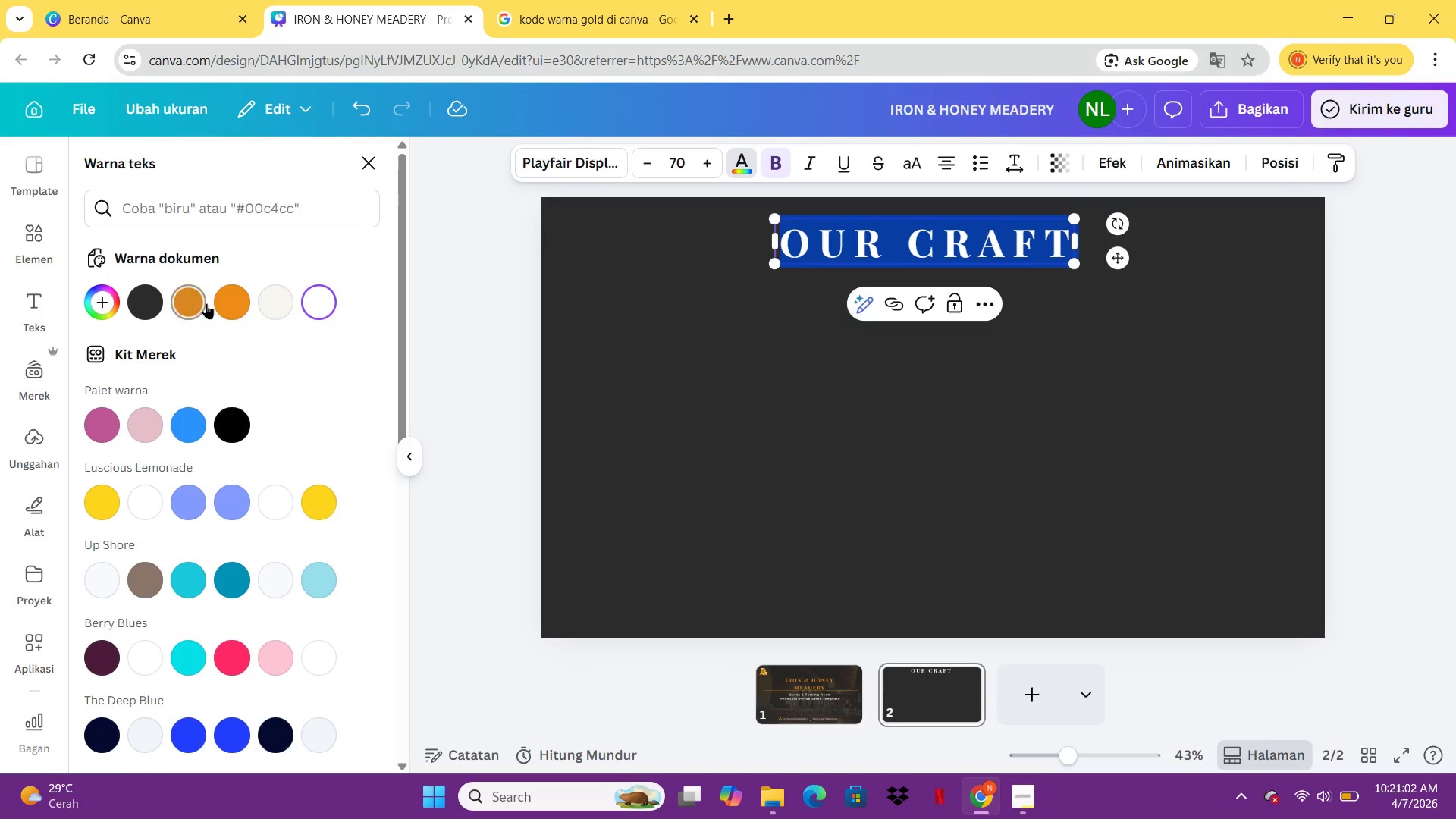 
left_click([199, 303])
 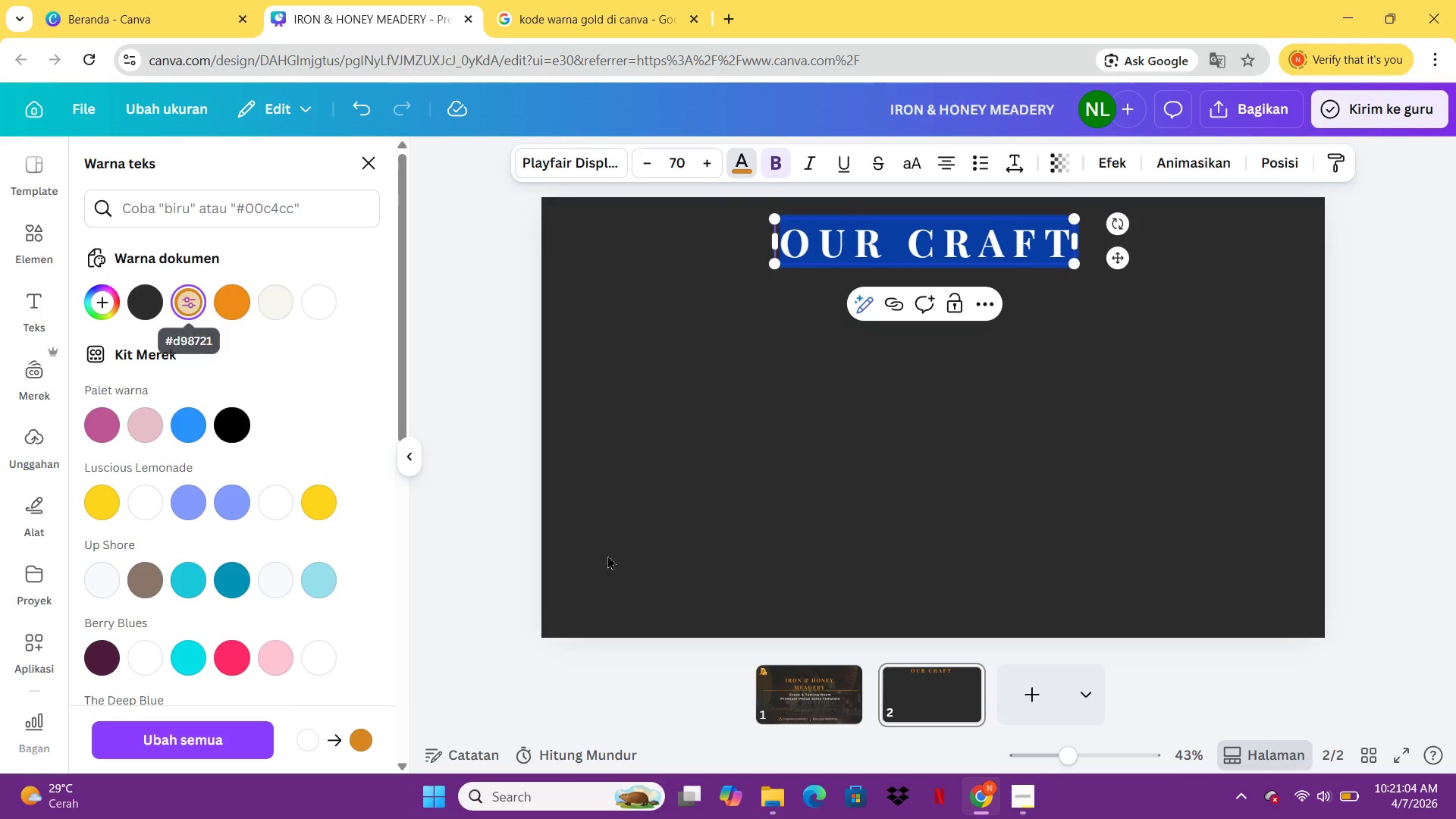 
left_click([681, 566])
 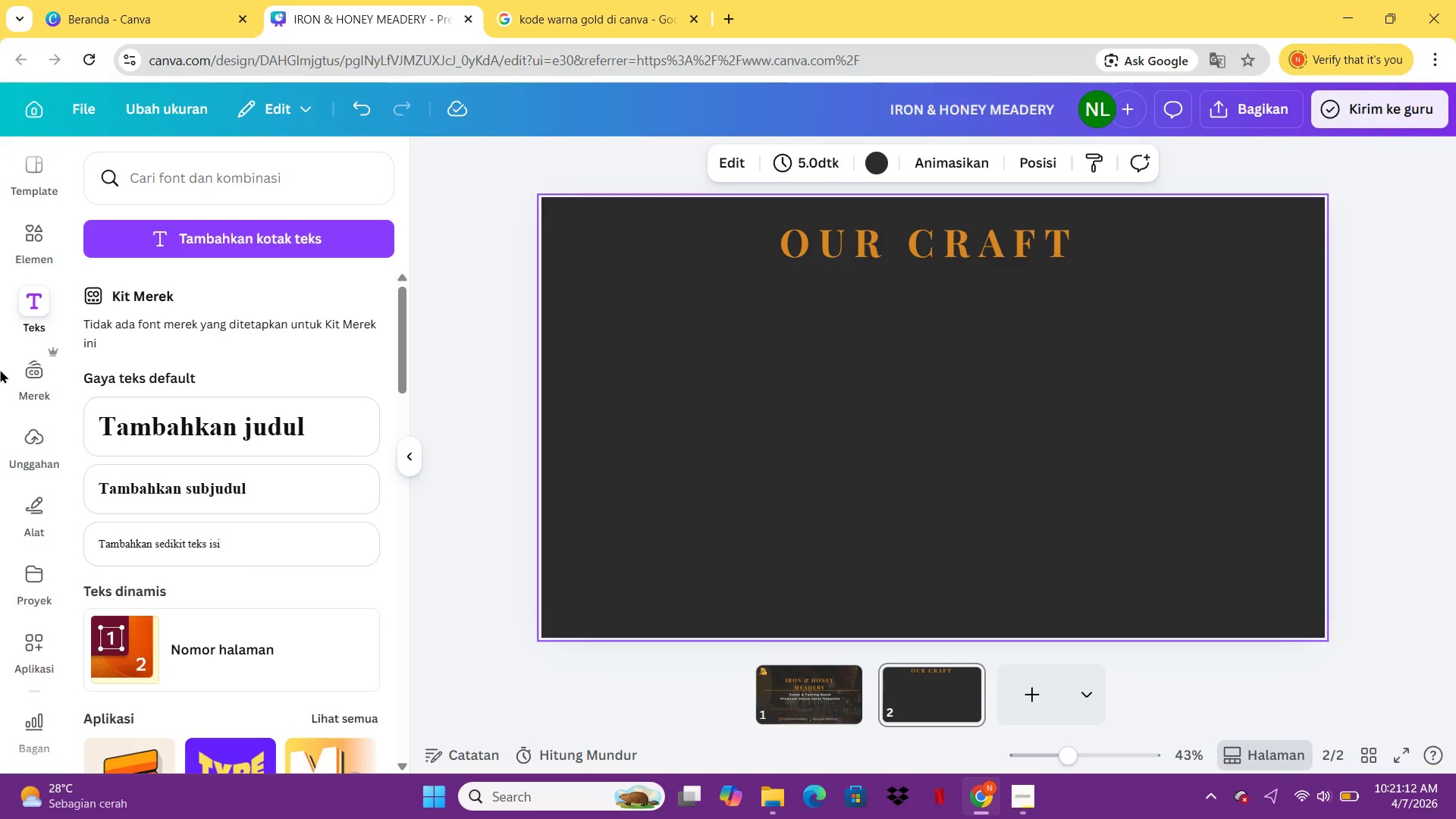 
wait(12.86)
 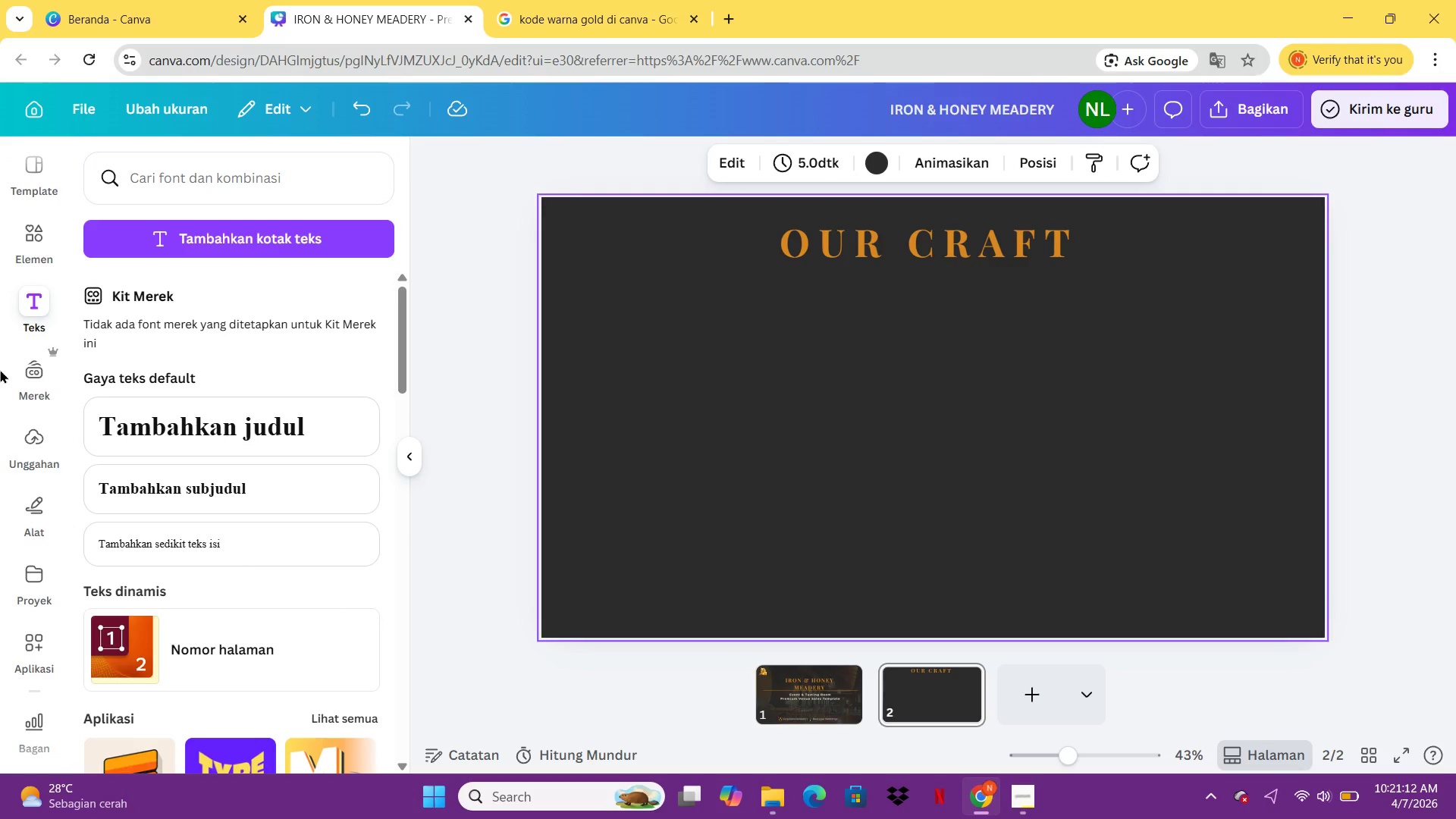 
left_click([41, 250])
 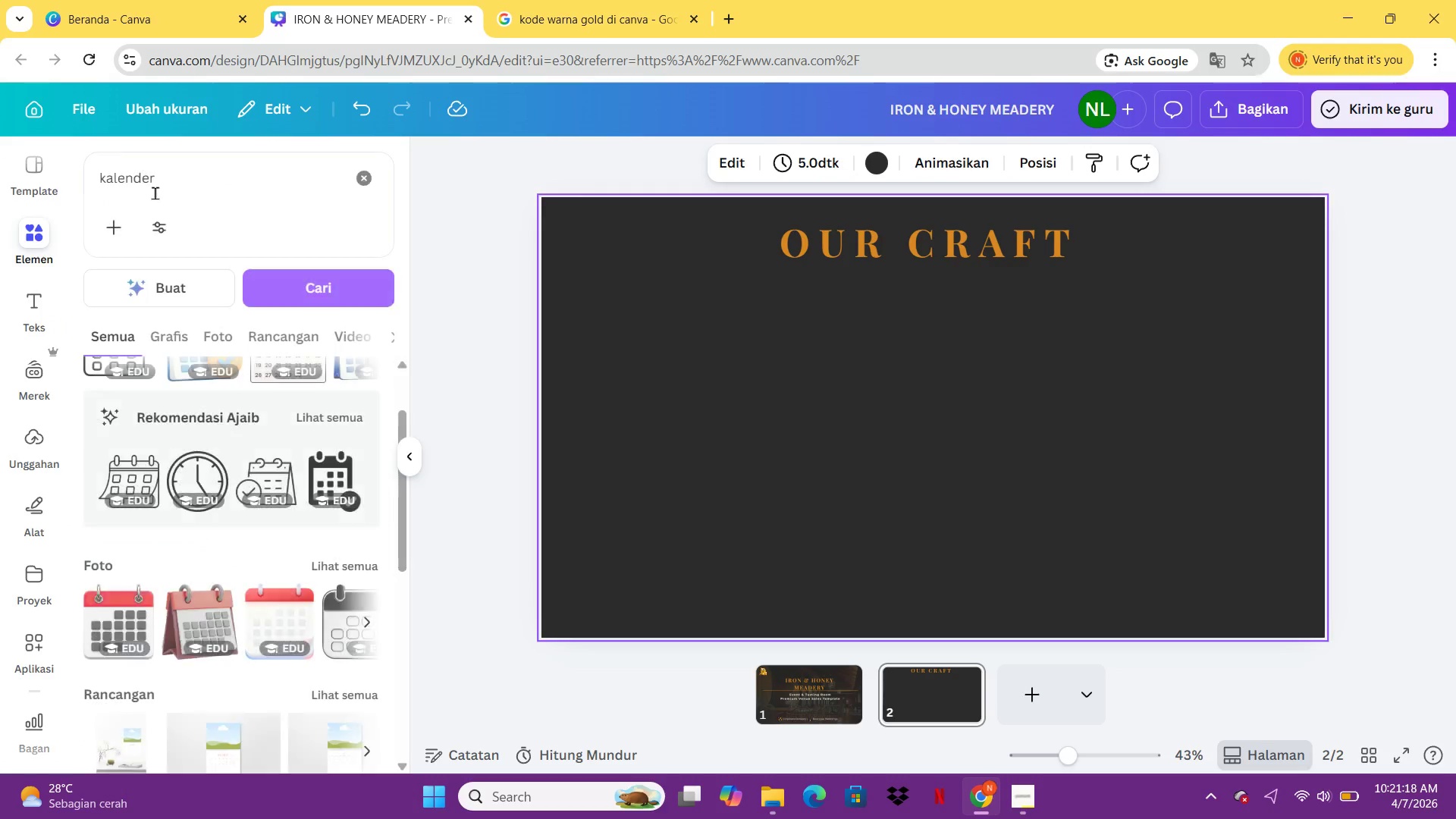 
left_click([155, 193])
 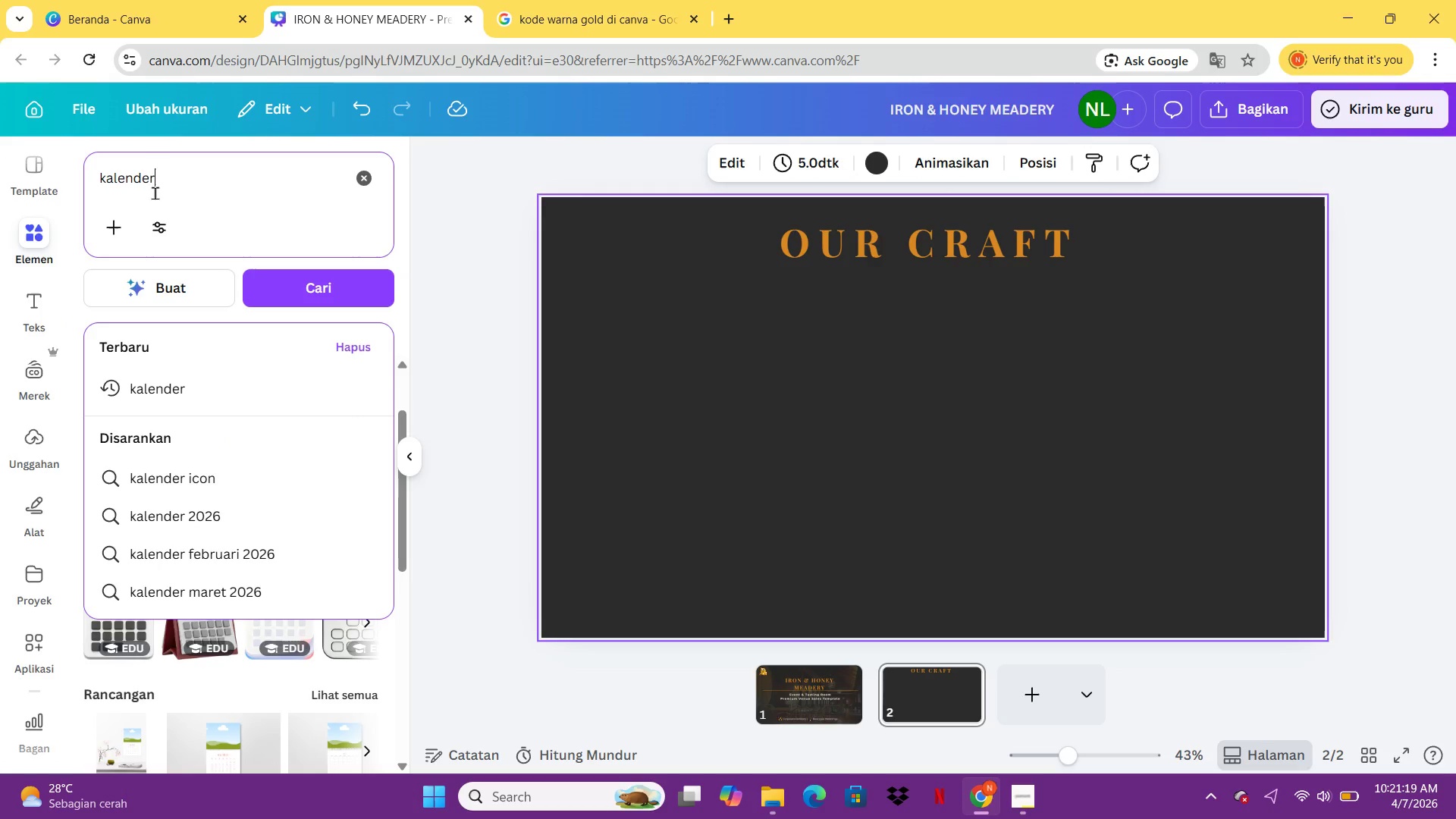 
key(Control+ControlLeft)
 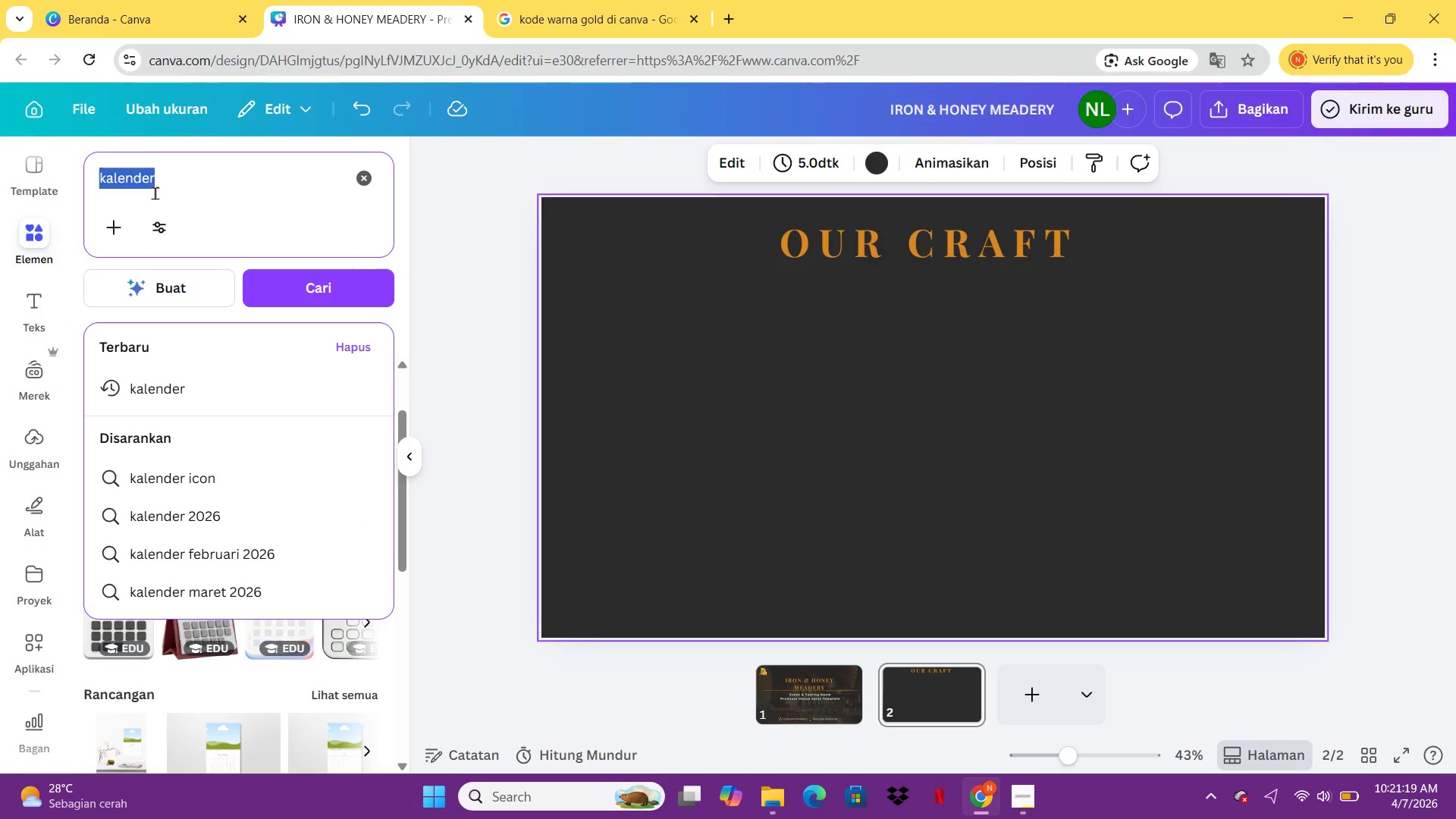 
key(Control+A)
 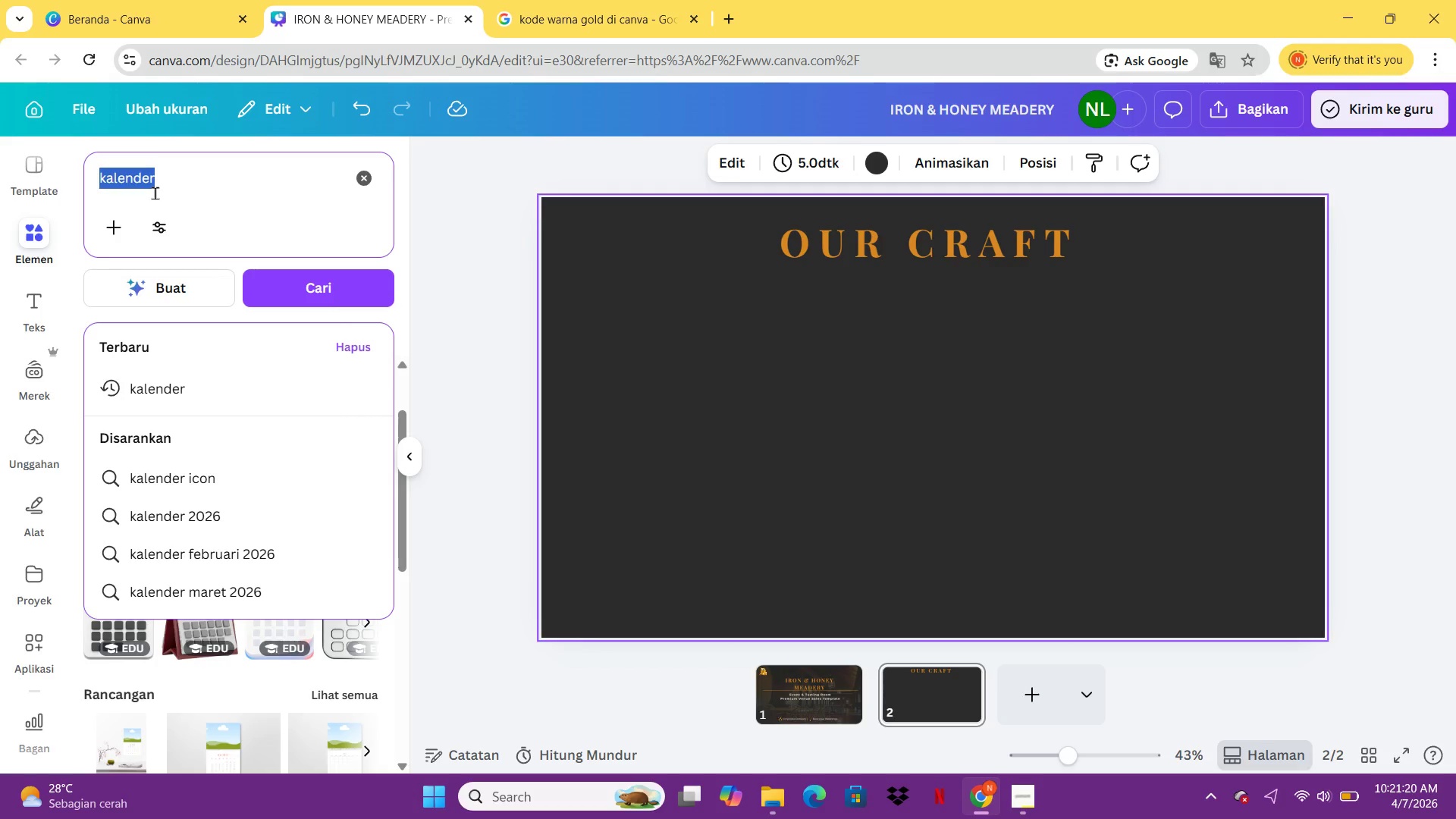 
type(GRID)
 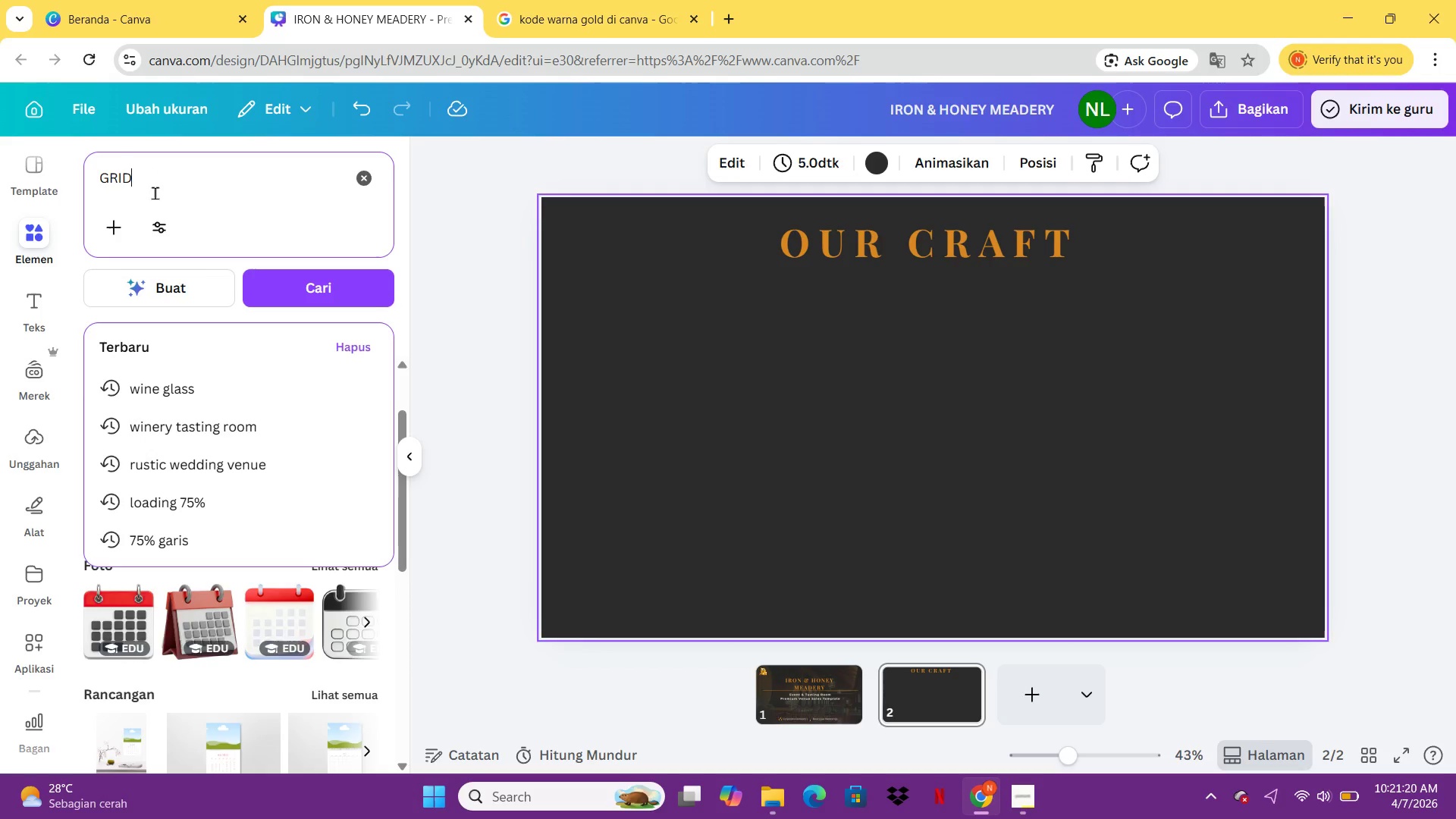 
key(Enter)
 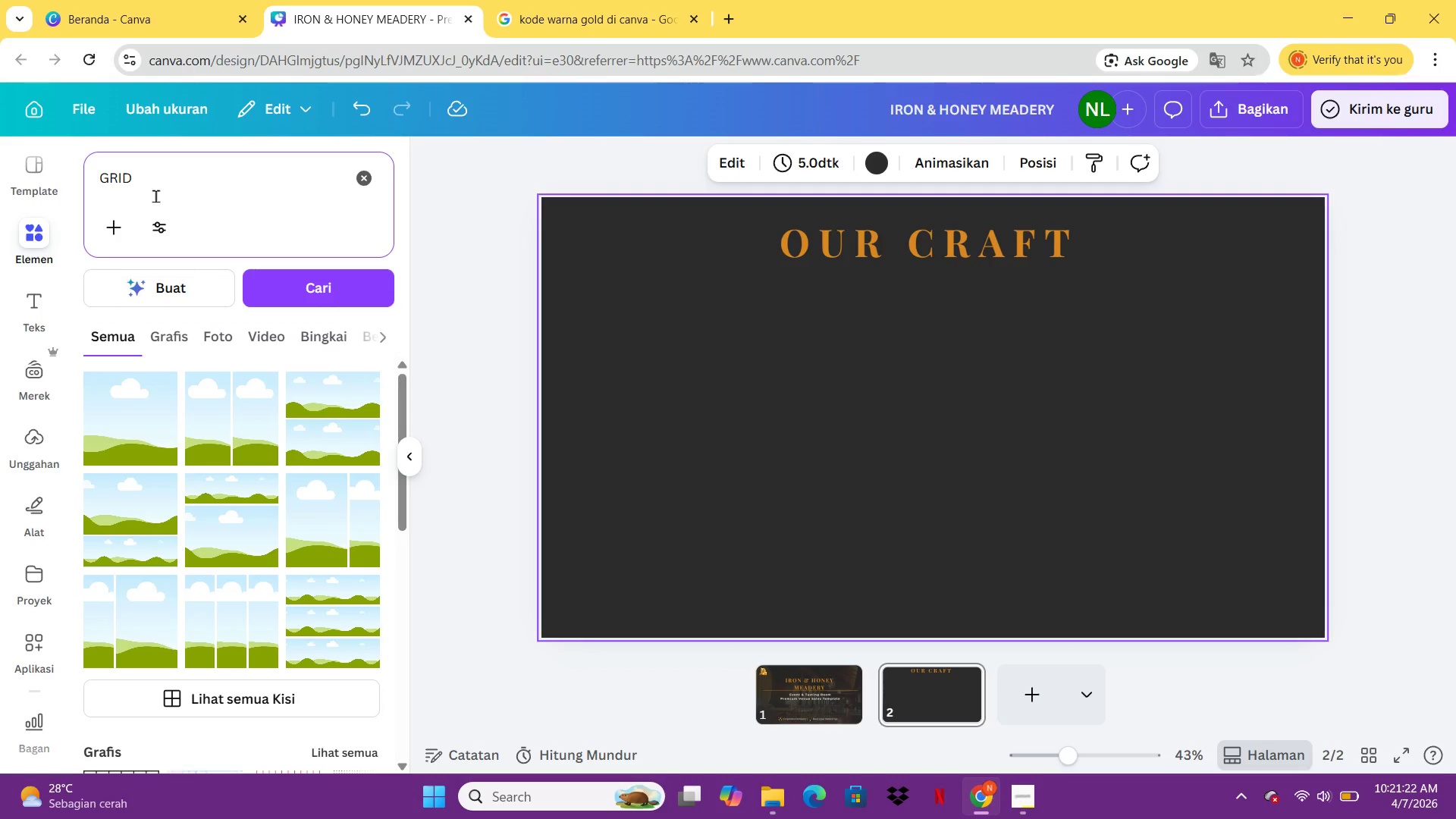 
left_click([156, 201])
 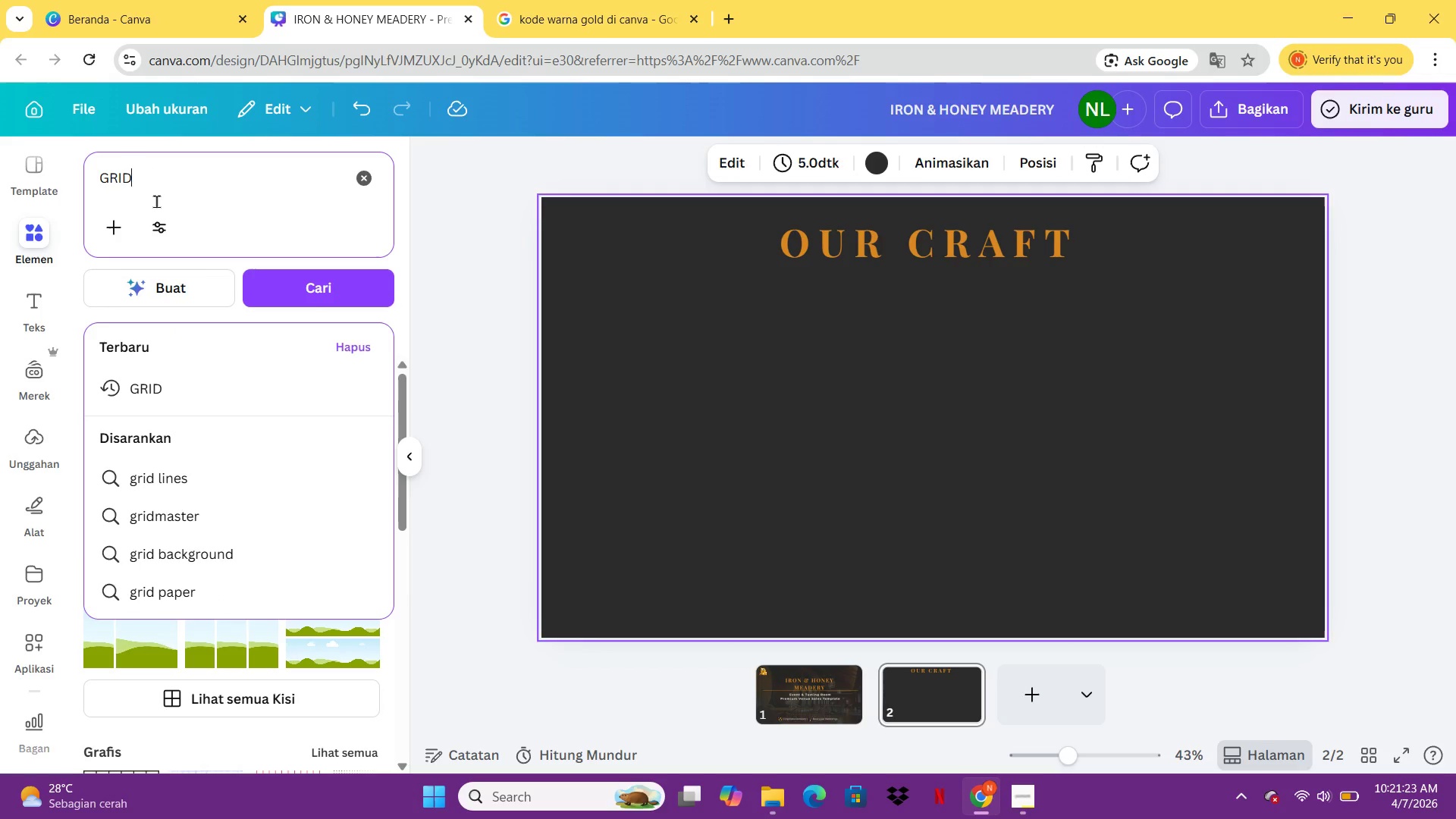 
key(S)
 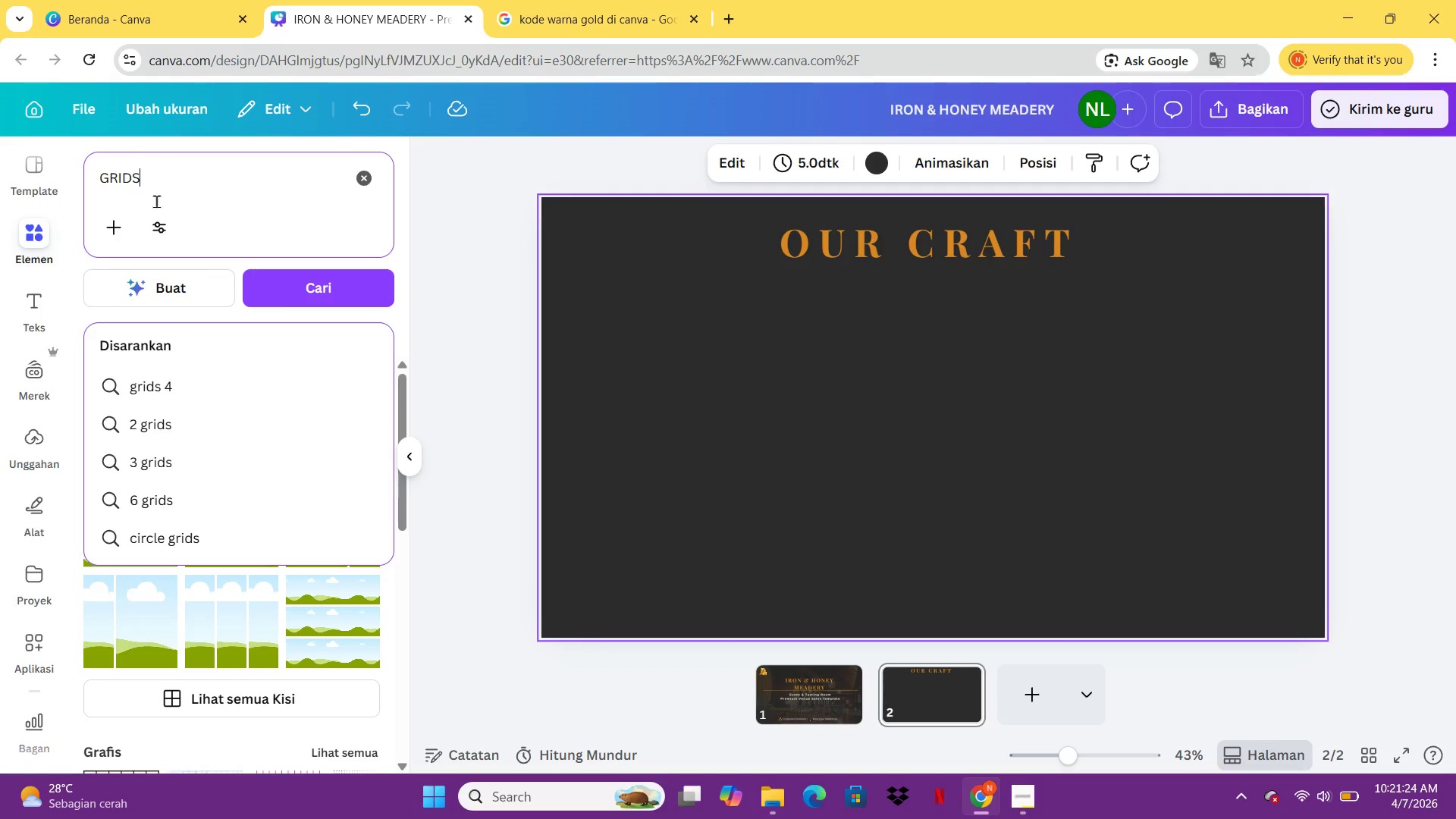 
key(Enter)
 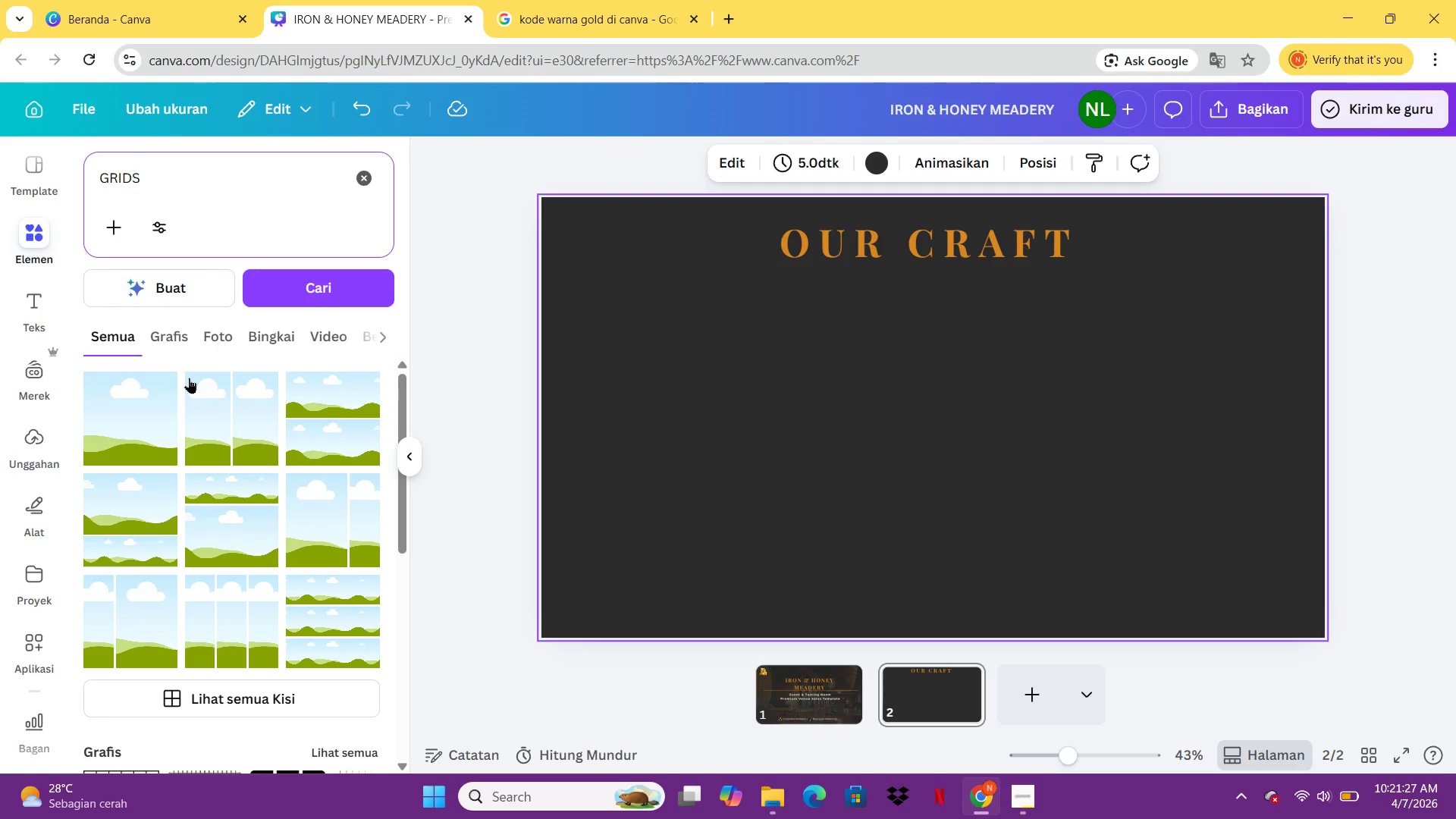 
wait(8.08)
 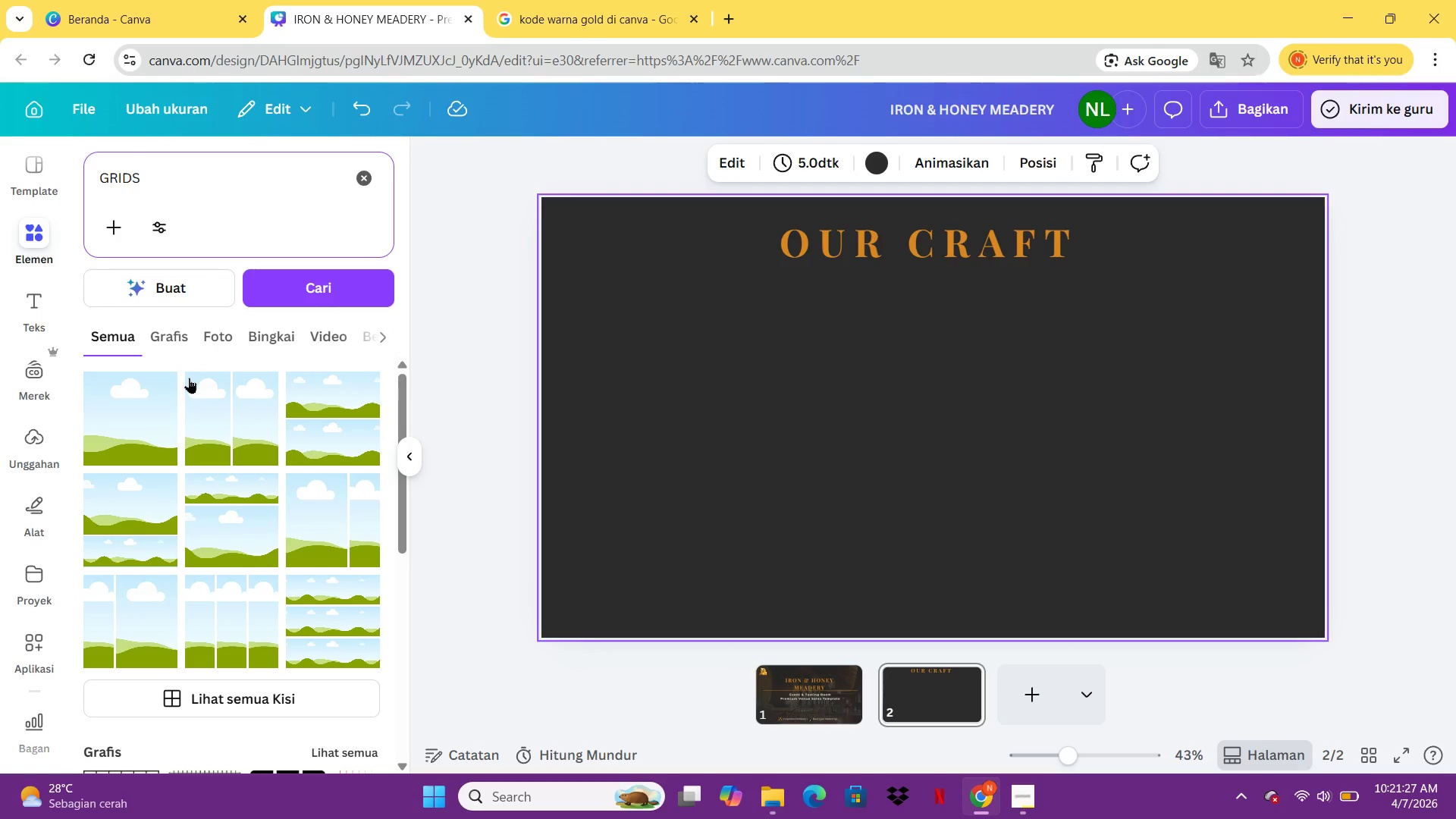 
mouse_move([277, 597])
 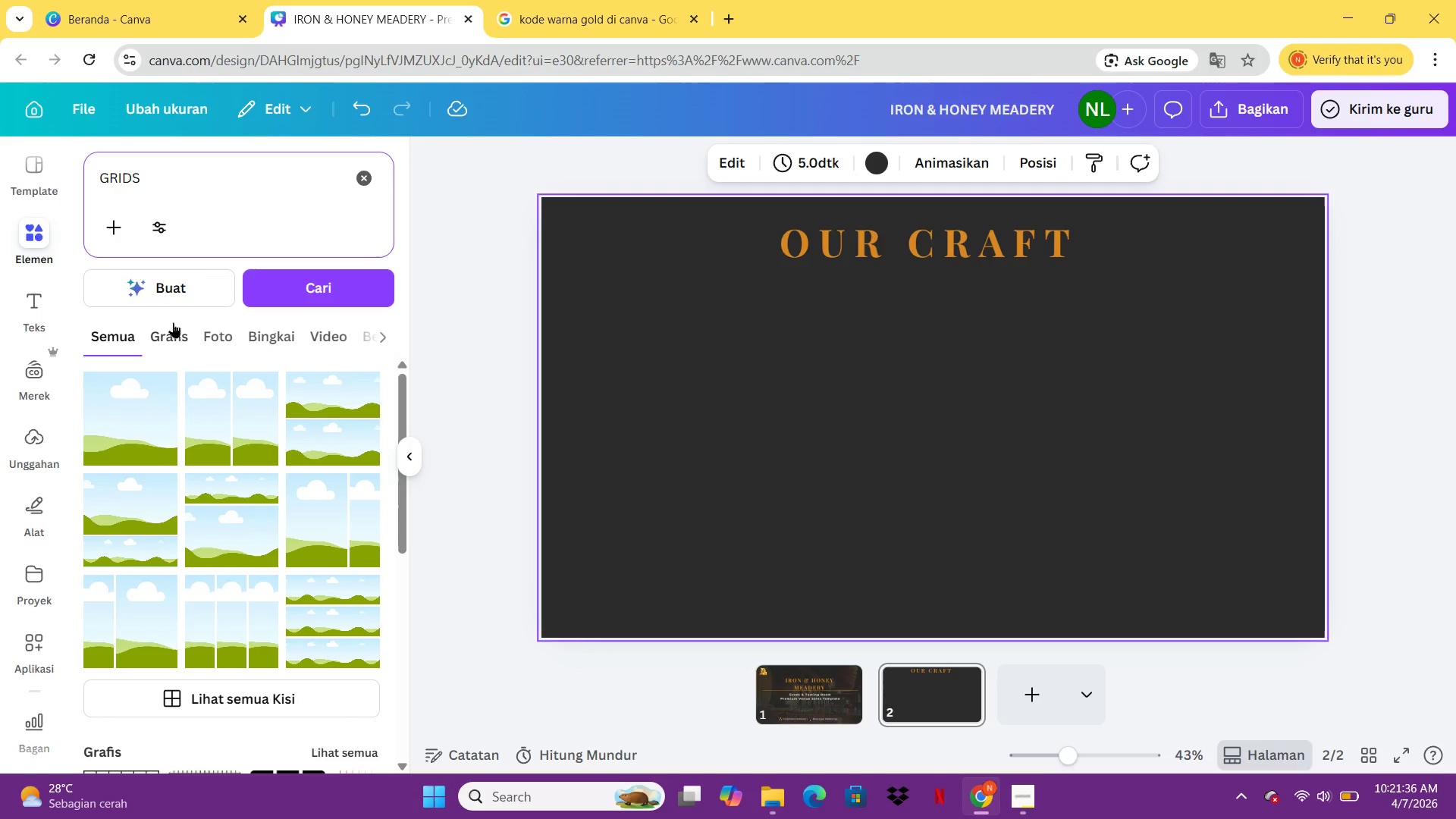 
left_click([172, 318])
 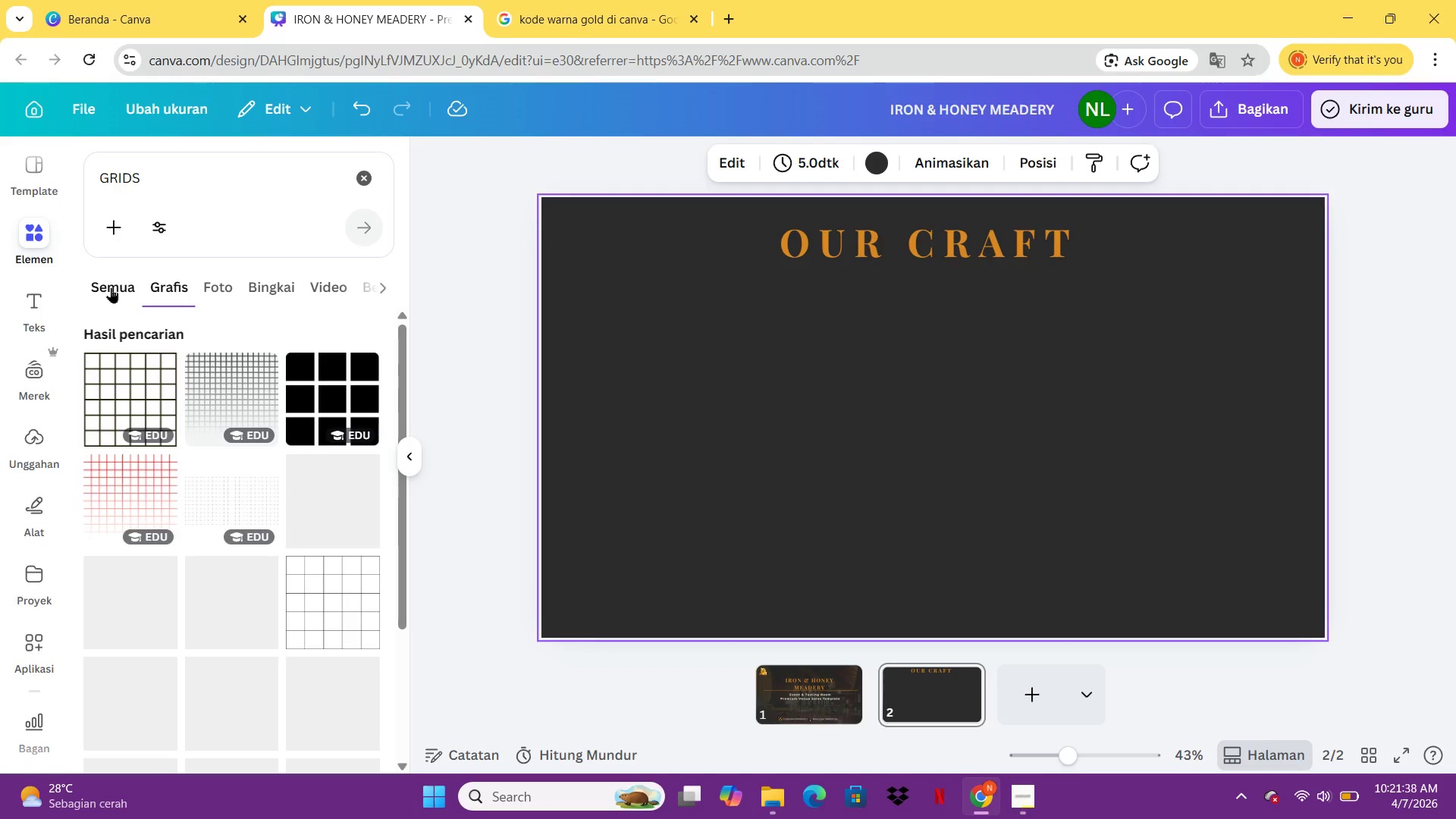 
left_click([111, 287])
 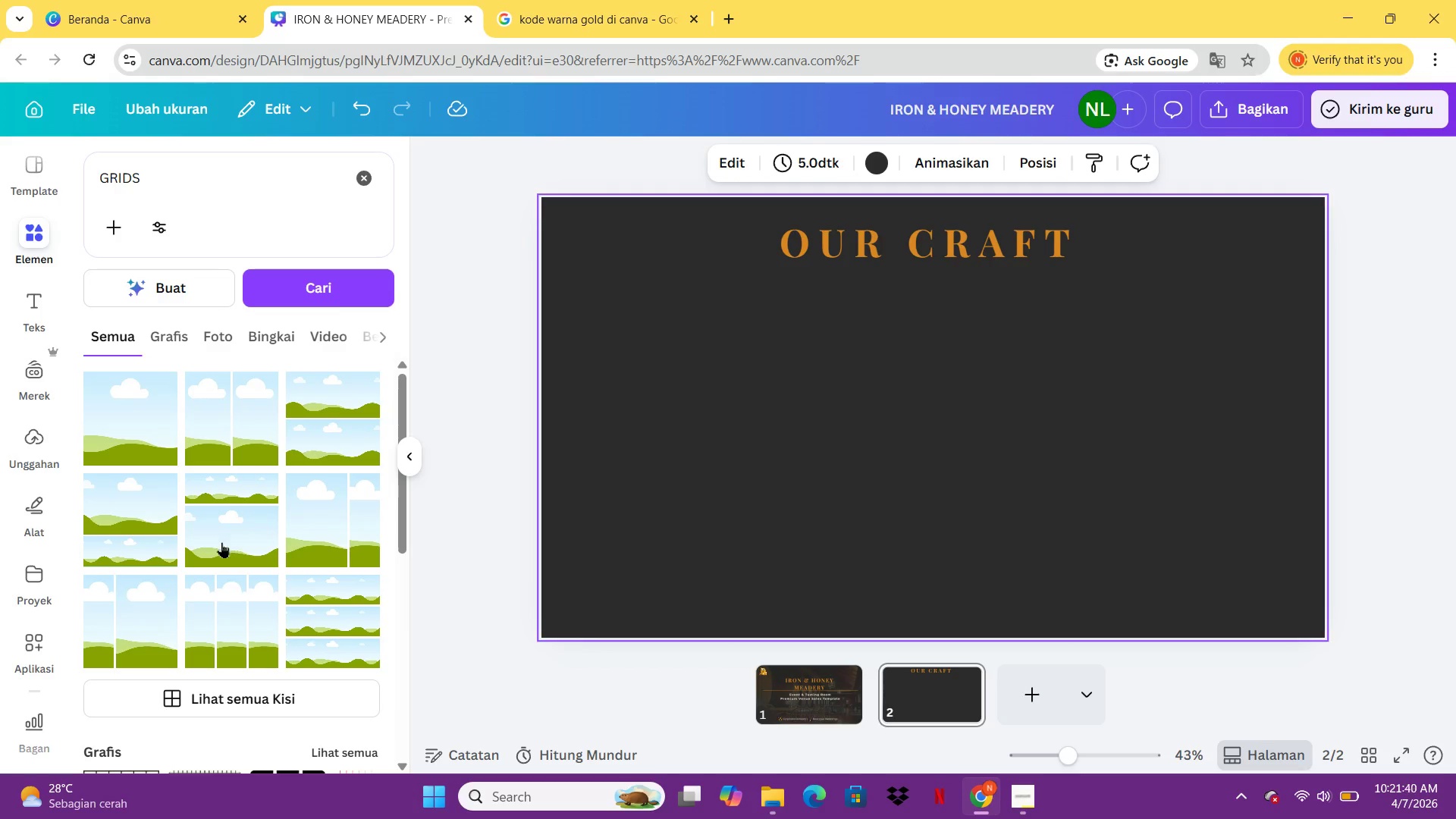 
left_click([229, 601])
 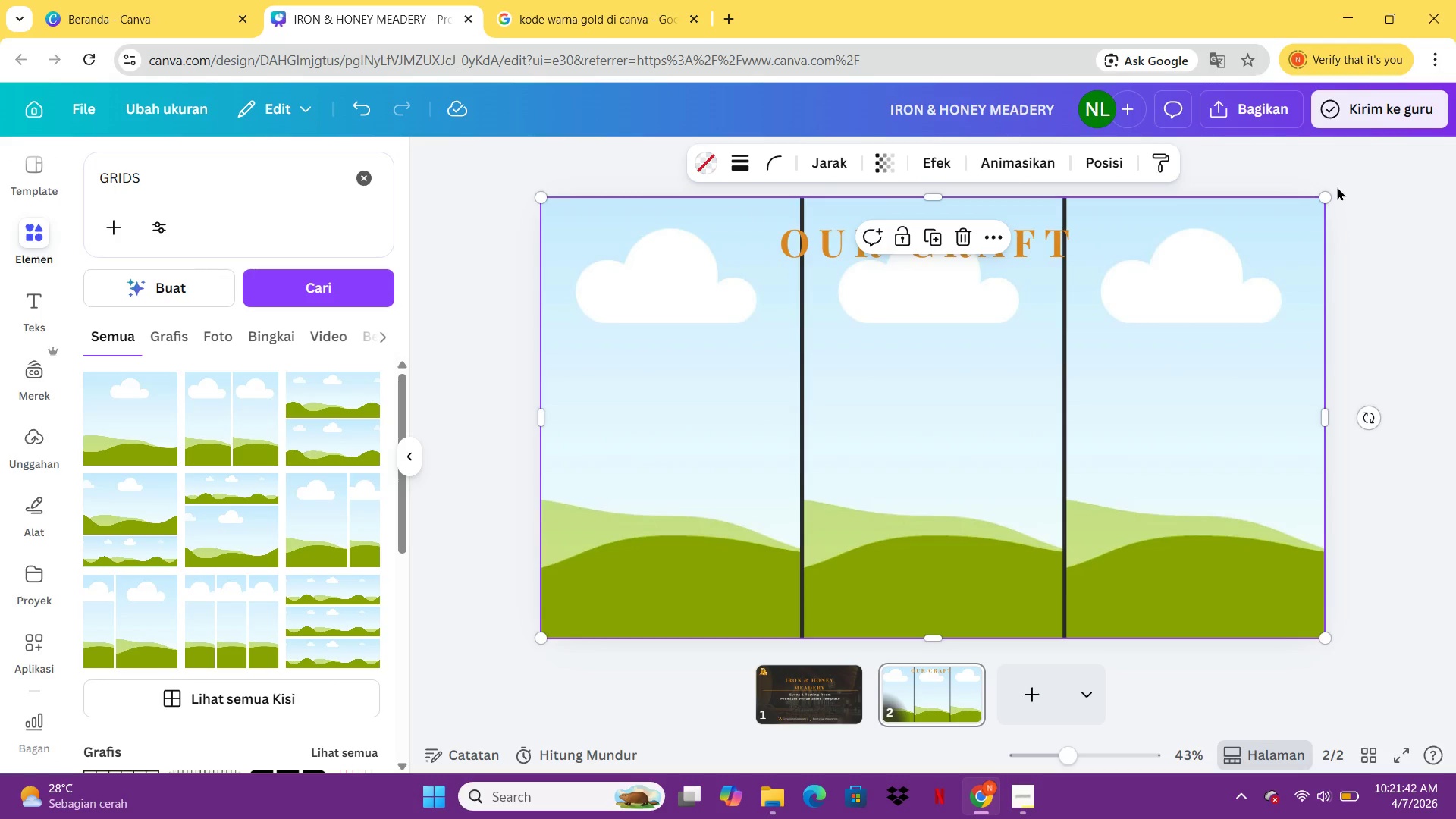 
left_click_drag(start_coordinate=[1318, 199], to_coordinate=[1063, 427])
 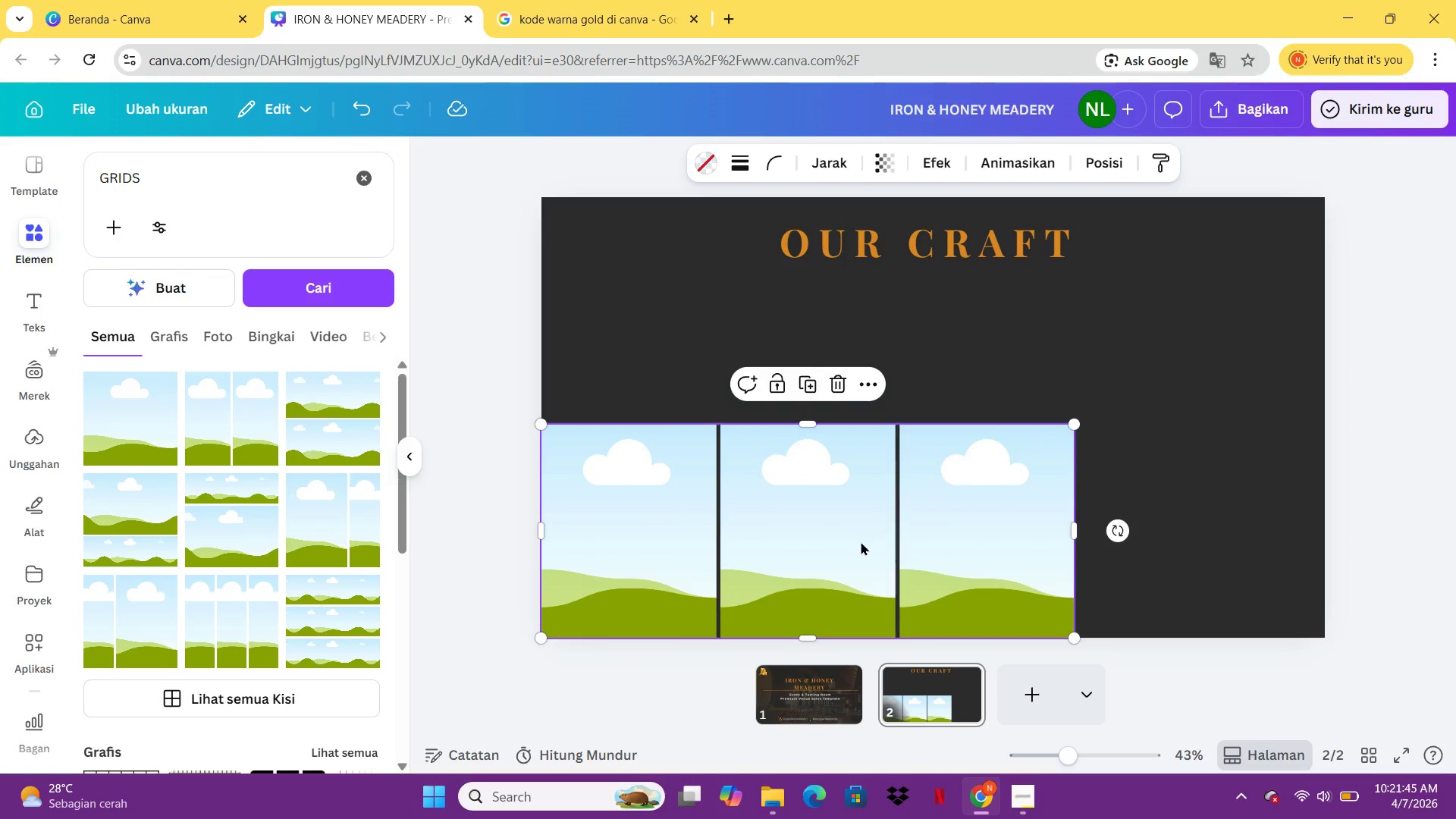 
left_click_drag(start_coordinate=[860, 541], to_coordinate=[982, 408])
 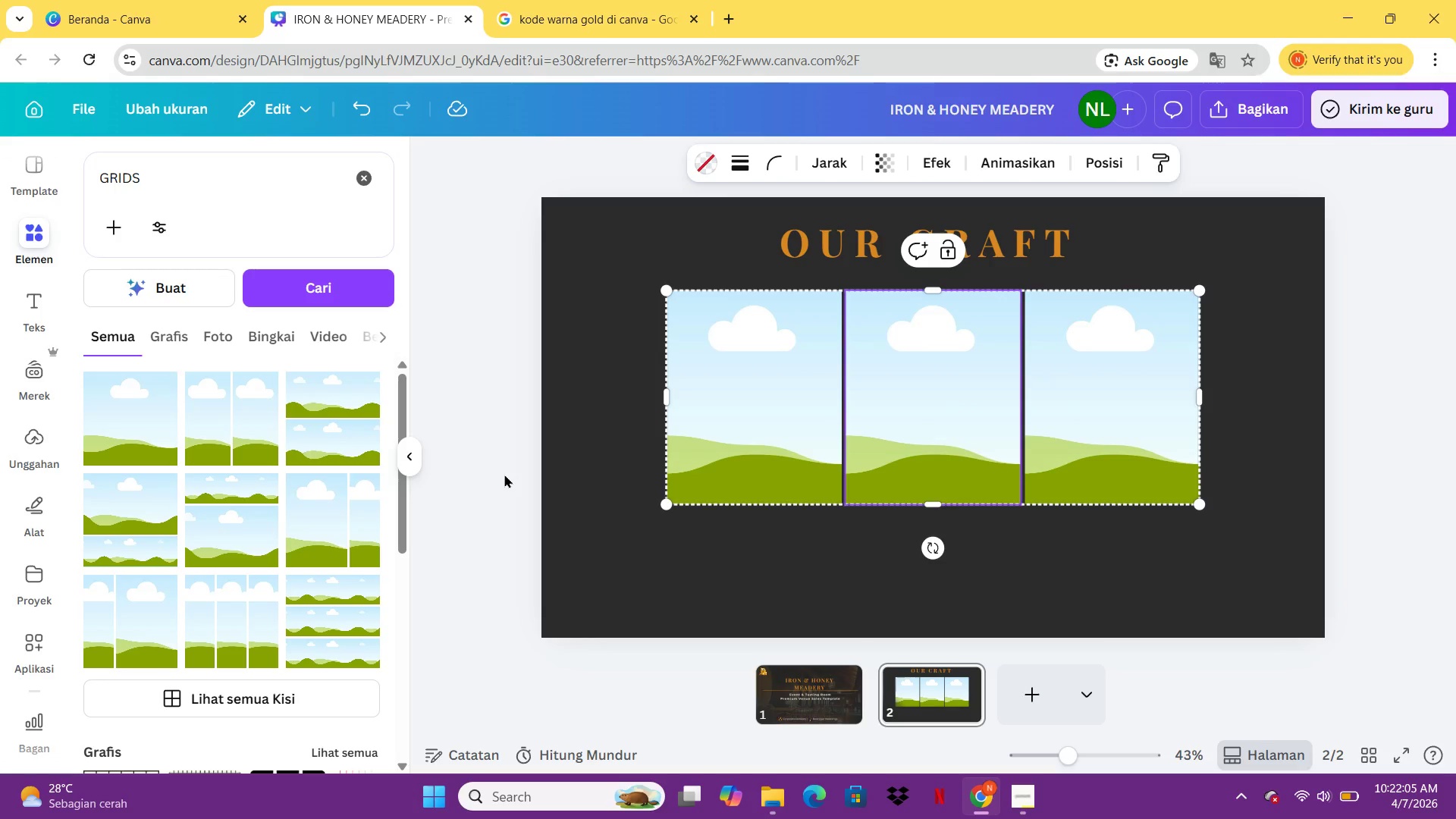 
wait(24.22)
 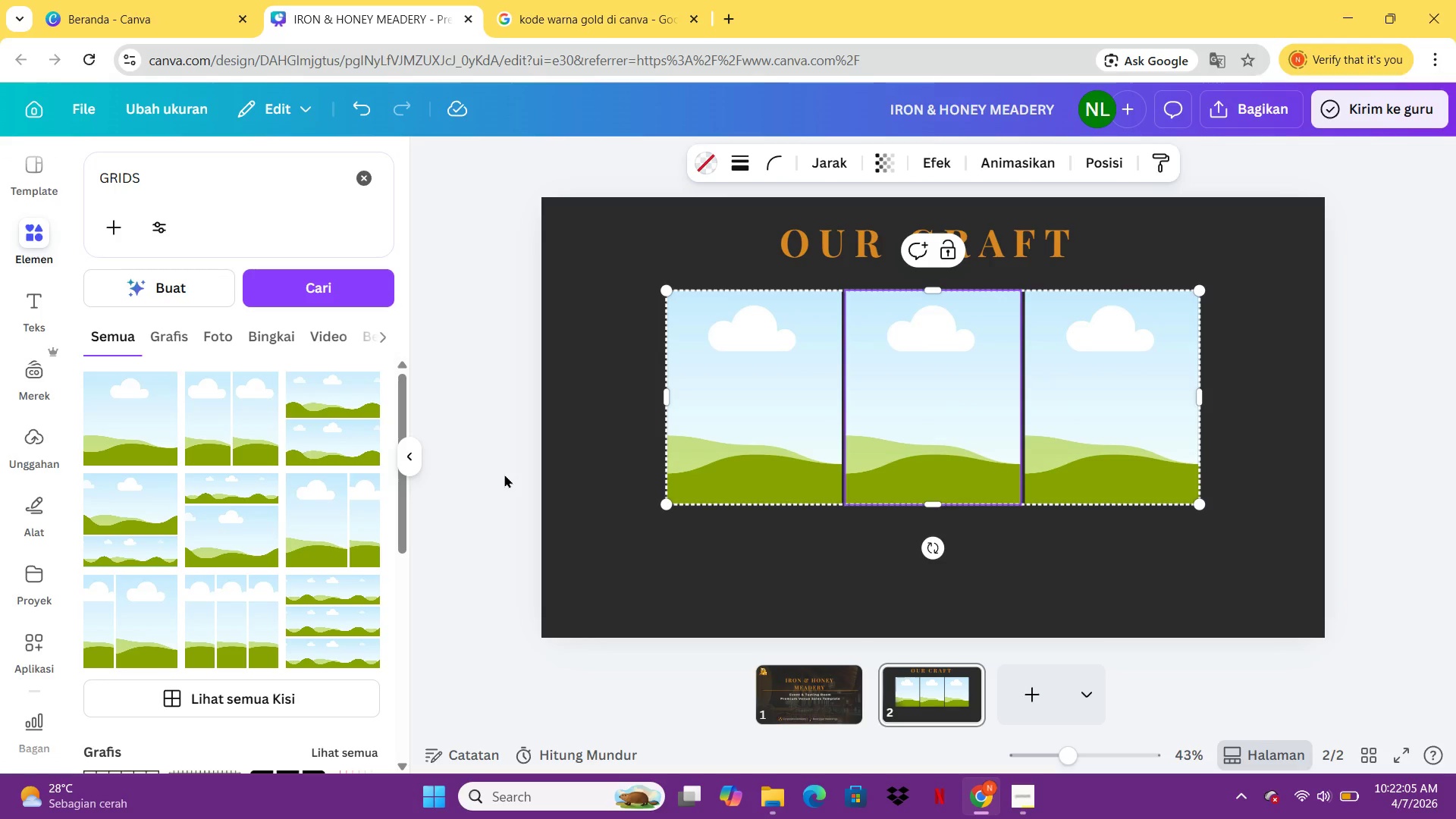 
key(Delete)
 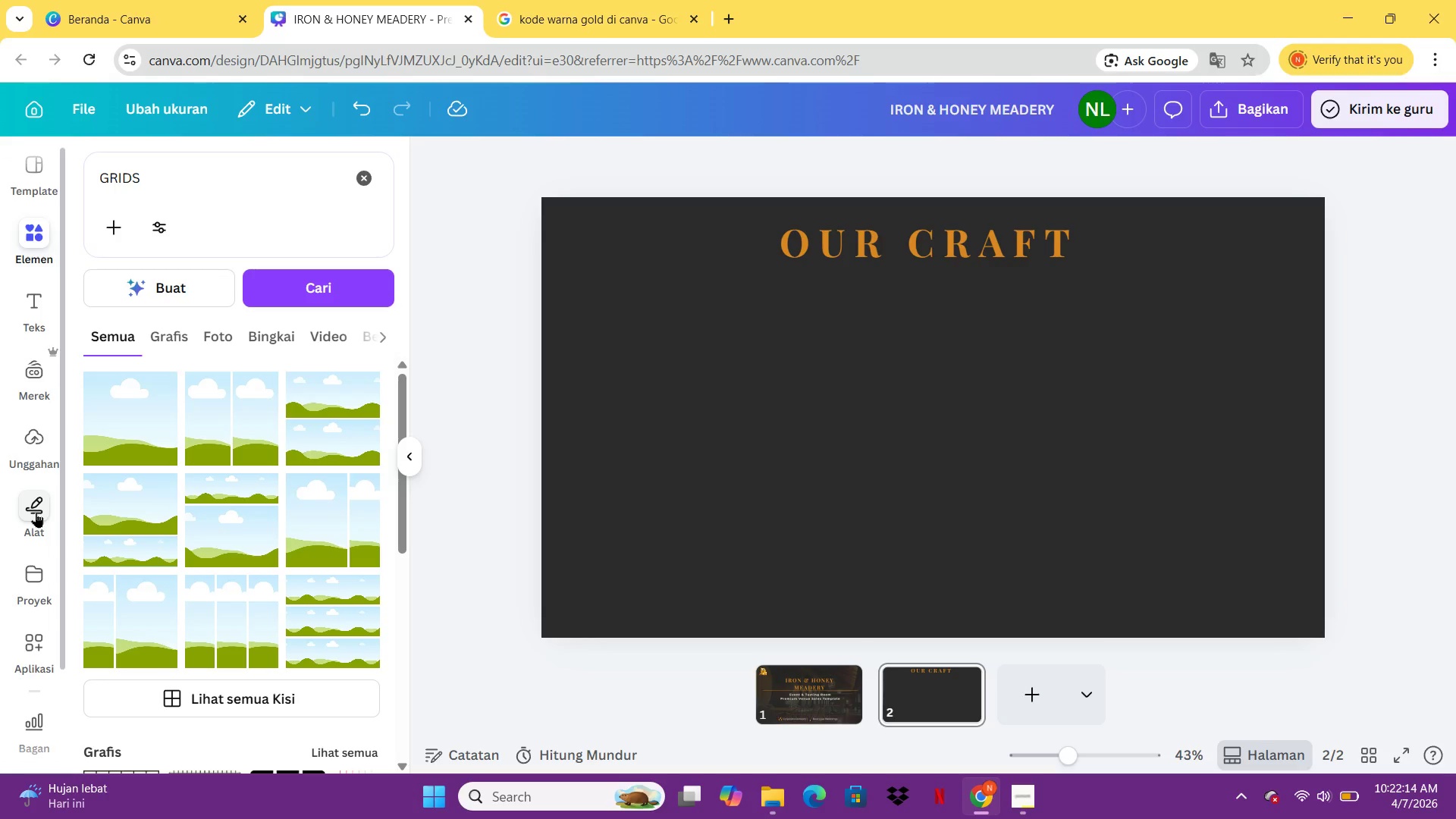 
wait(5.44)
 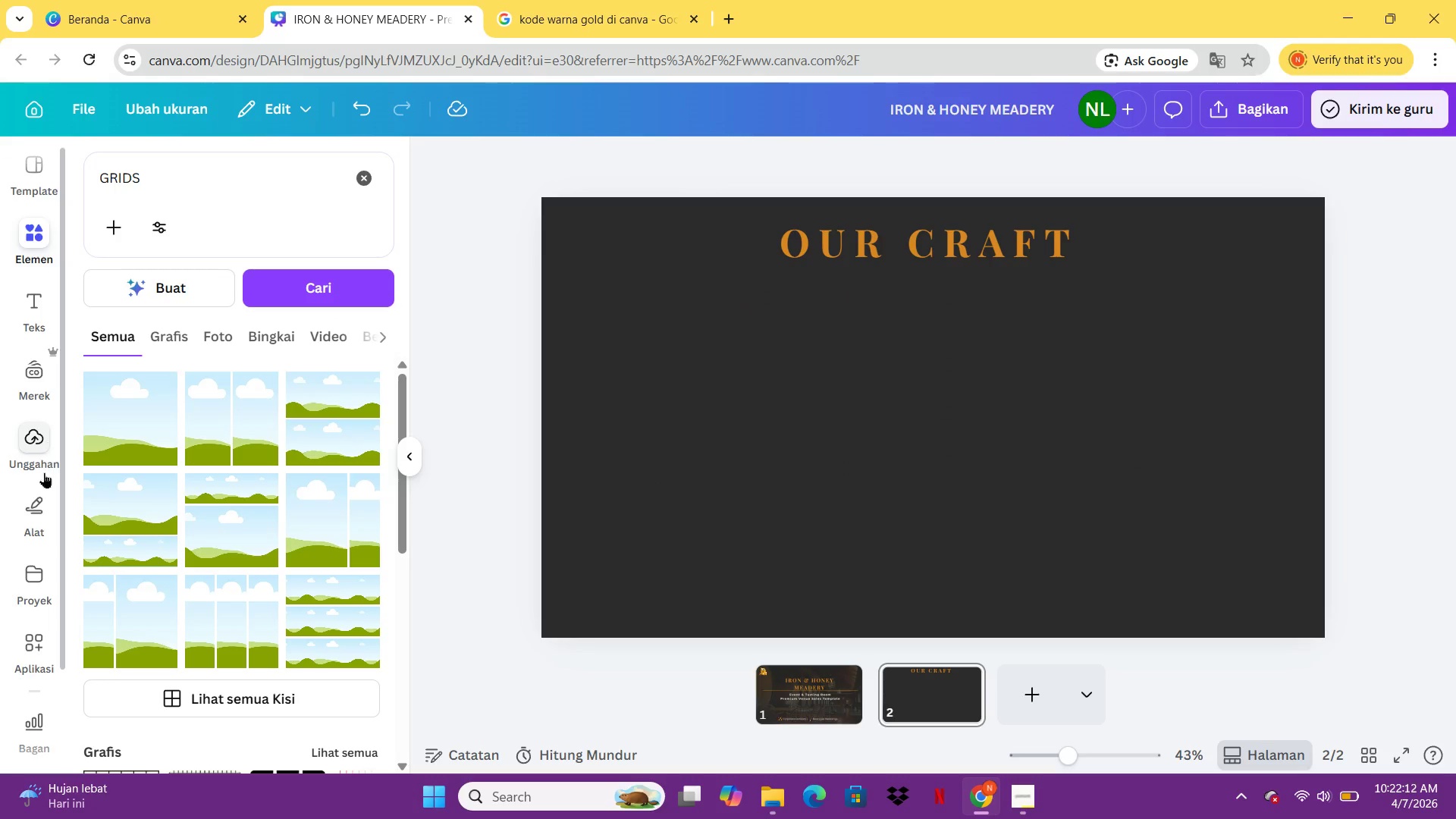 
left_click([36, 512])
 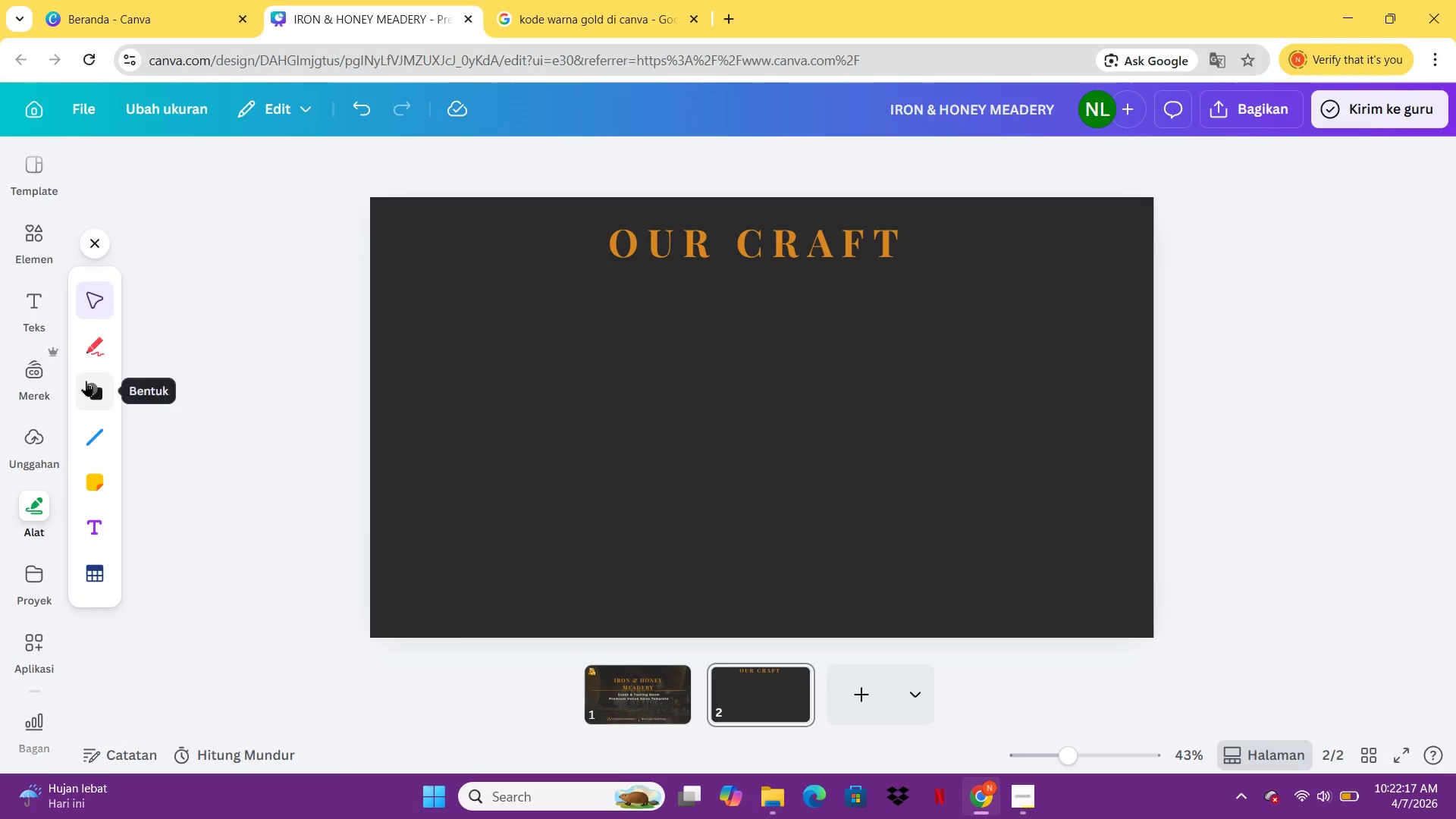 
left_click([86, 381])
 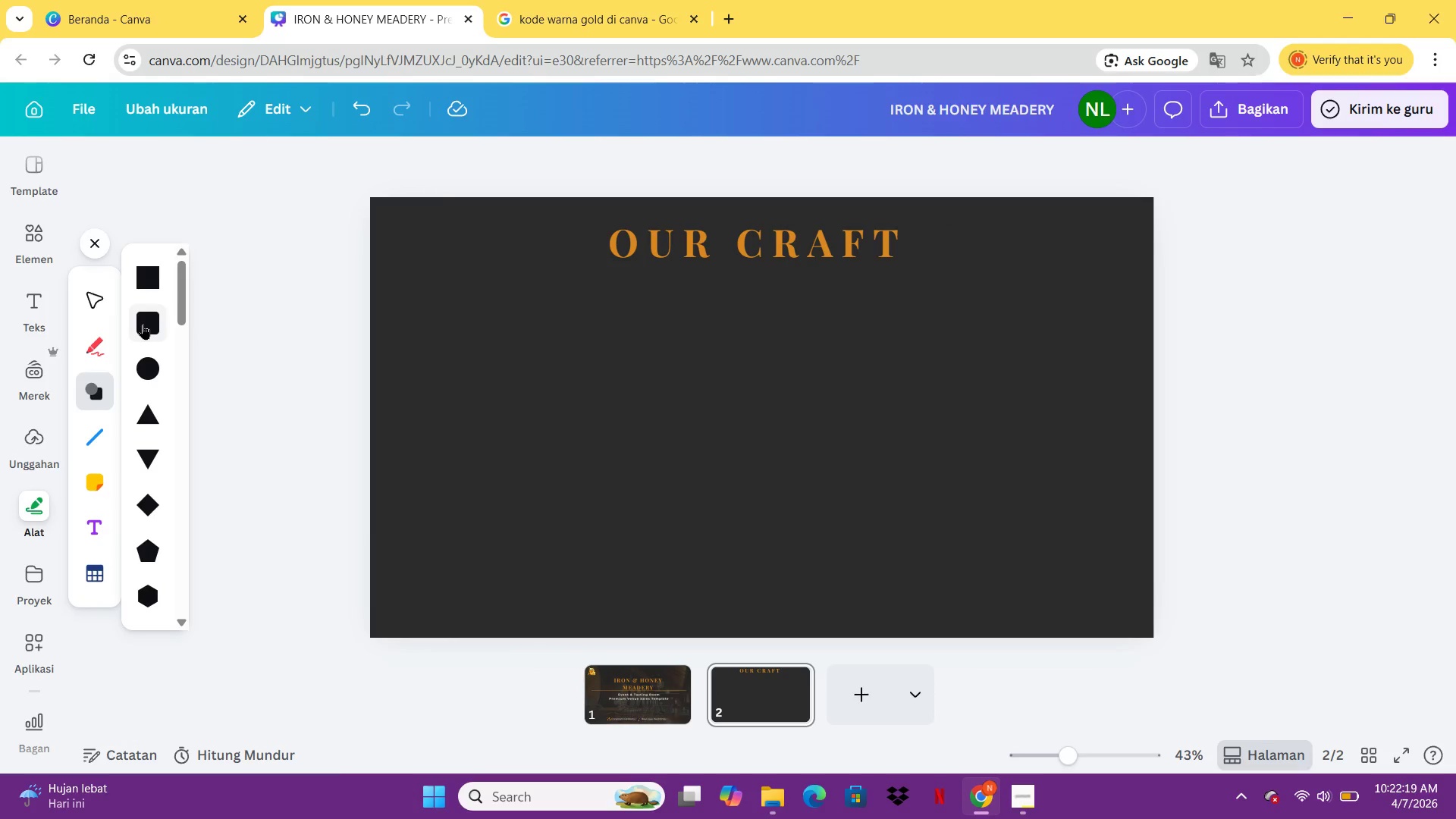 
left_click([143, 324])
 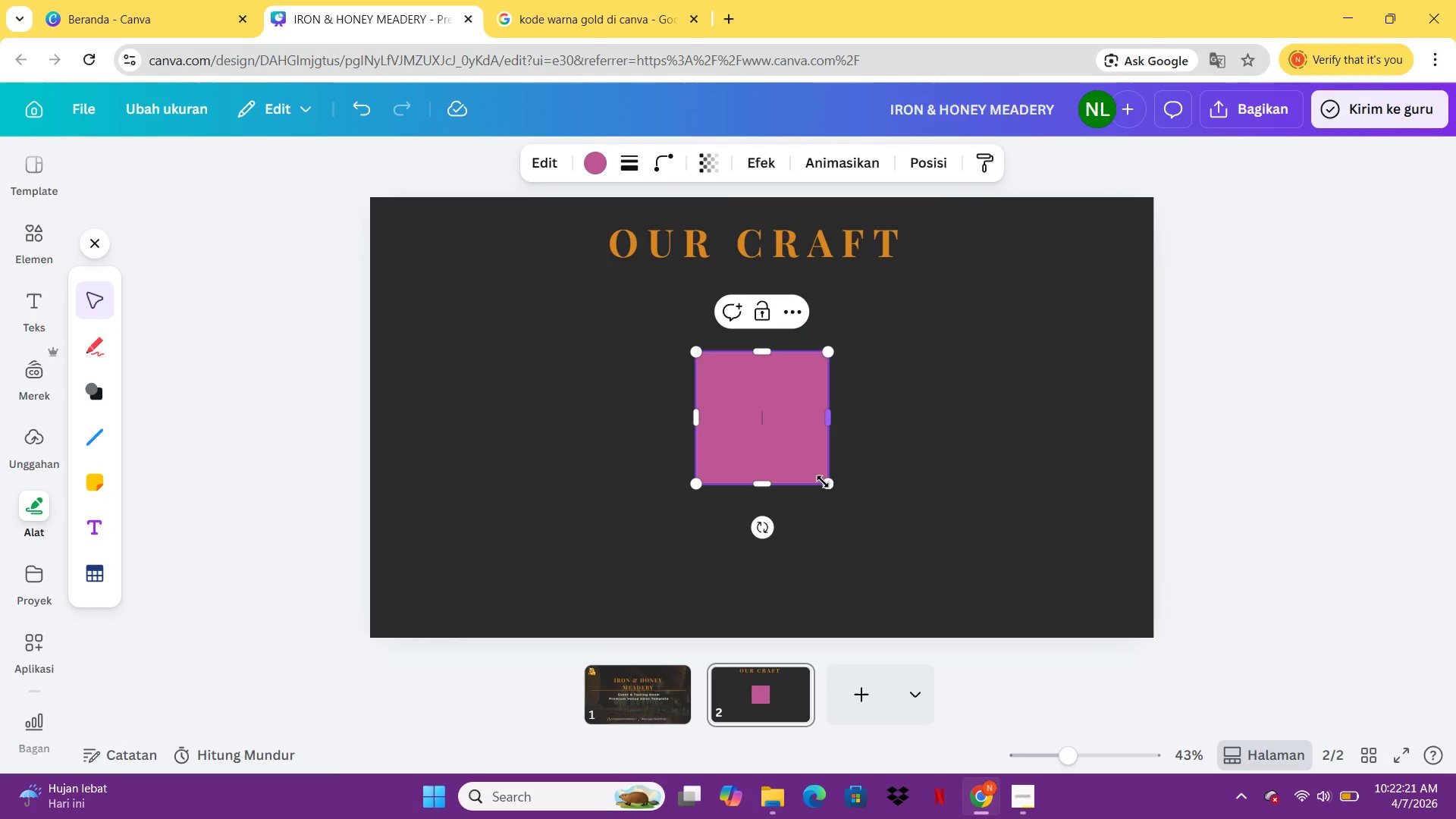 
left_click_drag(start_coordinate=[827, 487], to_coordinate=[902, 551])
 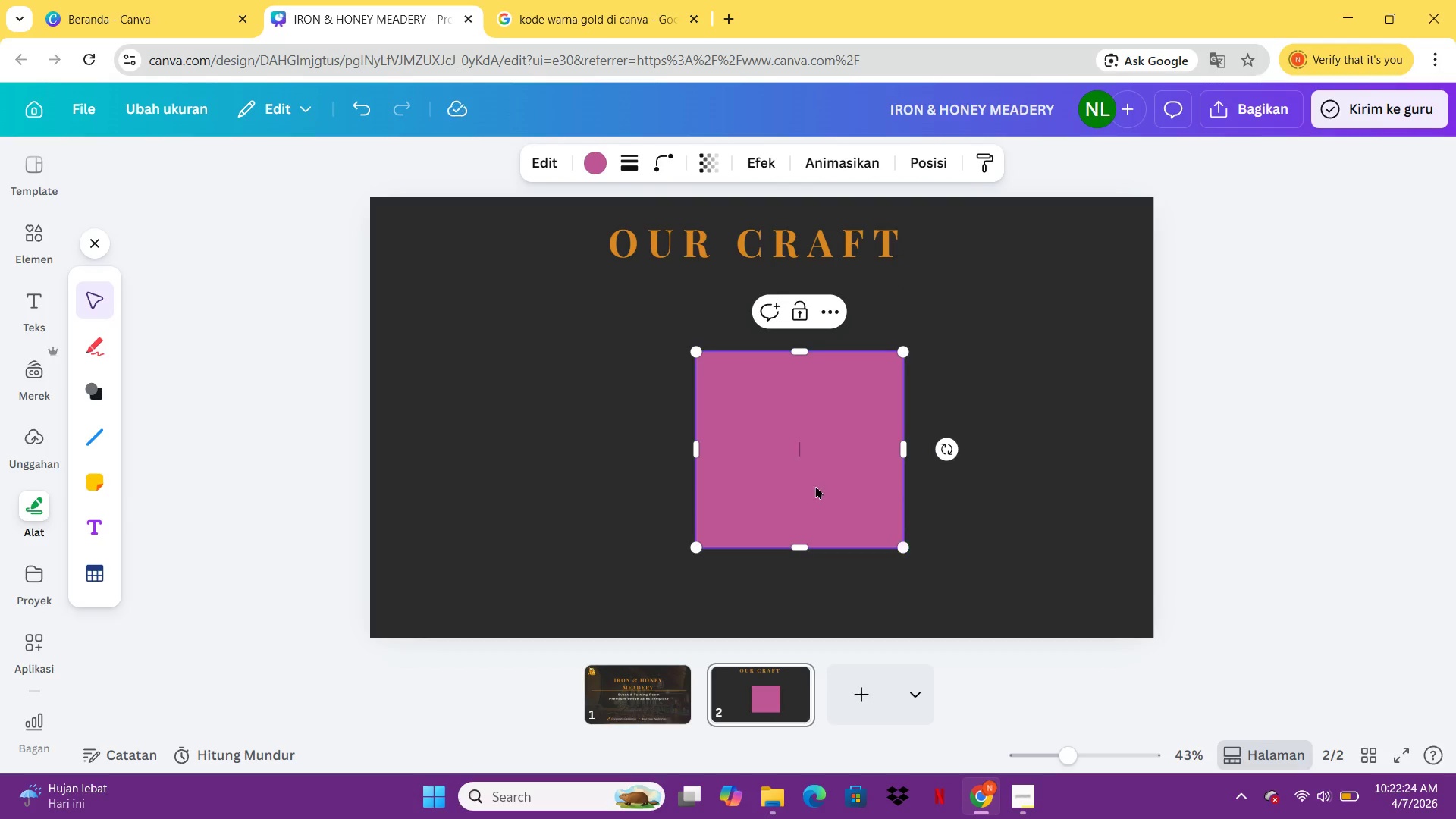 
left_click_drag(start_coordinate=[815, 485], to_coordinate=[547, 414])
 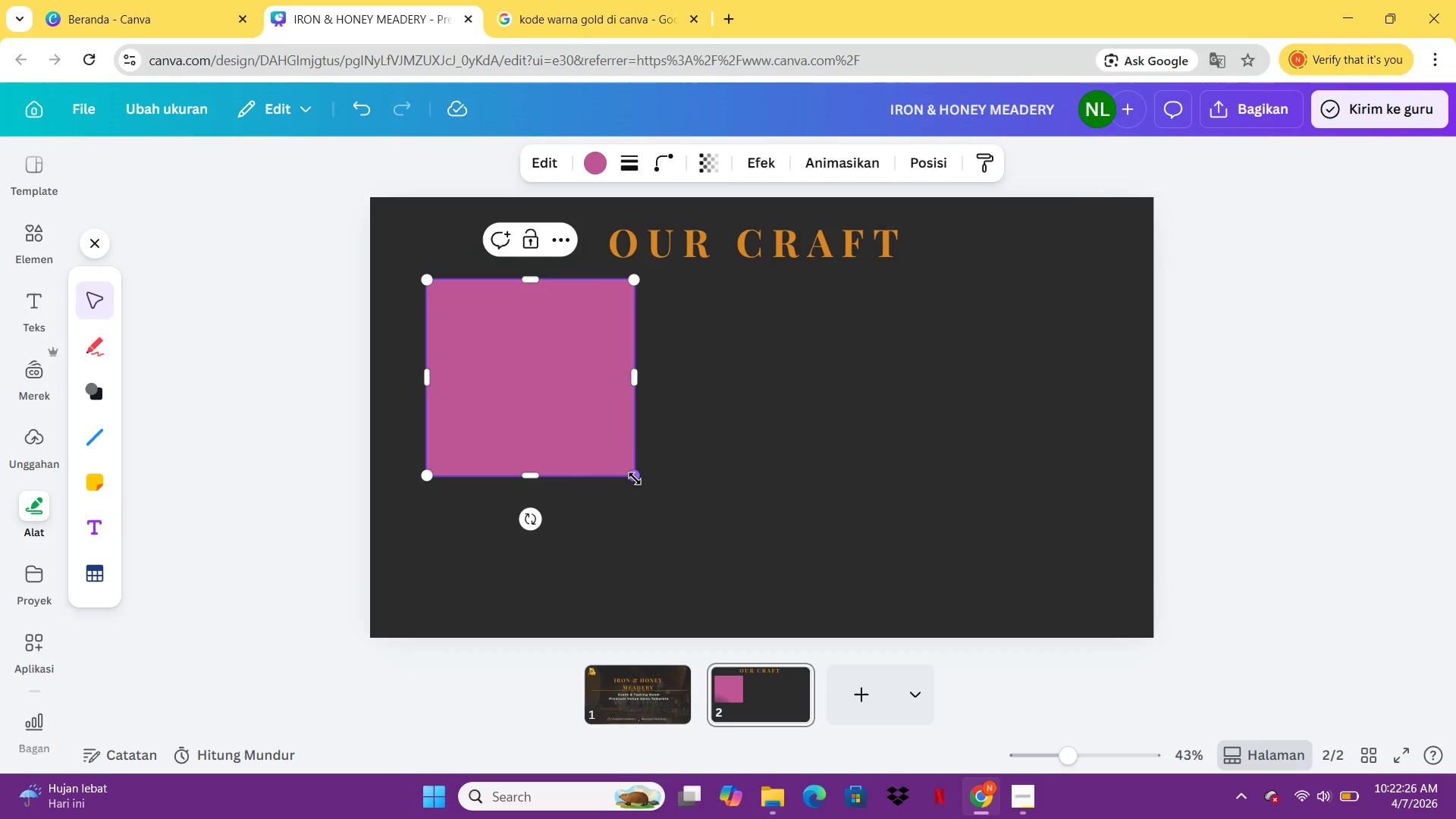 
left_click_drag(start_coordinate=[635, 479], to_coordinate=[651, 530])
 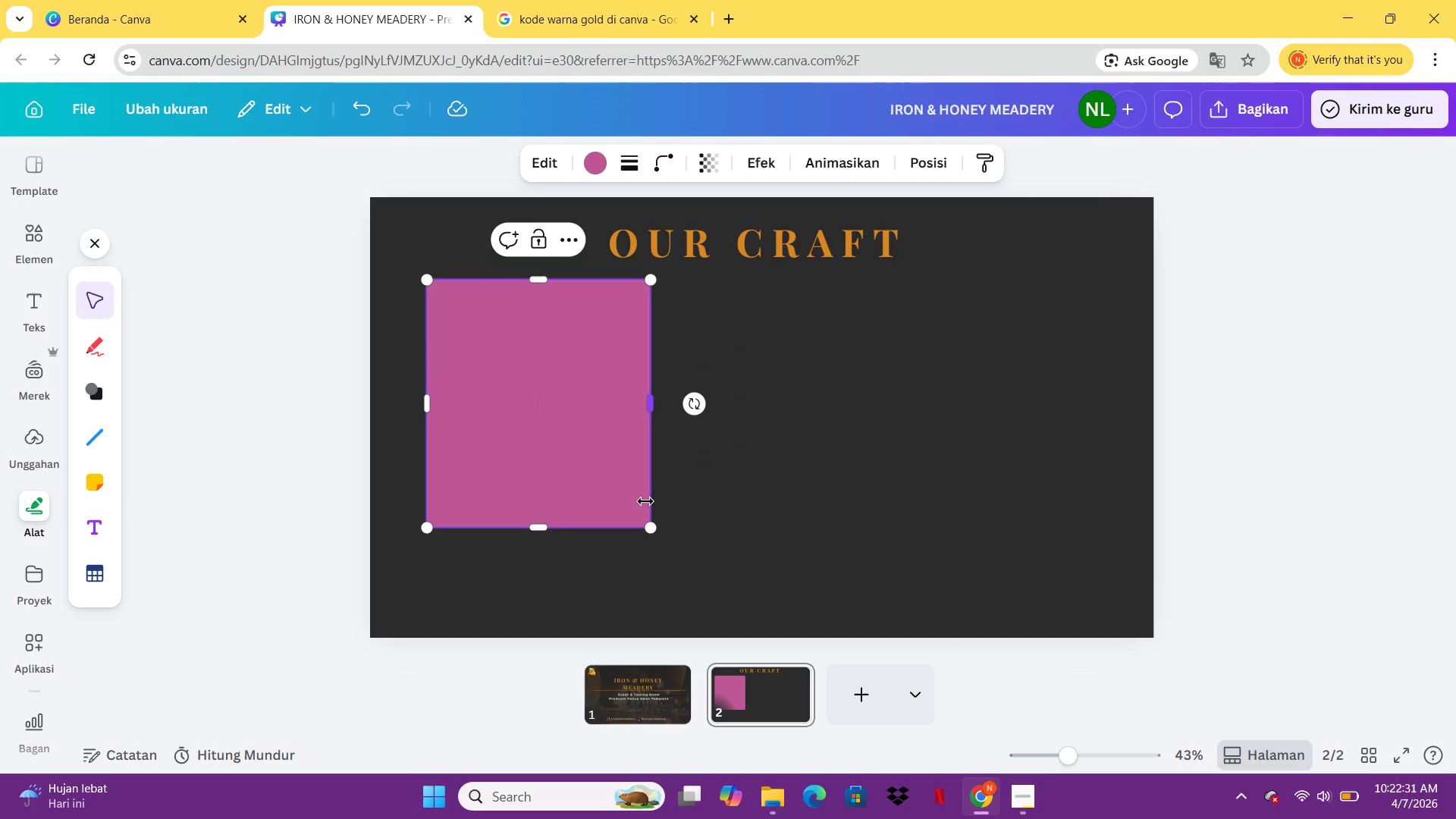 
key(Control+C)
 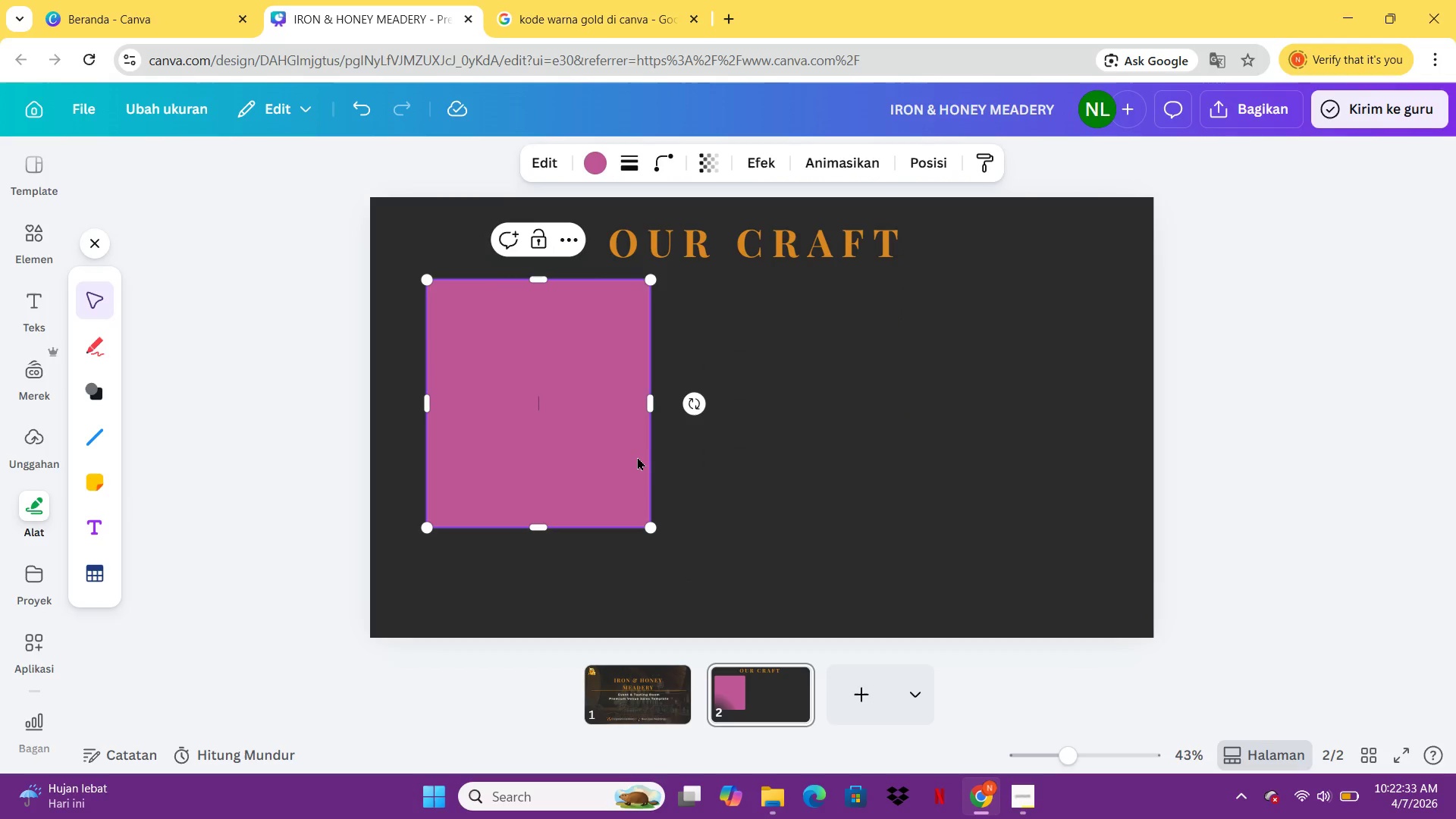 
key(Control+V)
 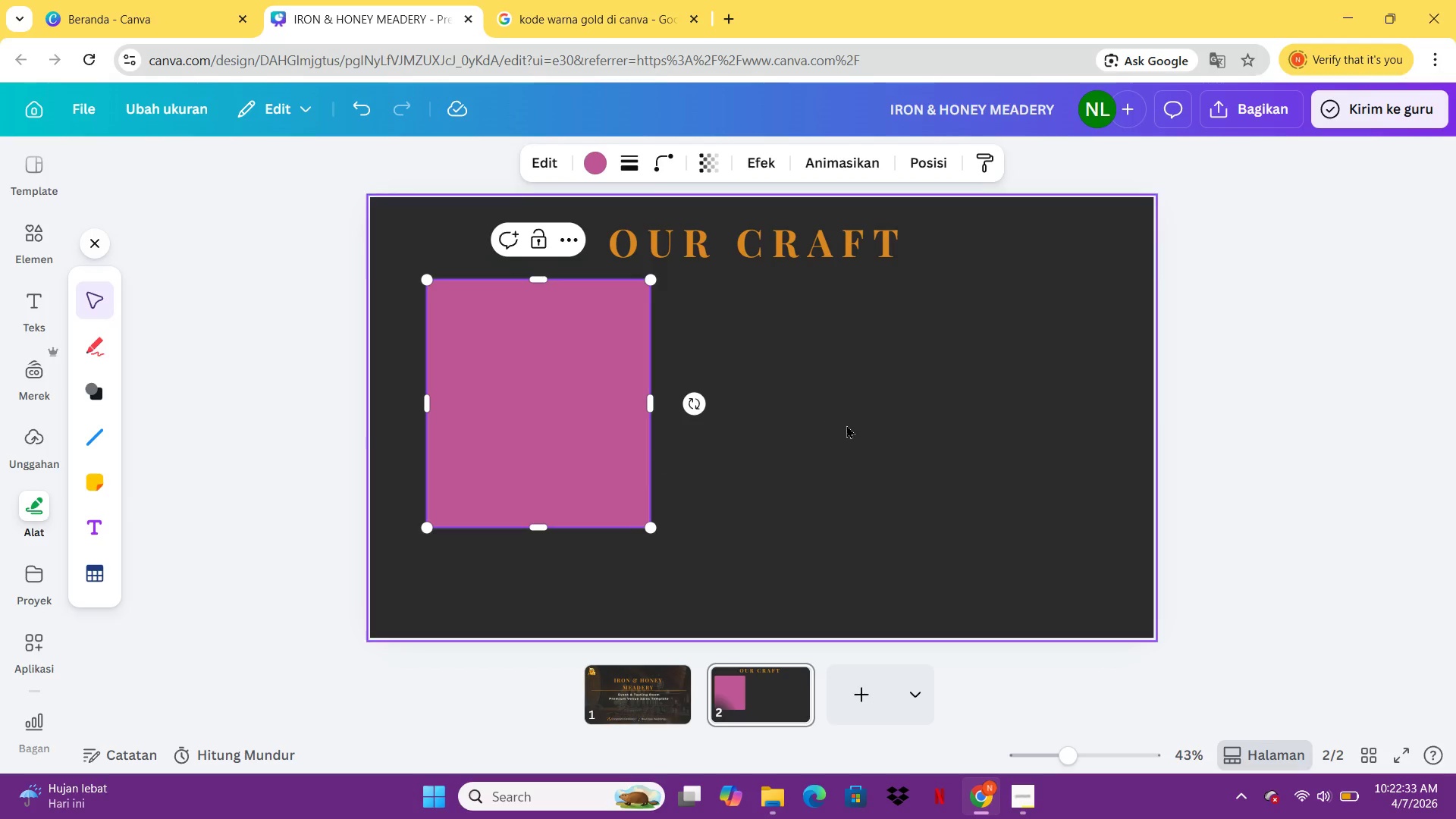 
left_click([846, 425])
 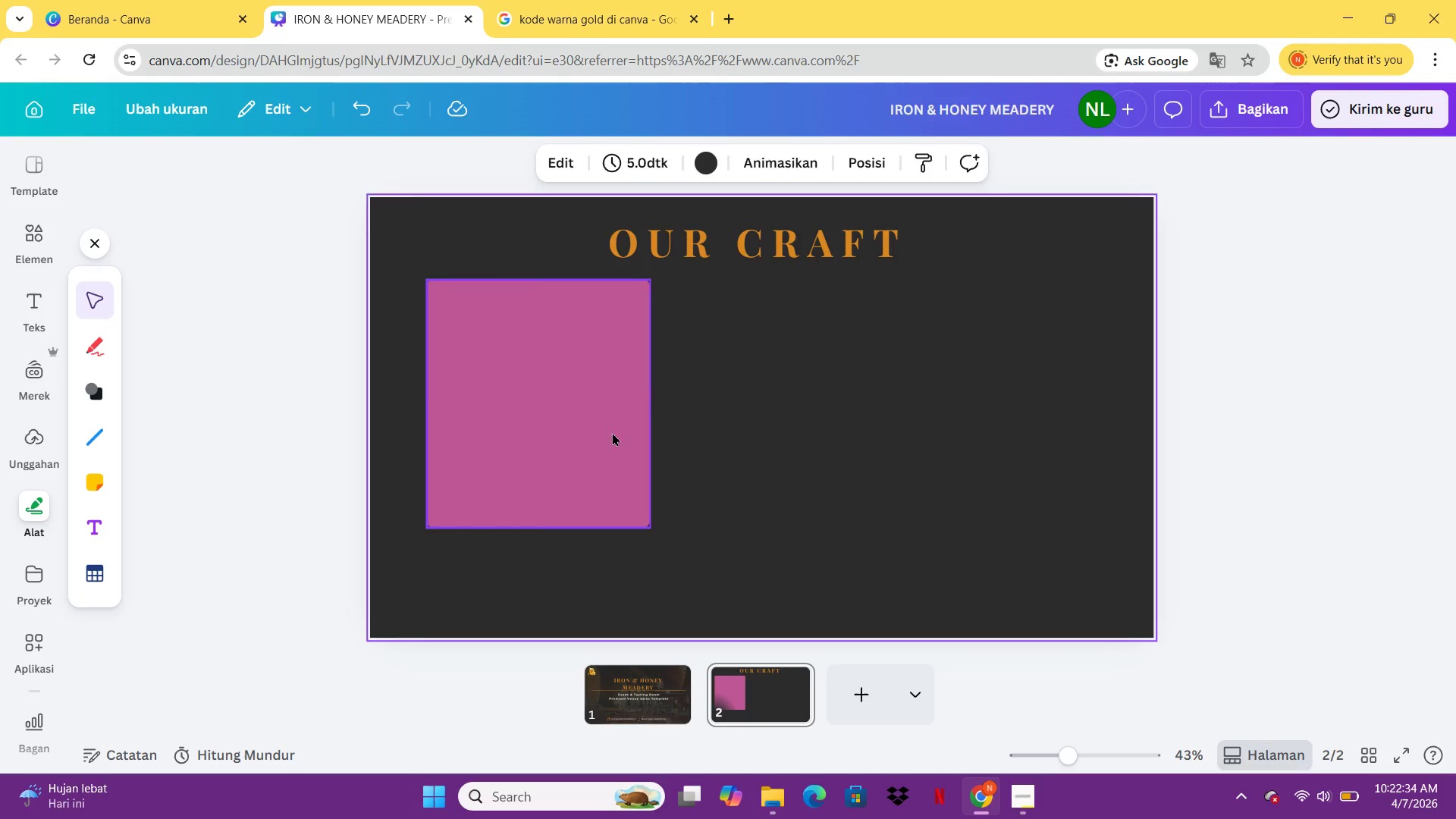 
left_click([599, 434])
 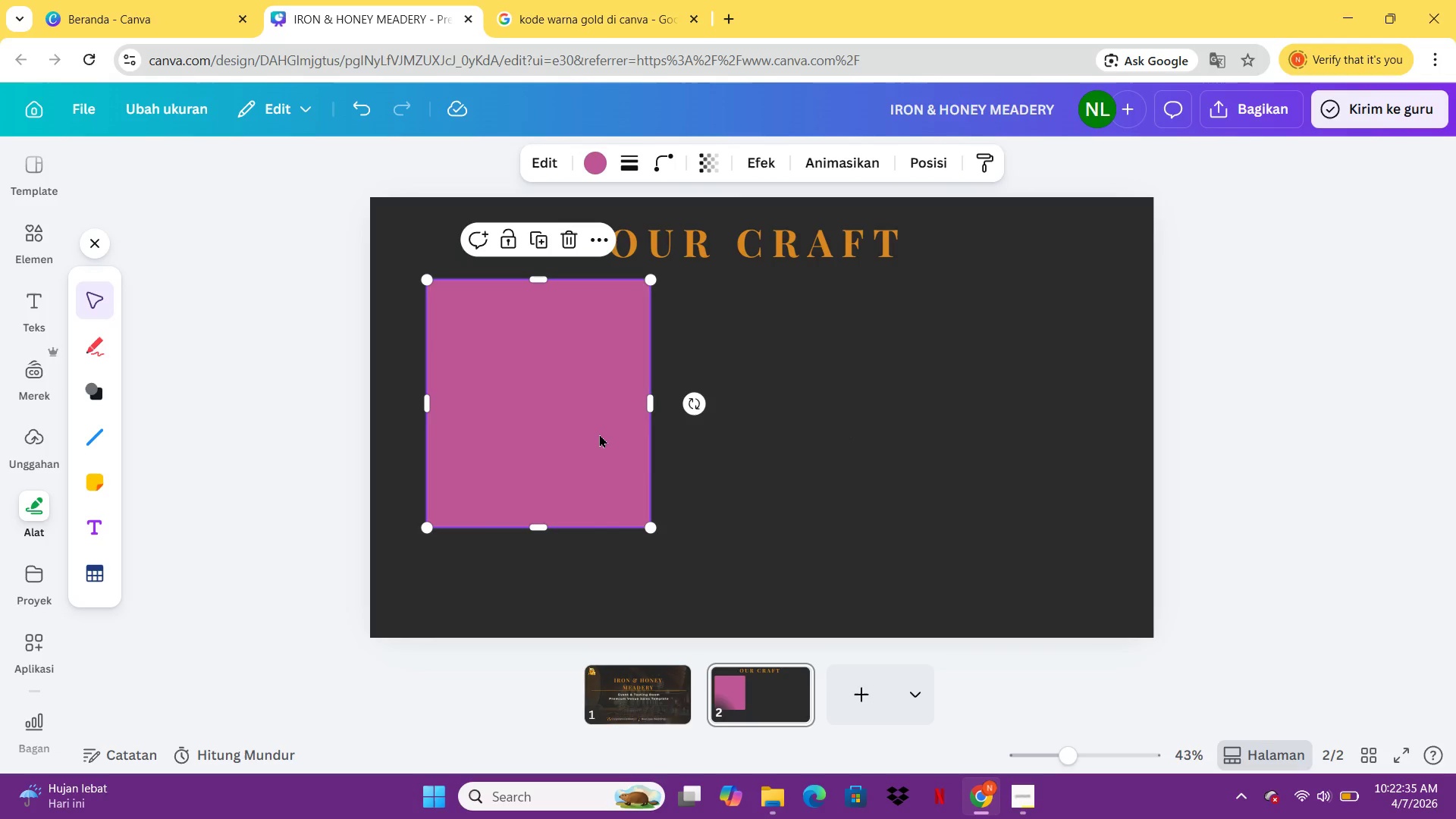 
key(Control+V)
 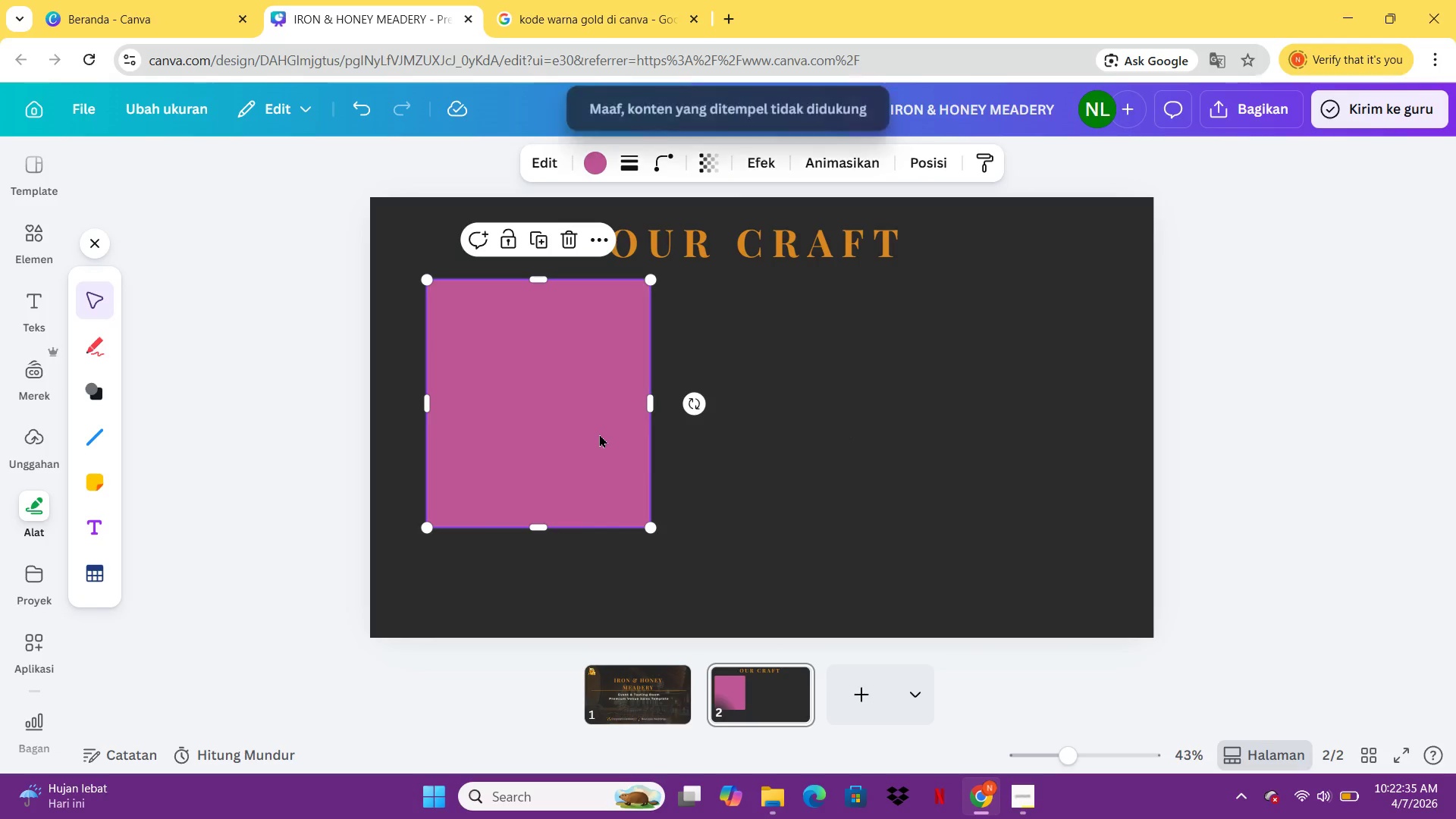 
key(Control+C)
 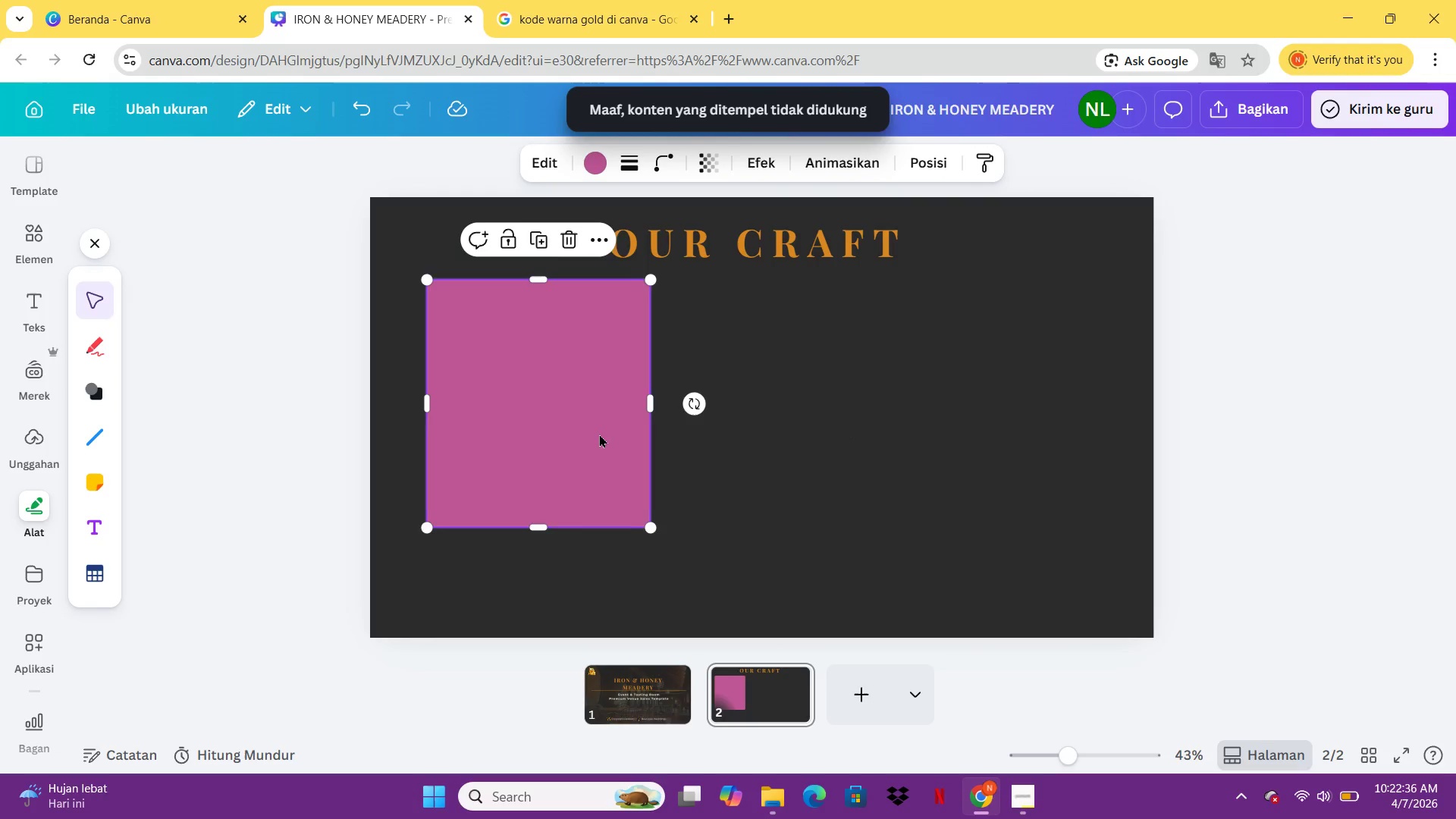 
key(Control+V)
 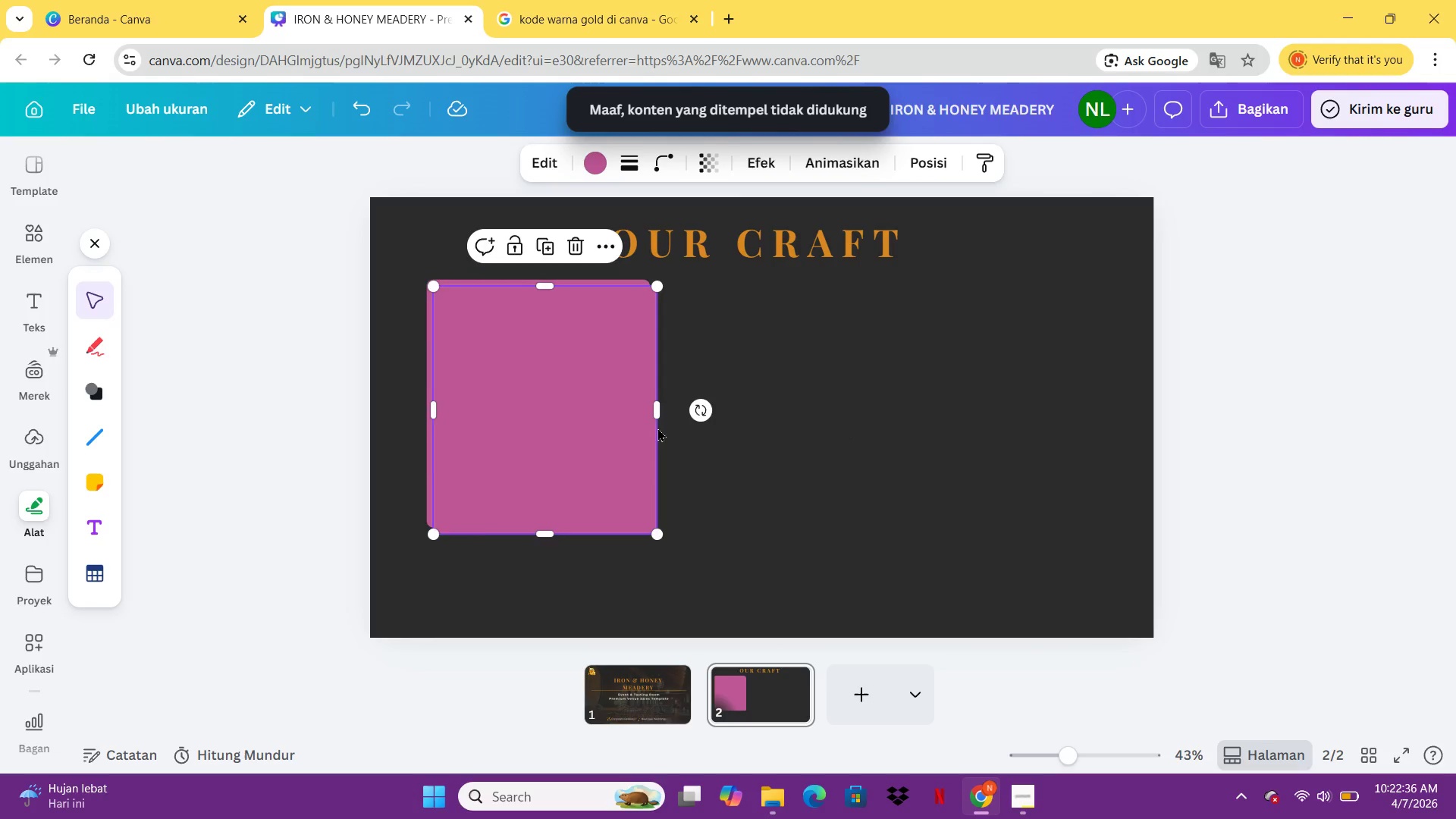 
left_click_drag(start_coordinate=[599, 434], to_coordinate=[855, 431])
 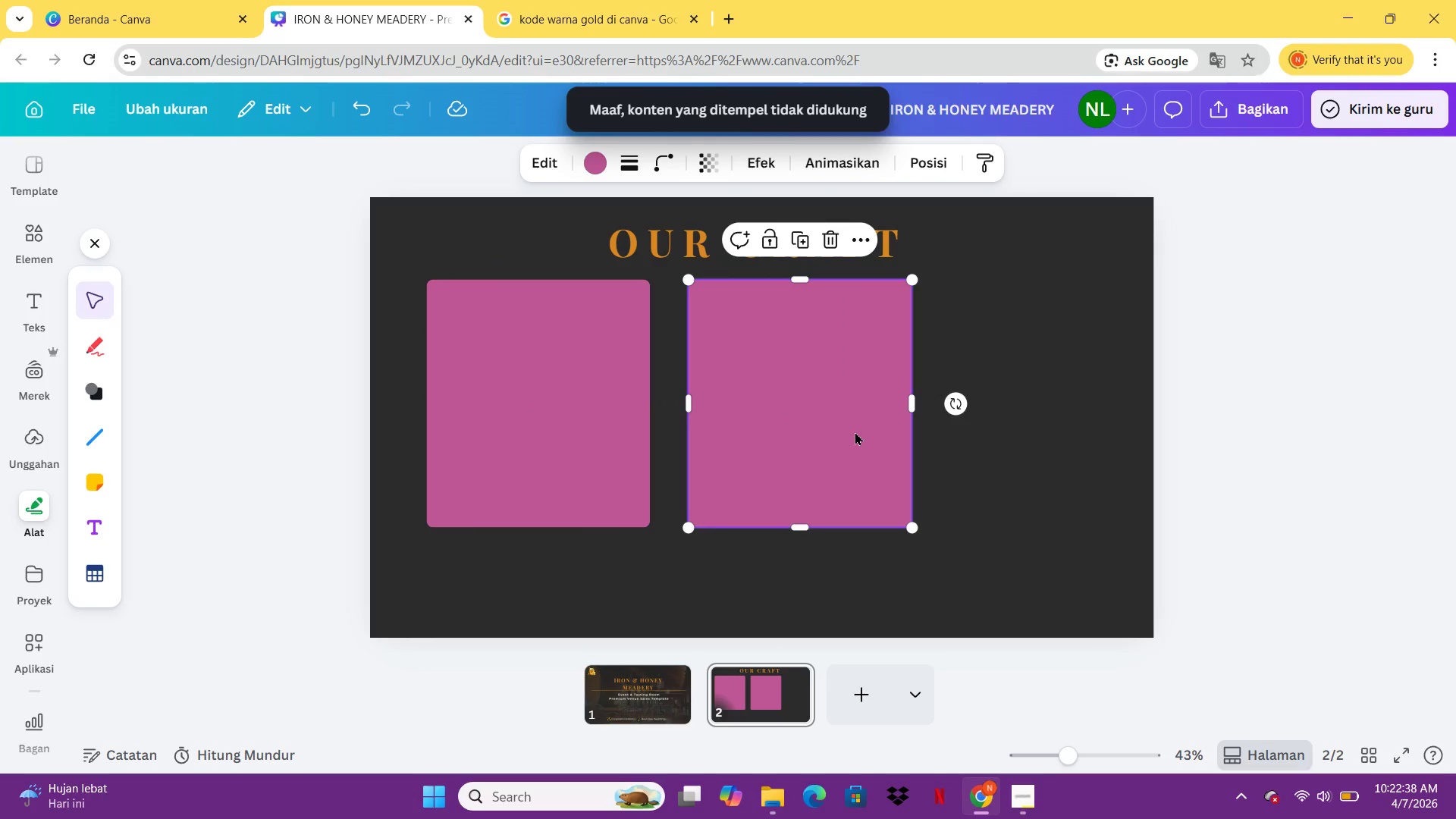 
key(Control+C)
 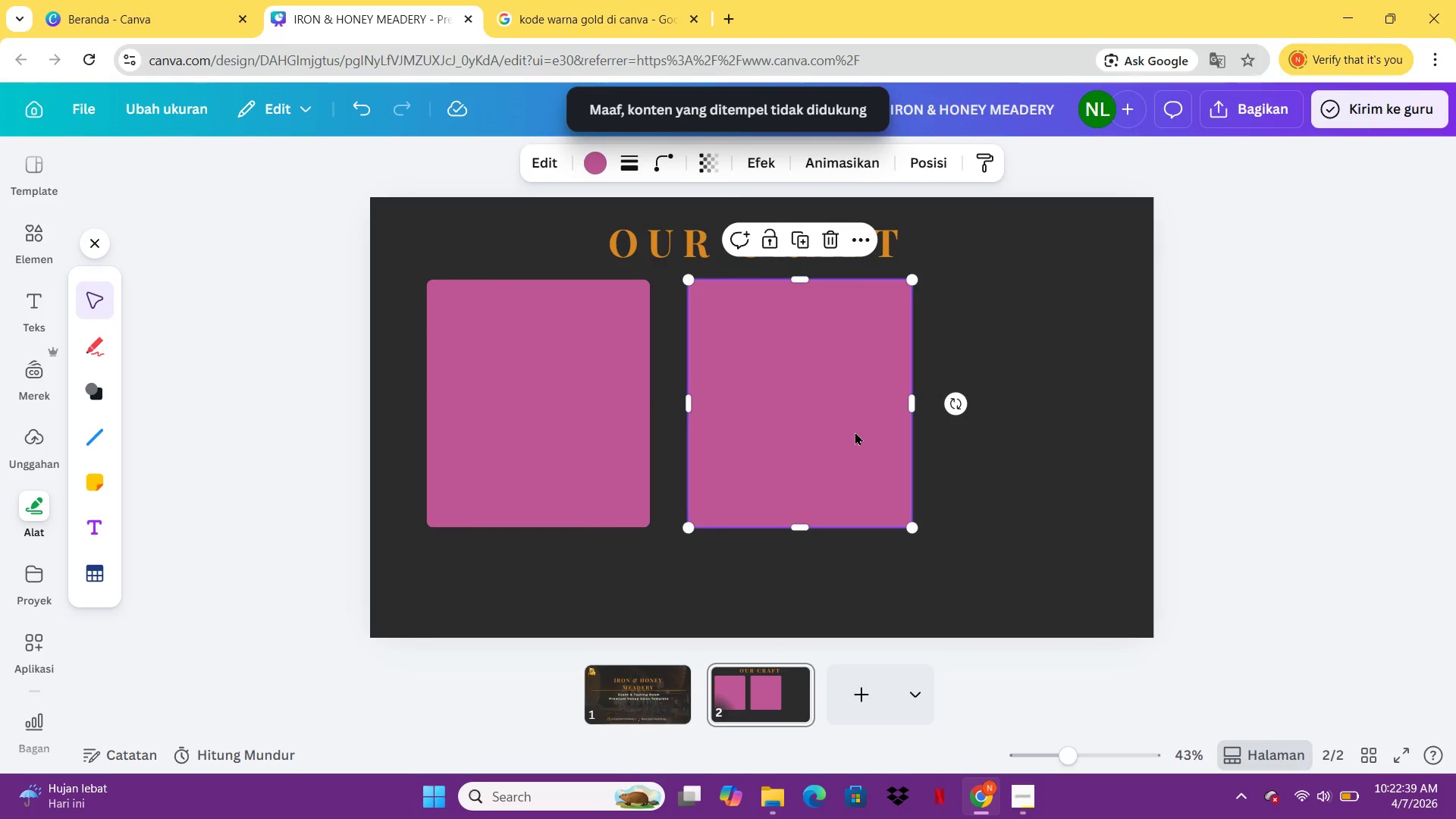 
key(Control+V)
 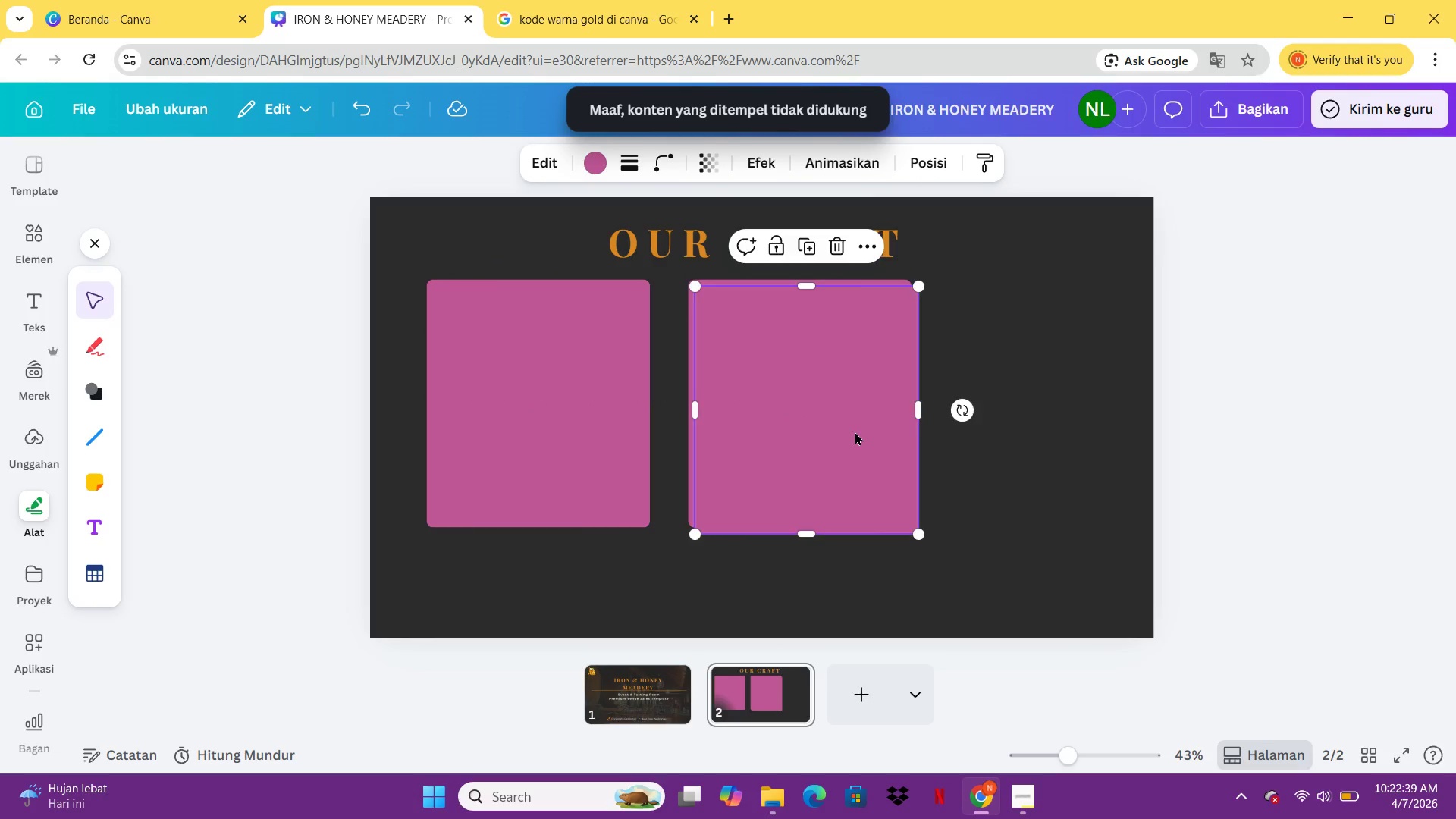 
left_click_drag(start_coordinate=[855, 431], to_coordinate=[1088, 422])
 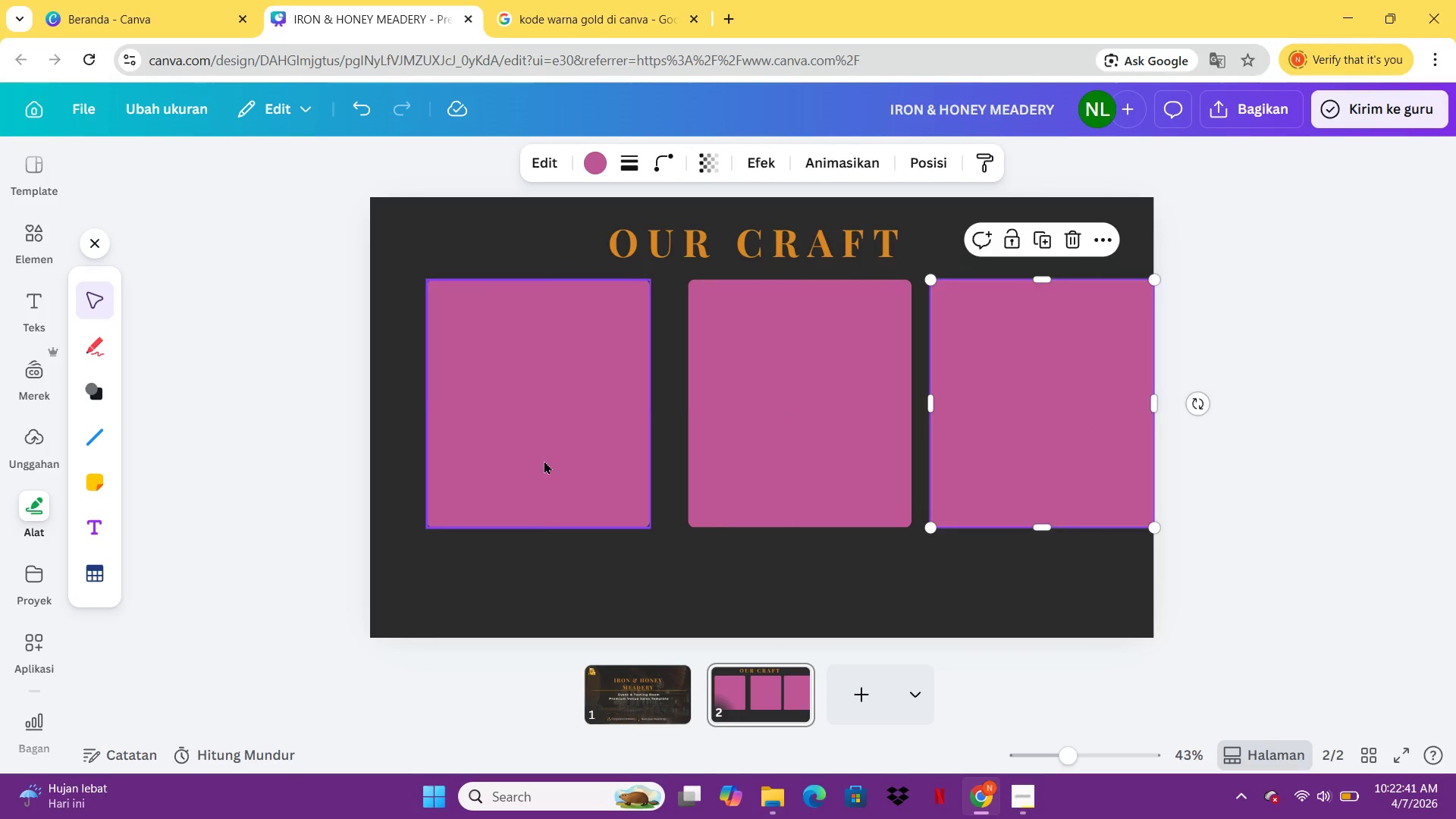 
left_click_drag(start_coordinate=[544, 460], to_coordinate=[508, 457])
 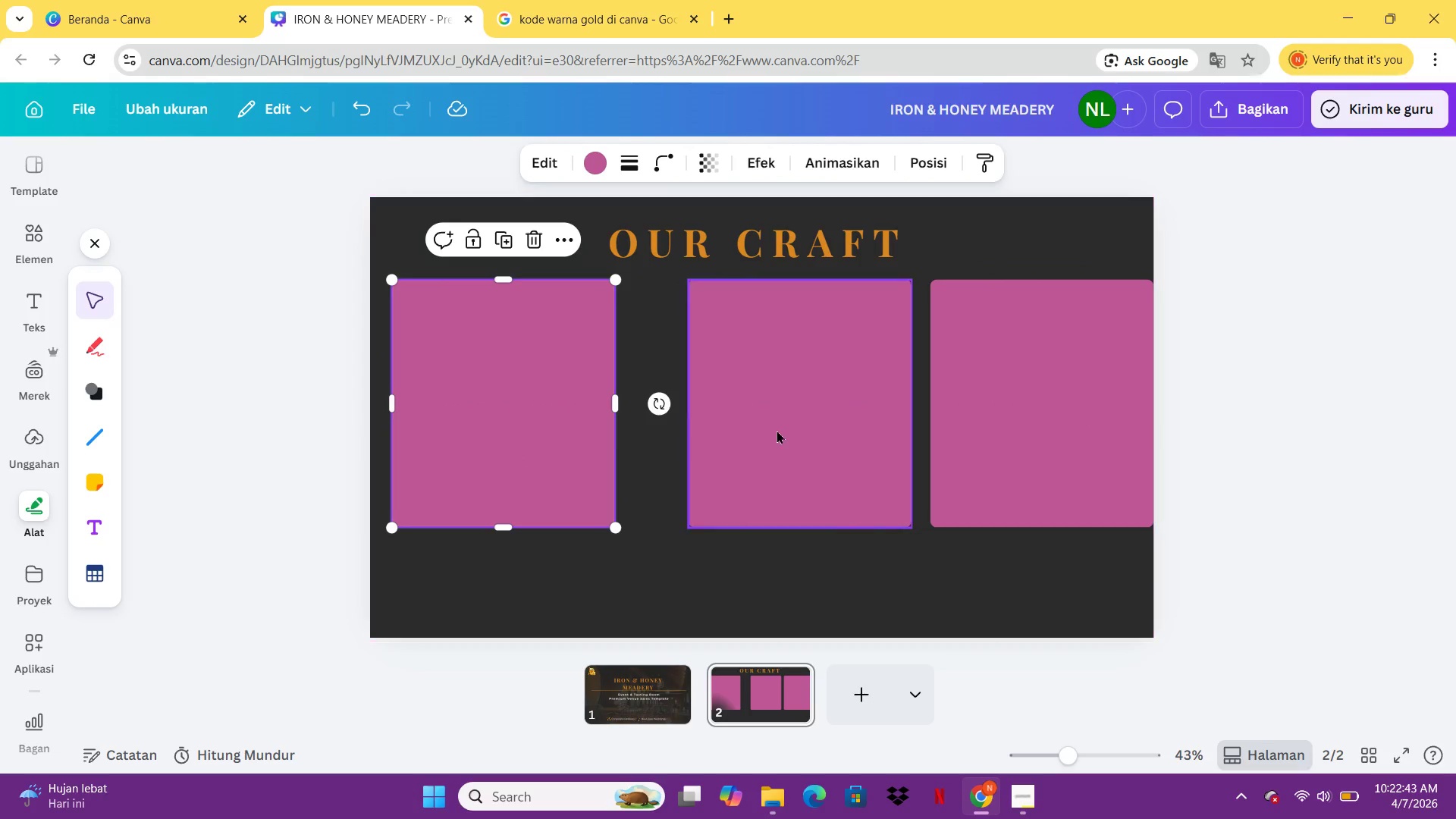 
left_click_drag(start_coordinate=[784, 428], to_coordinate=[752, 428])
 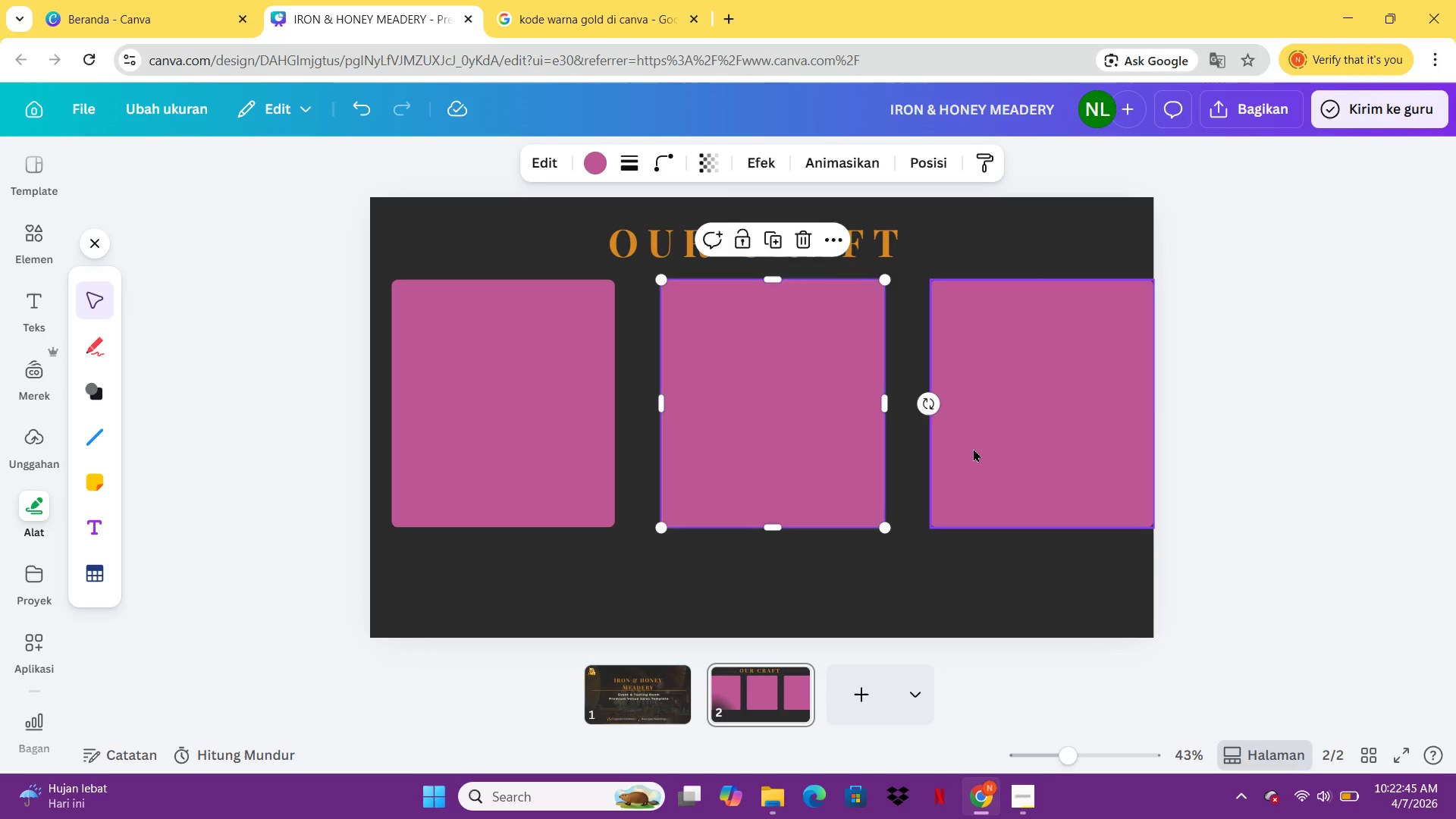 
left_click_drag(start_coordinate=[973, 448], to_coordinate=[948, 448])
 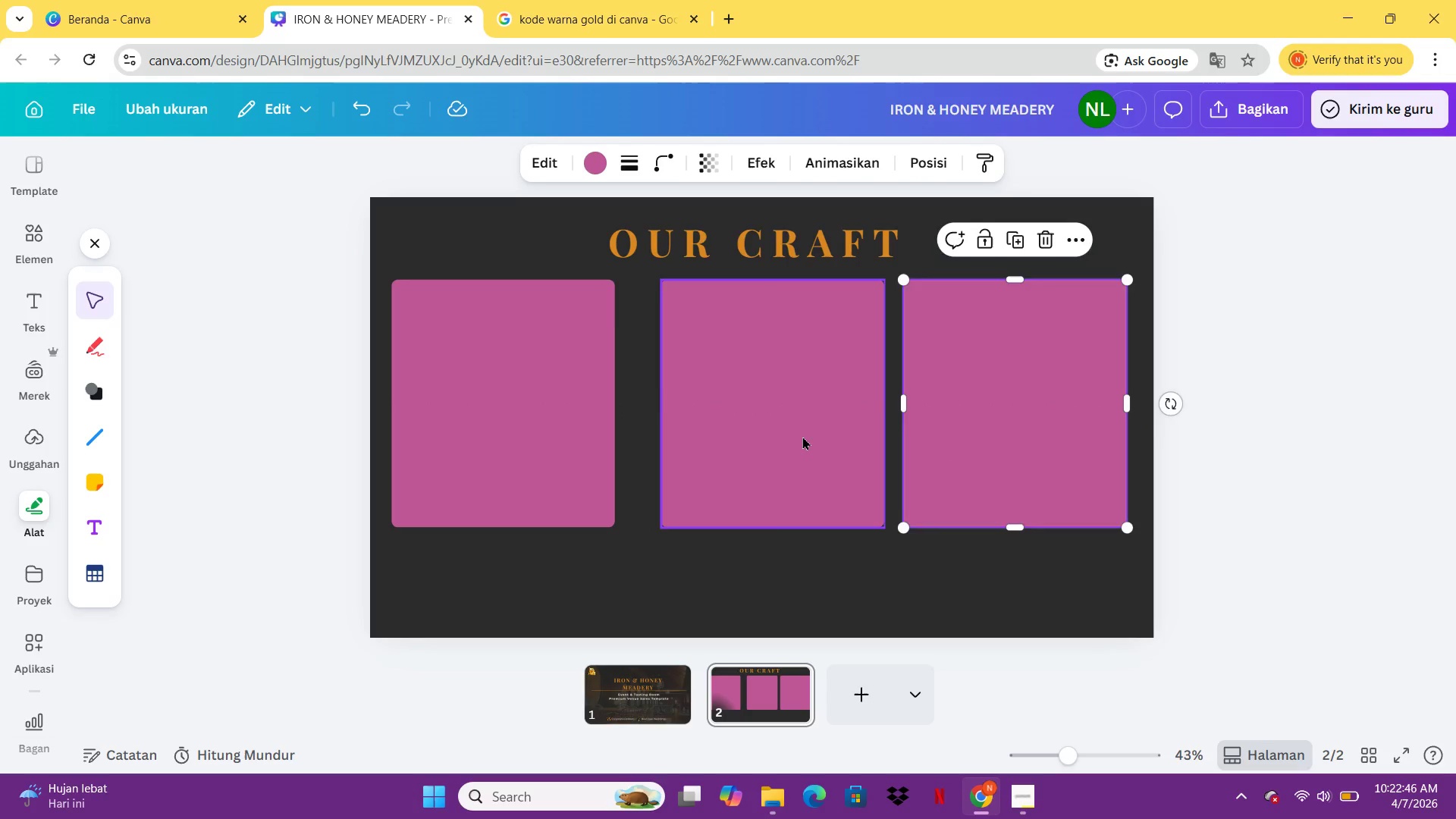 
left_click_drag(start_coordinate=[802, 436], to_coordinate=[783, 436])
 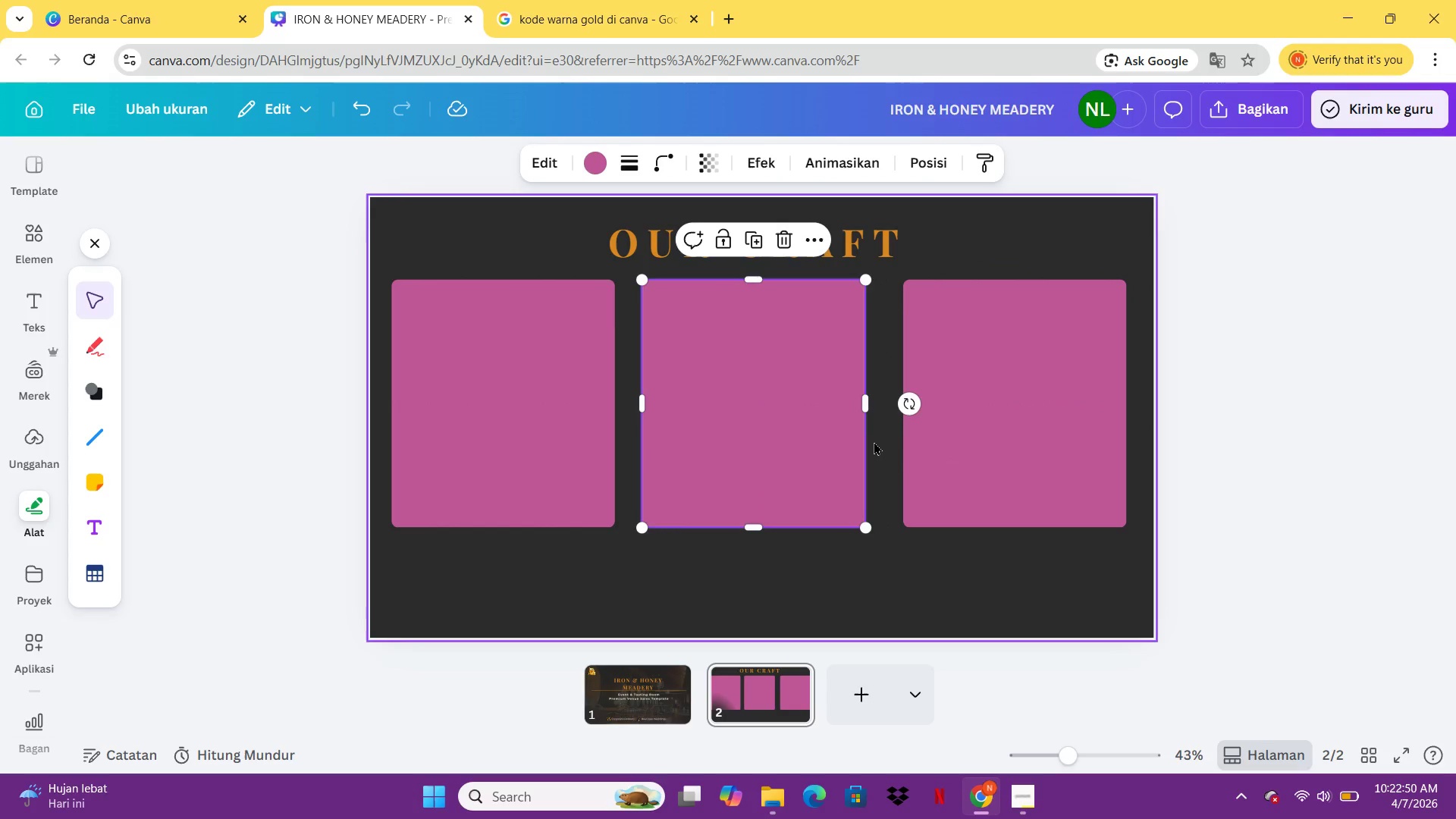 
hold_key(key=ArrowRight, duration=0.88)
 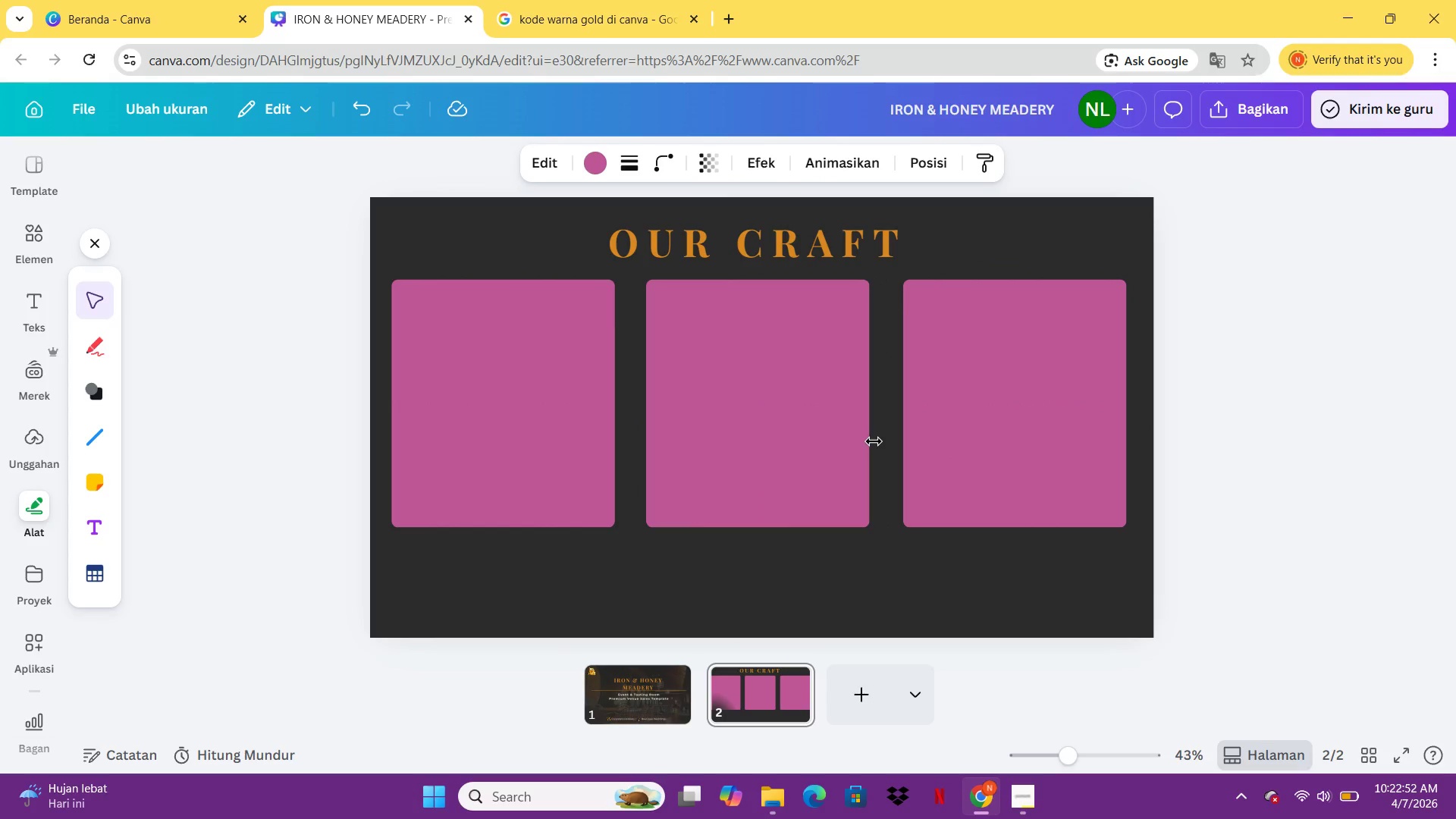 
key(ArrowRight)
 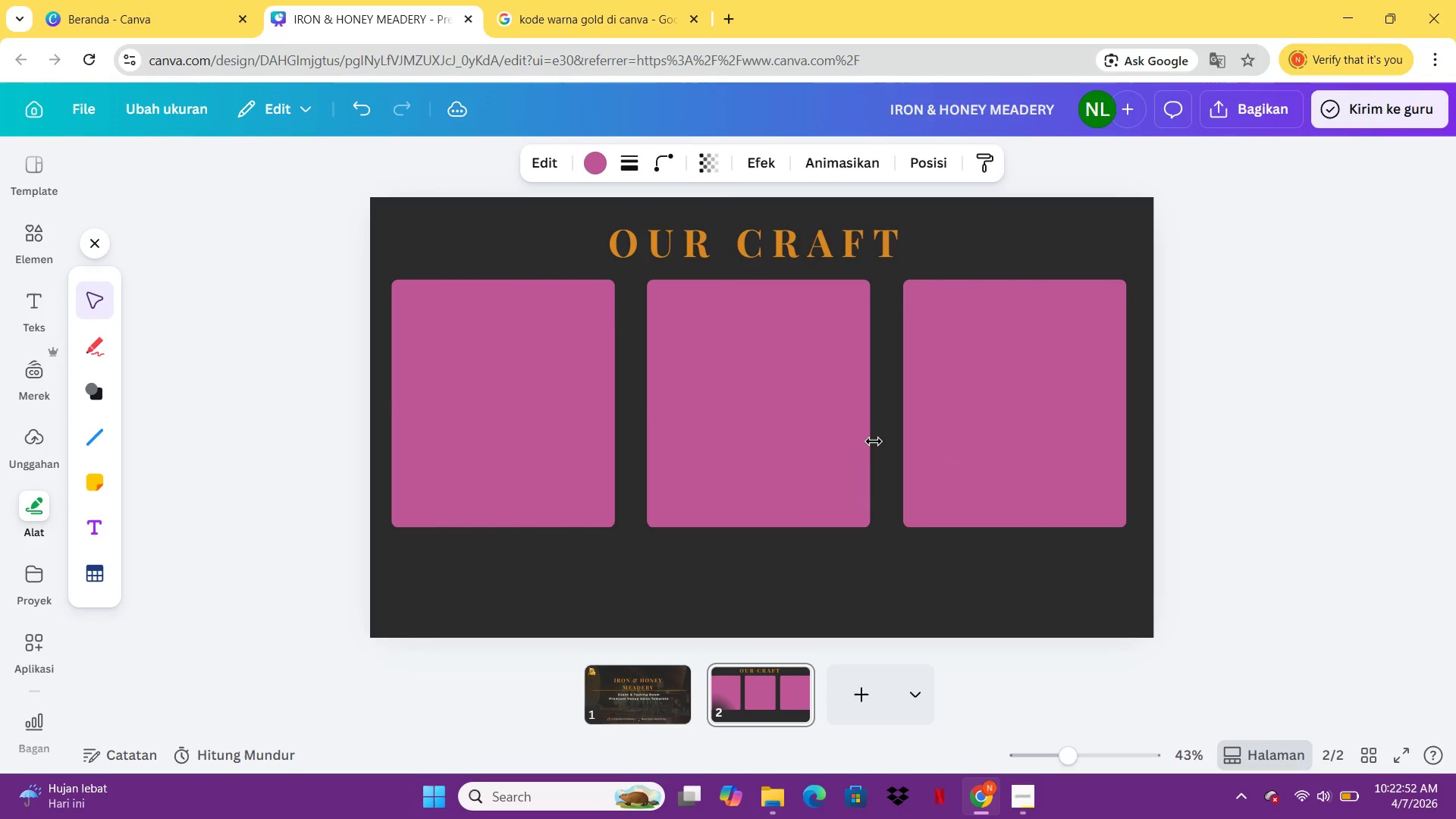 
key(ArrowRight)
 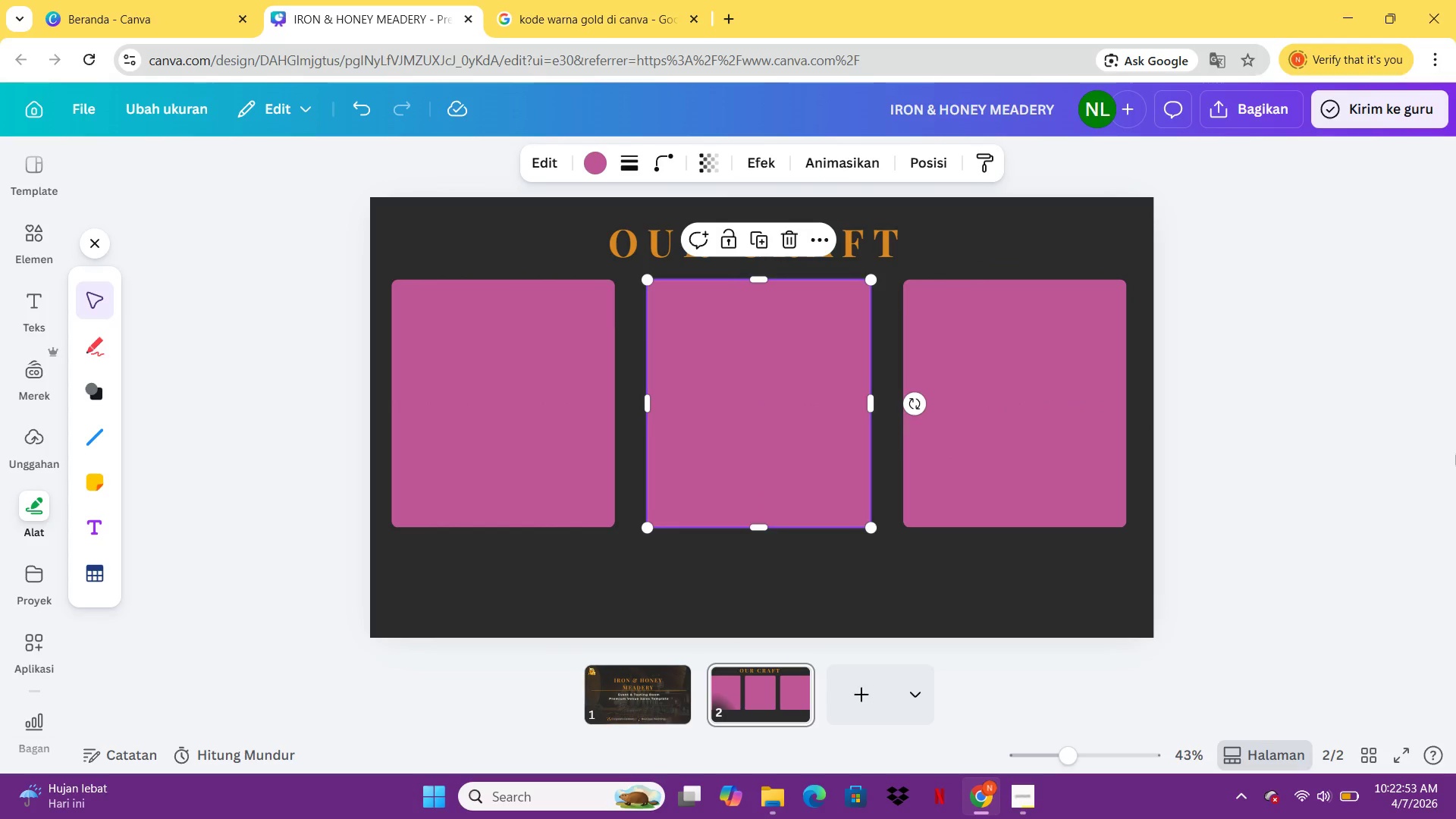 
left_click_drag(start_coordinate=[1455, 453], to_coordinate=[1438, 450])
 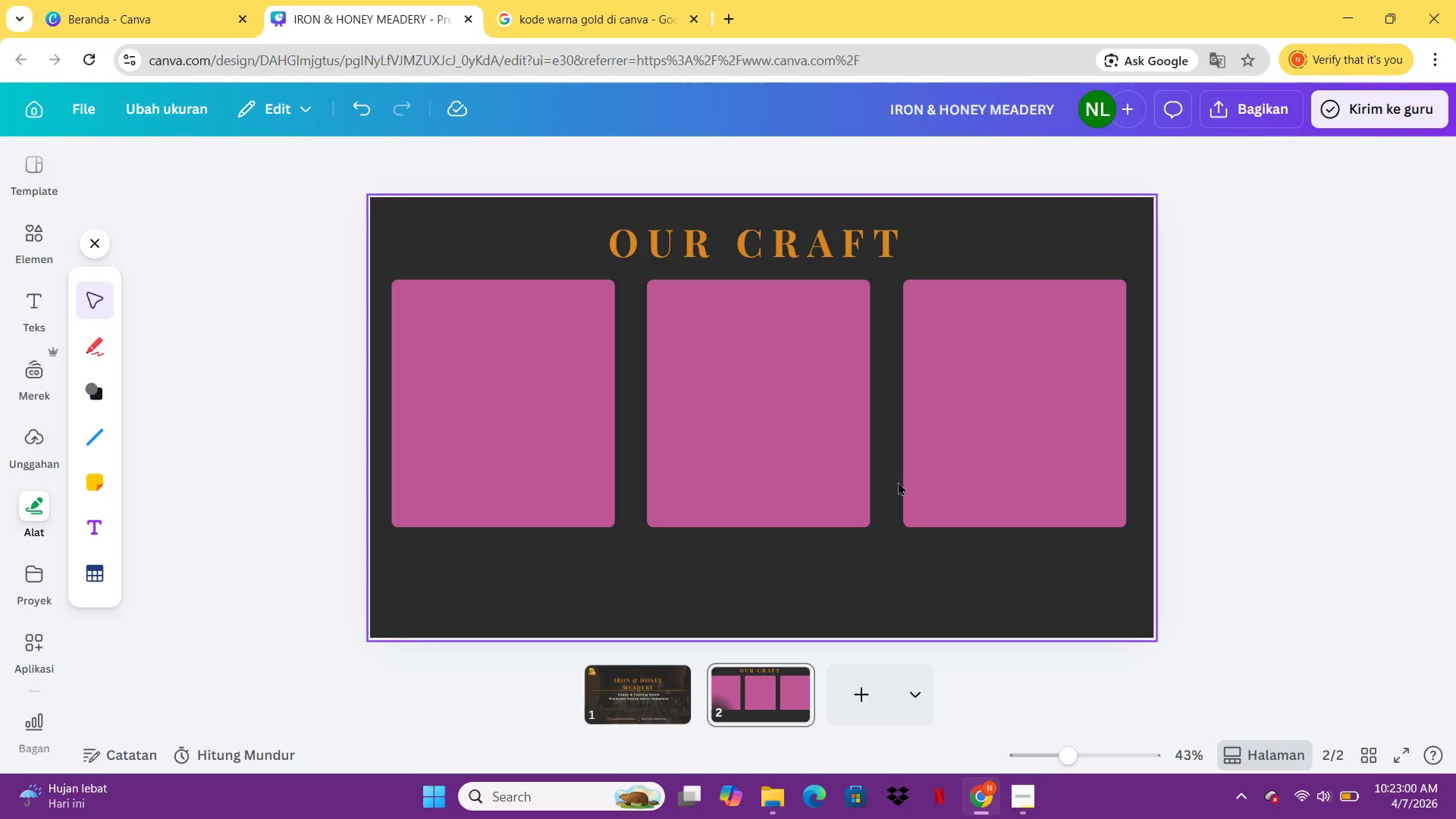 
wait(11.62)
 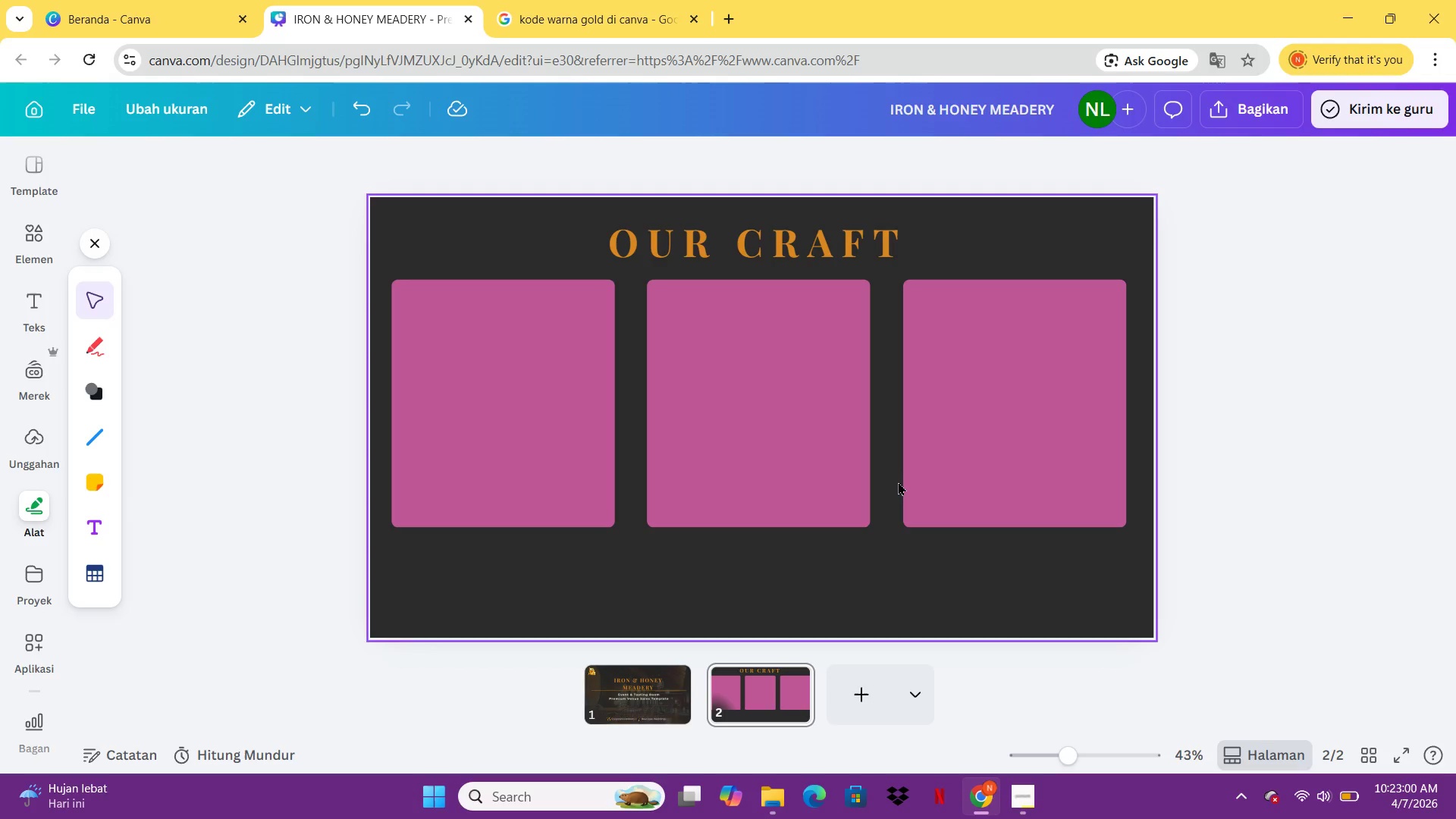 
left_click([512, 362])
 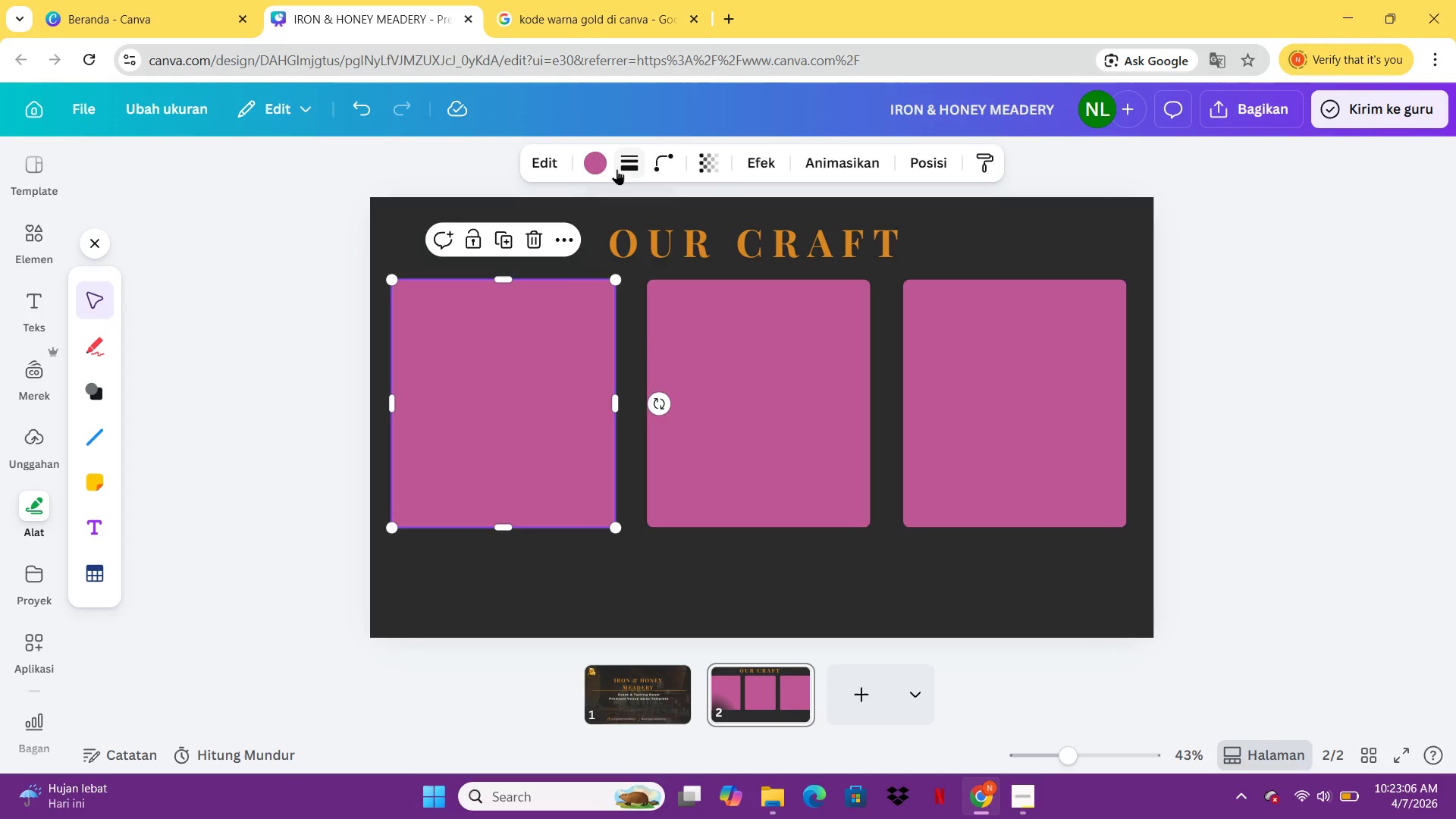 
left_click([599, 164])
 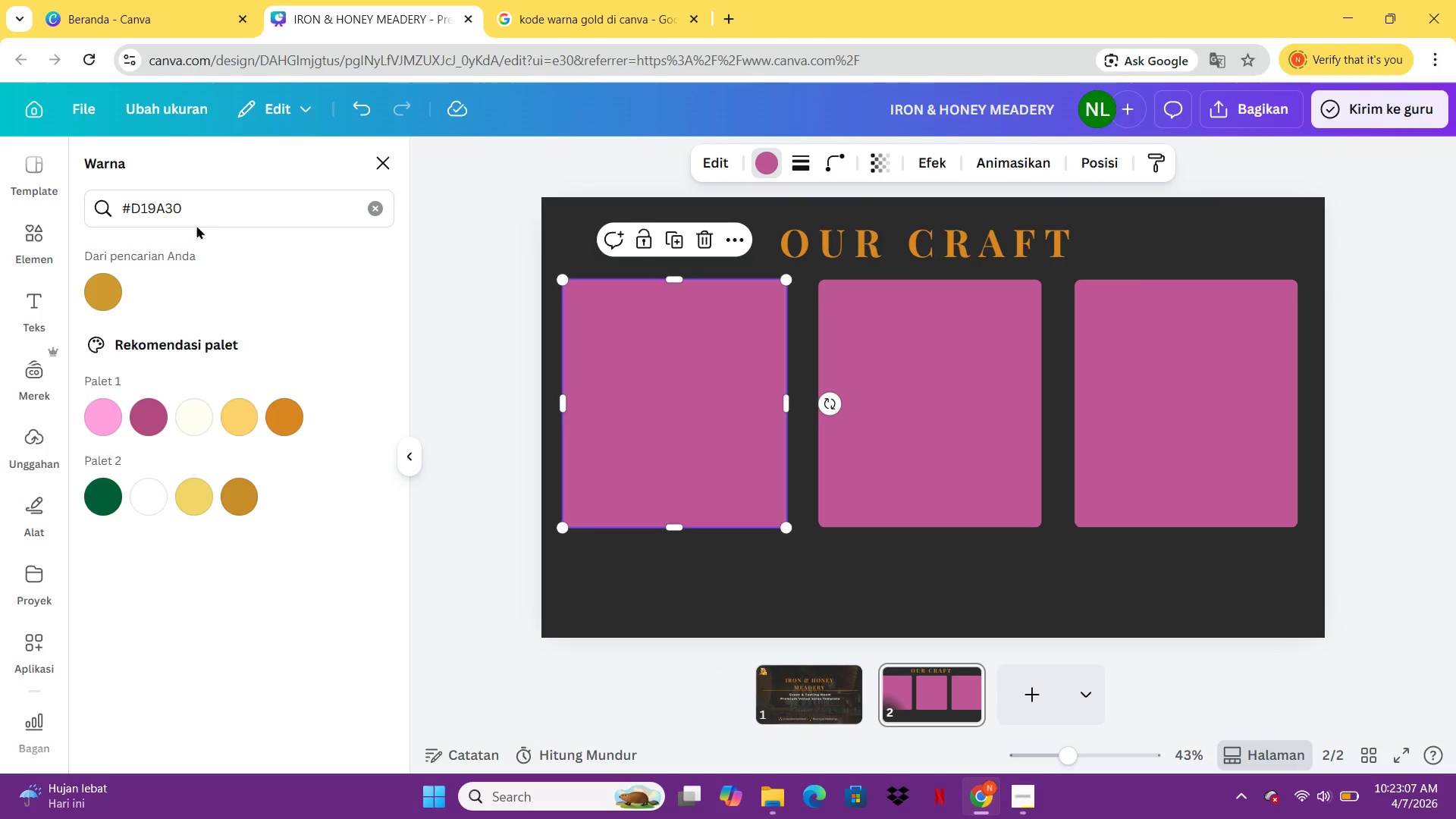 
left_click([216, 219])
 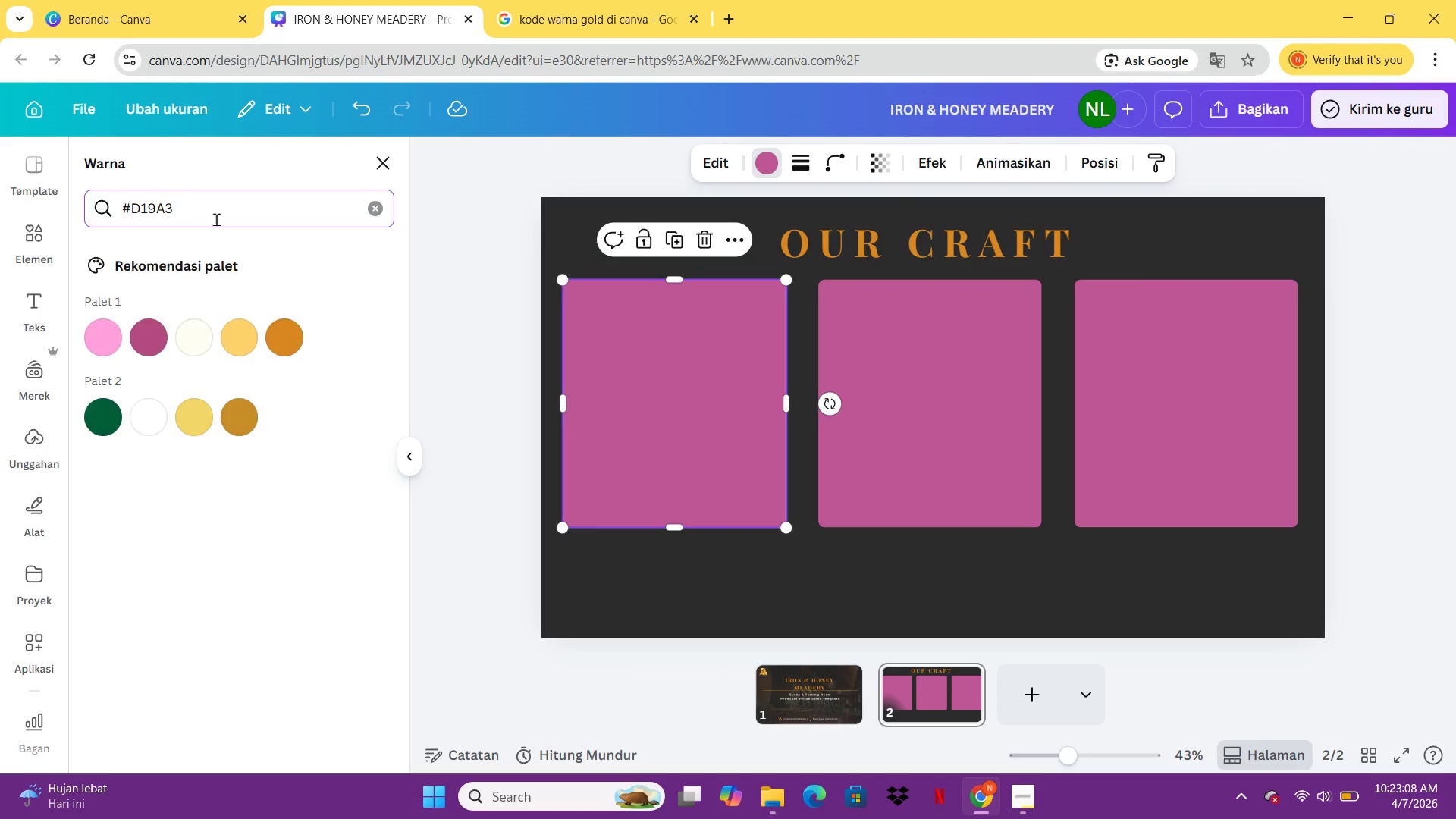 
key(Backspace)
key(Backspace)
key(Backspace)
key(Backspace)
key(Backspace)
key(Backspace)
key(Backspace)
key(Backspace)
type(1E3F2E)
 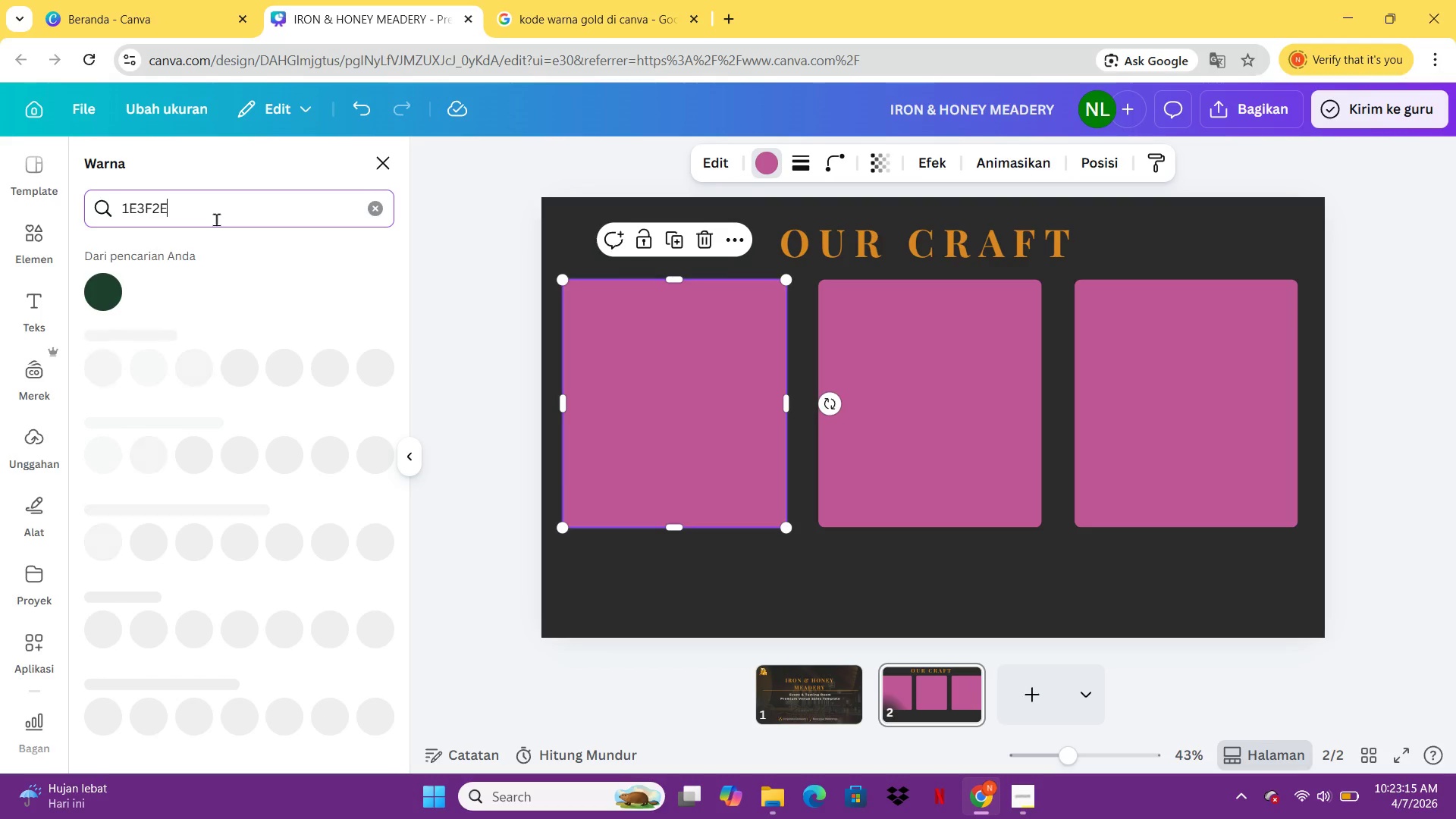 
key(Enter)
 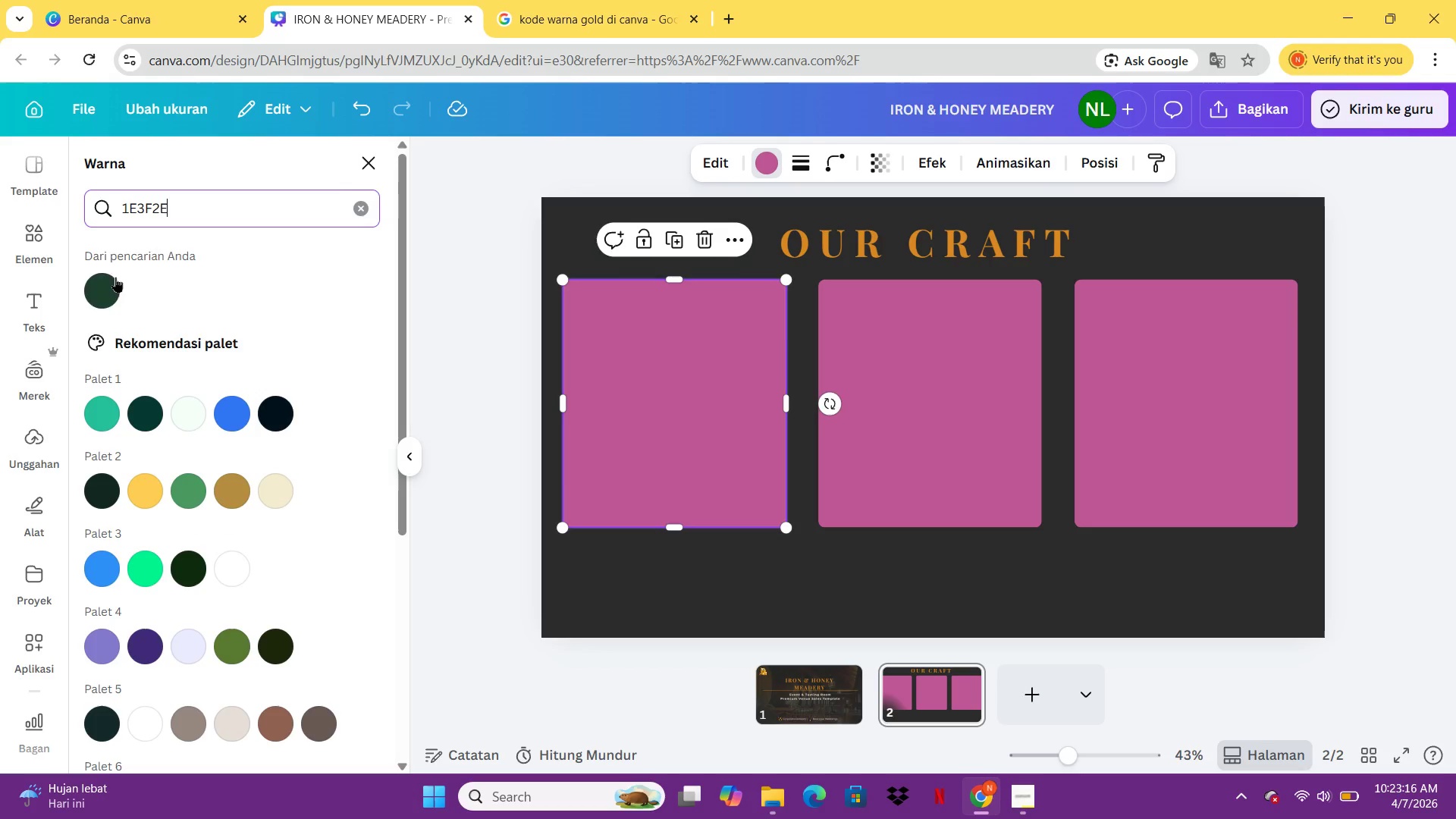 
left_click([102, 282])
 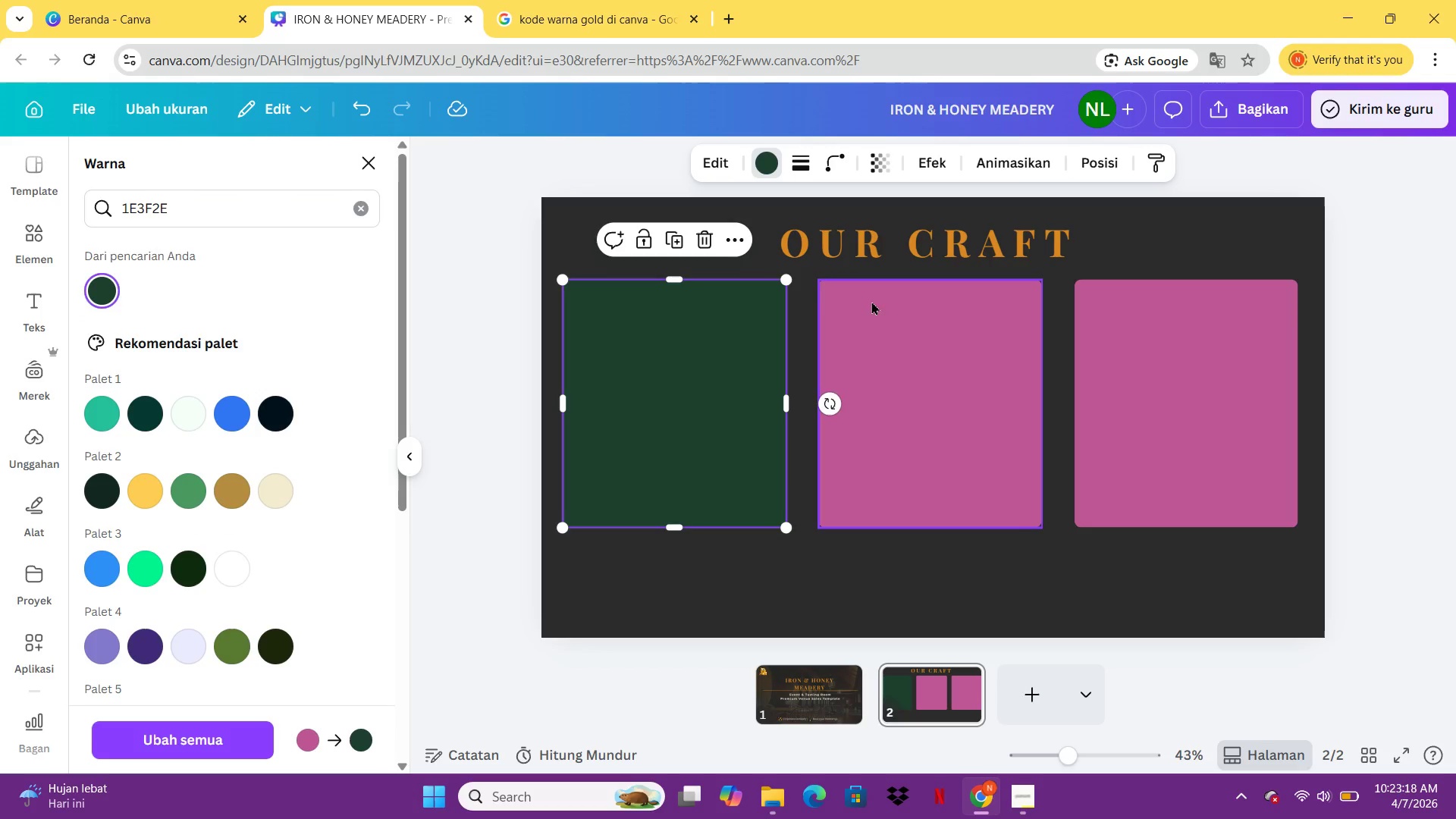 
left_click([900, 327])
 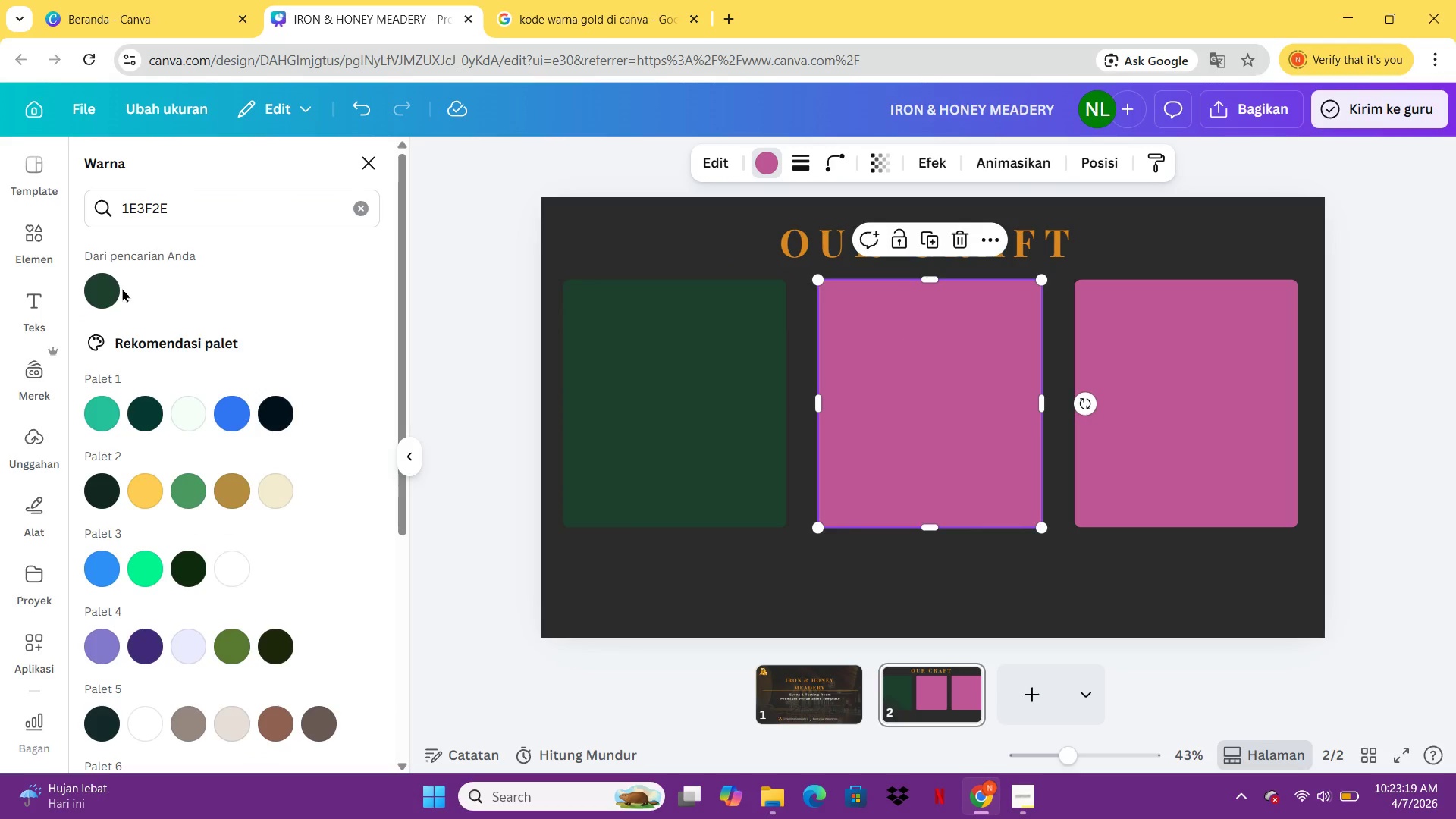 
left_click([116, 288])
 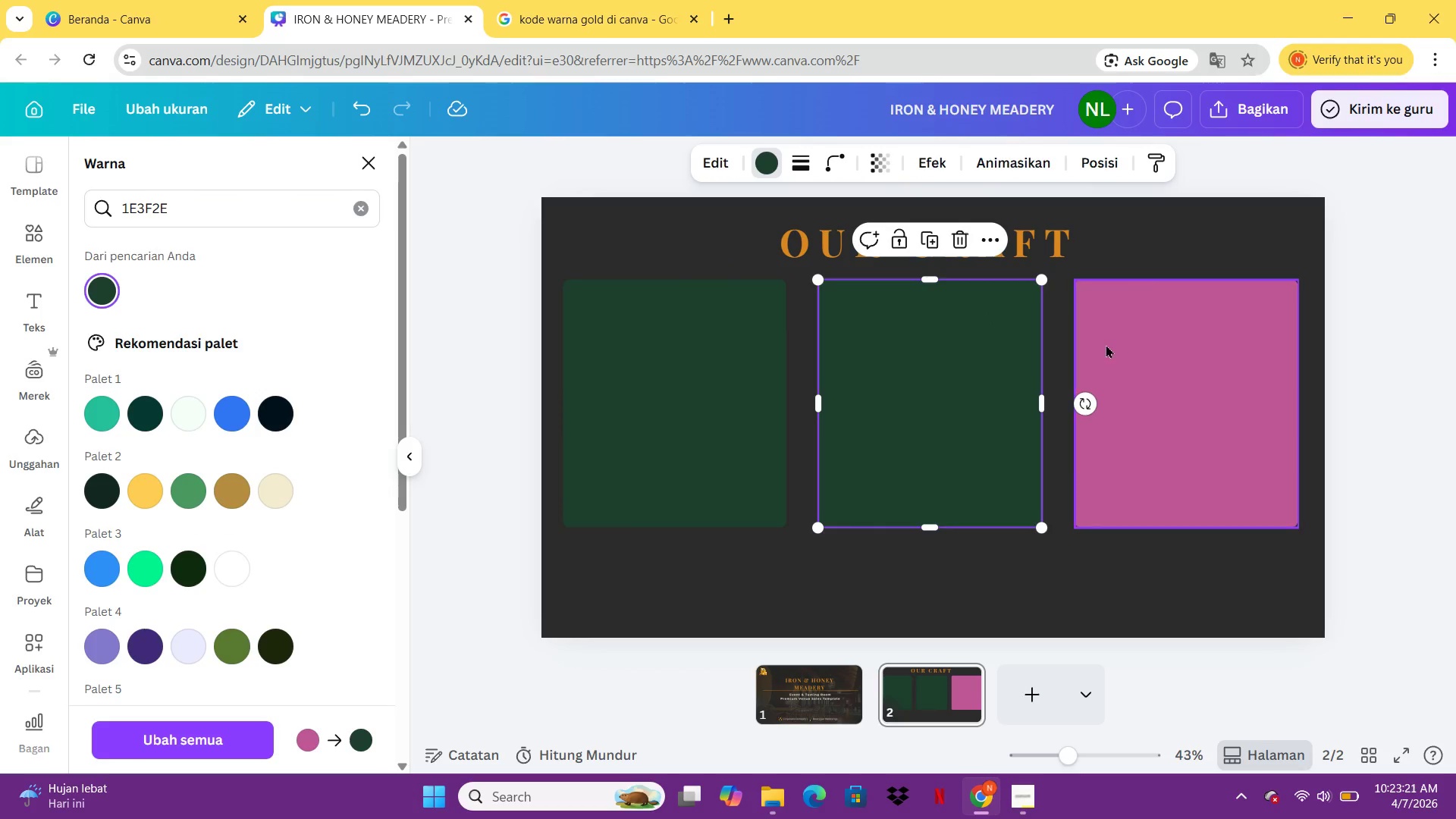 
left_click([1155, 359])
 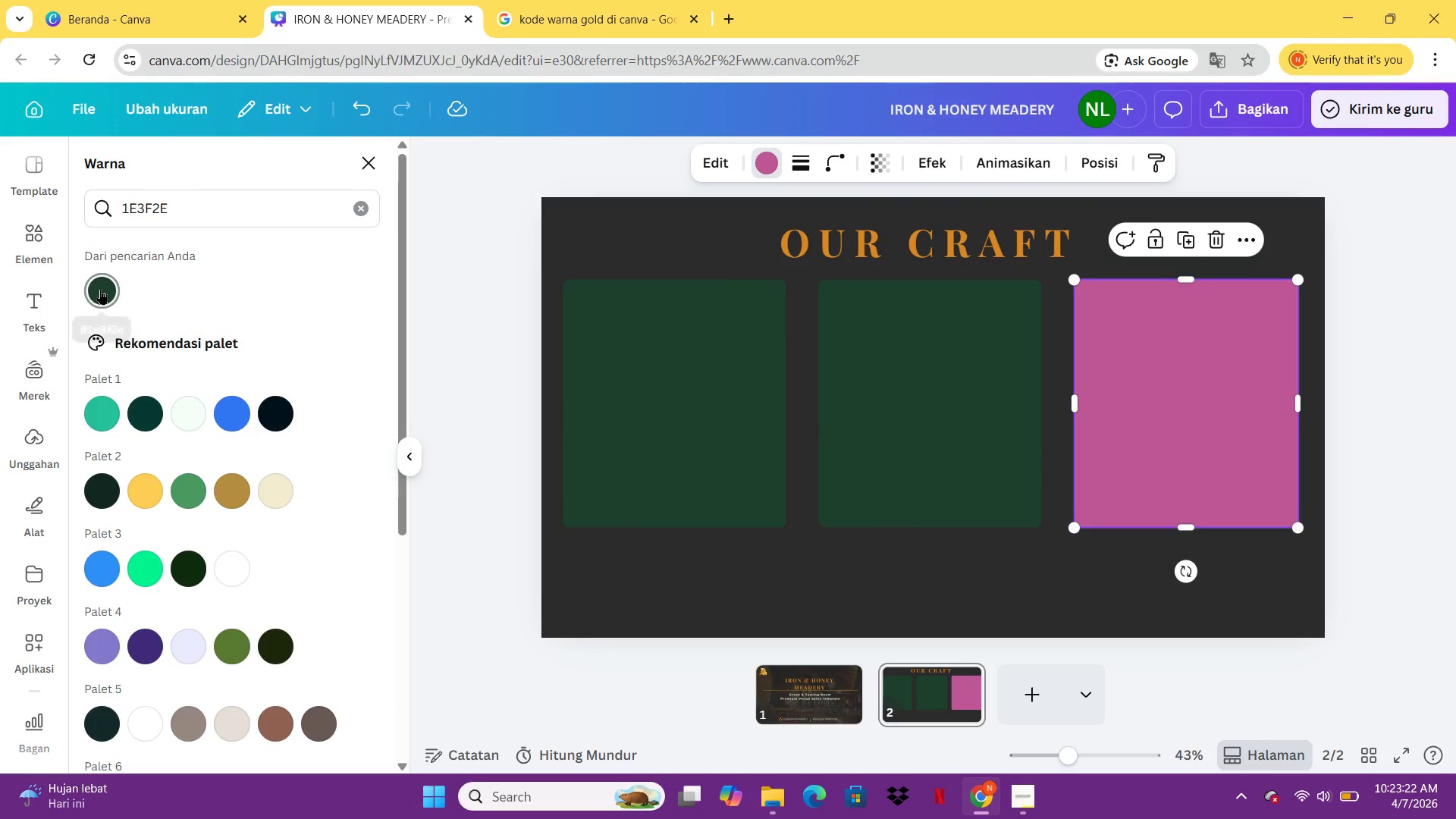 
left_click([100, 289])
 